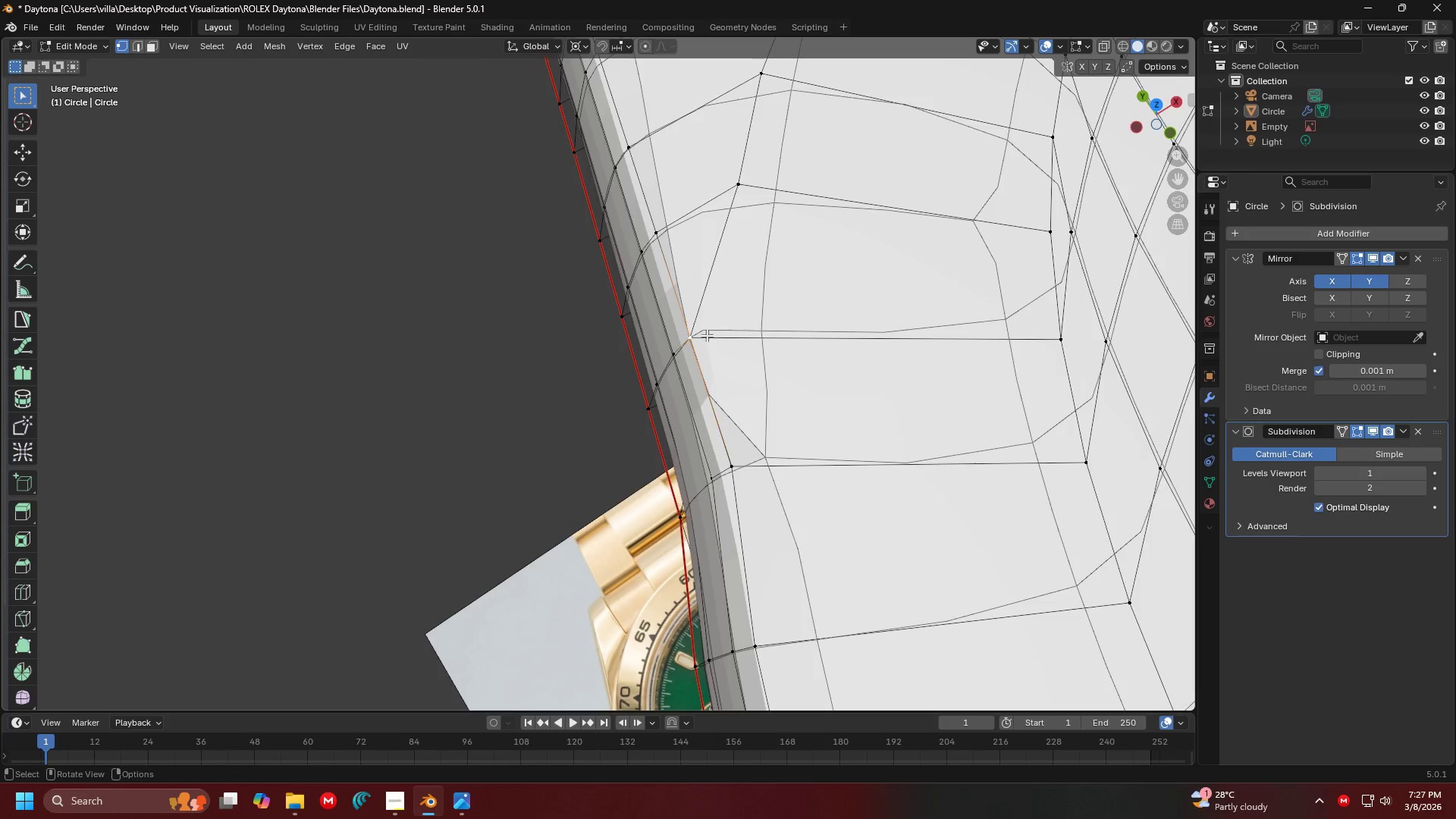 
type(am)
 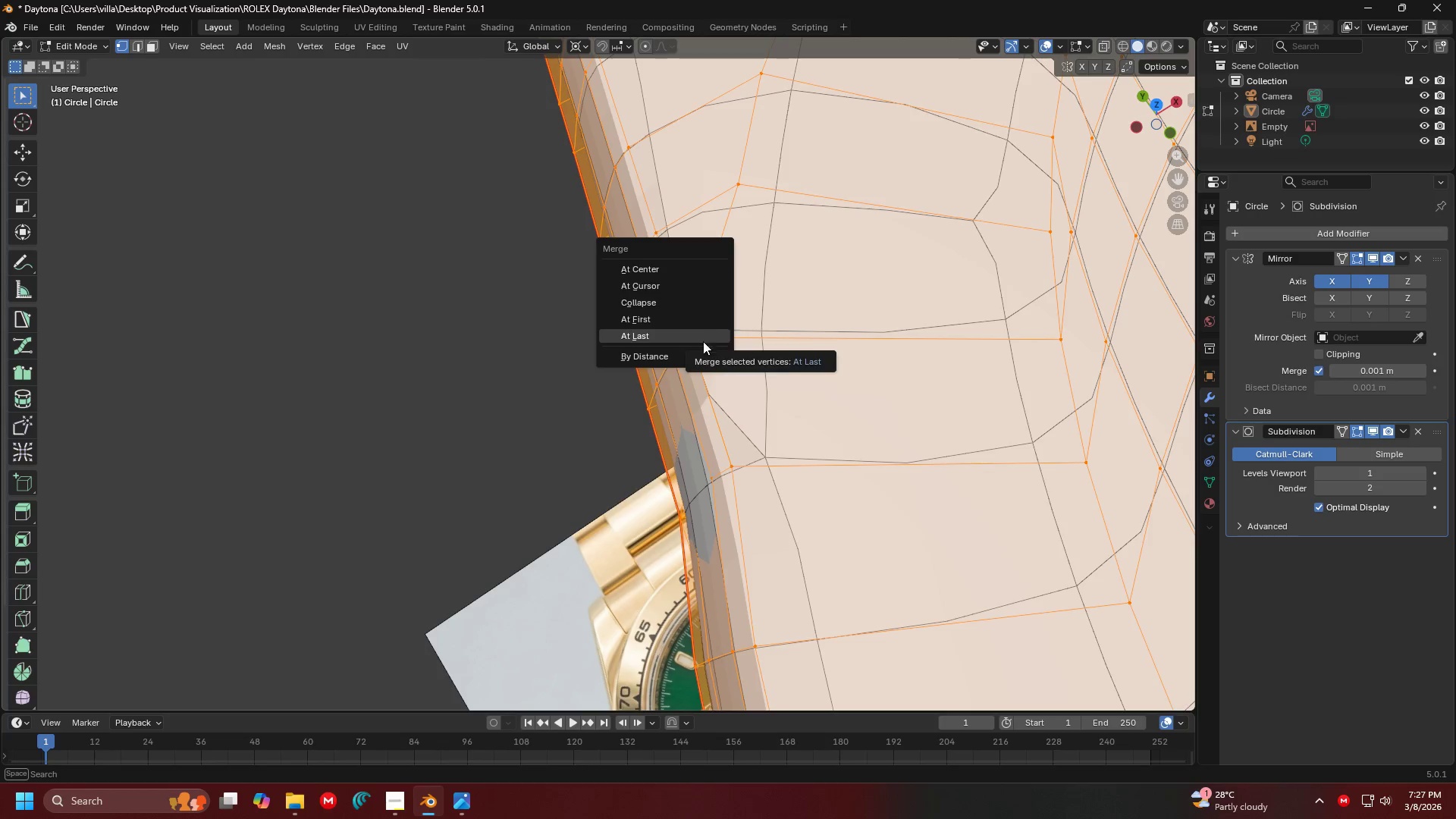 
left_click([692, 356])
 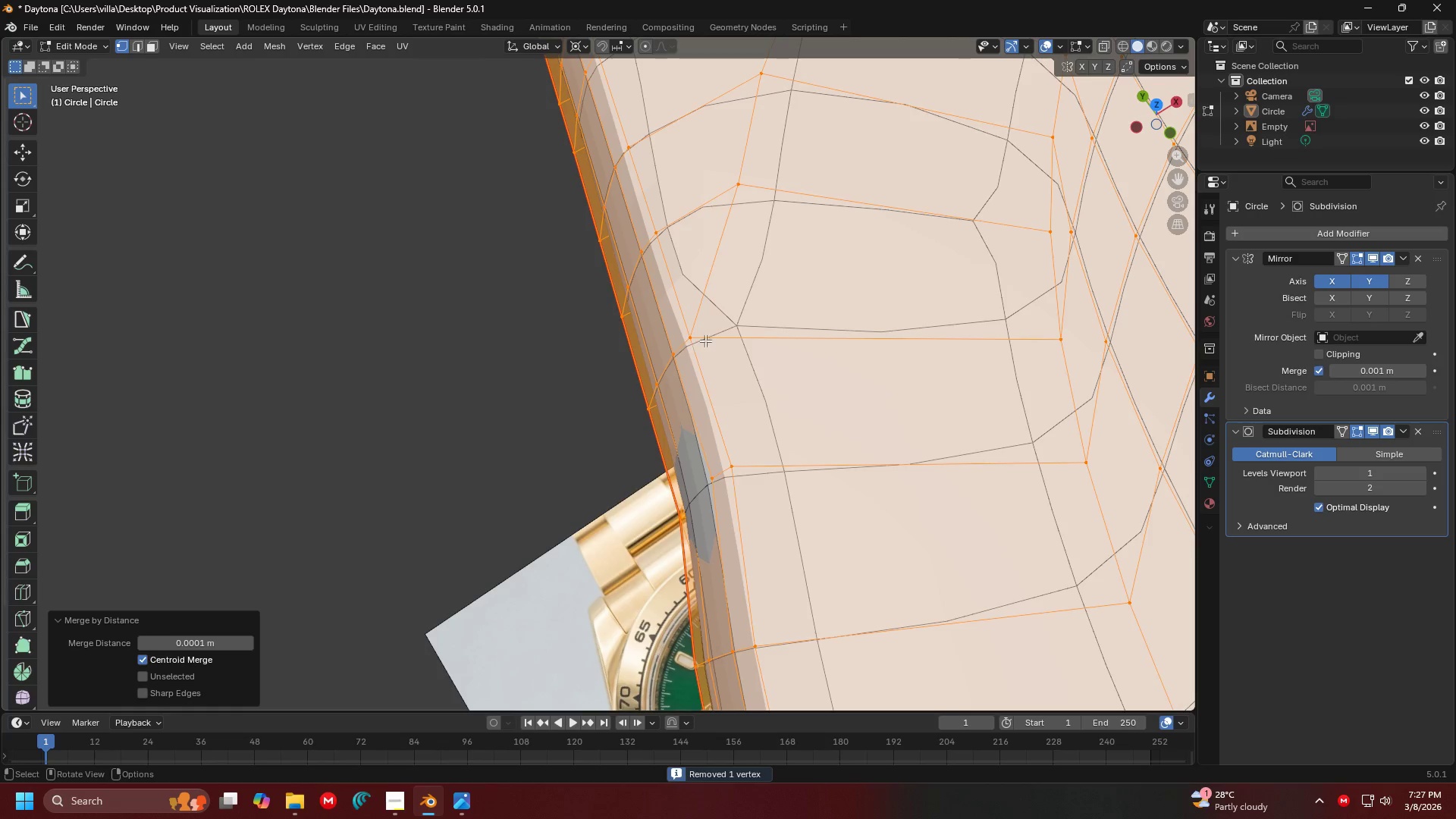 
key(Tab)
 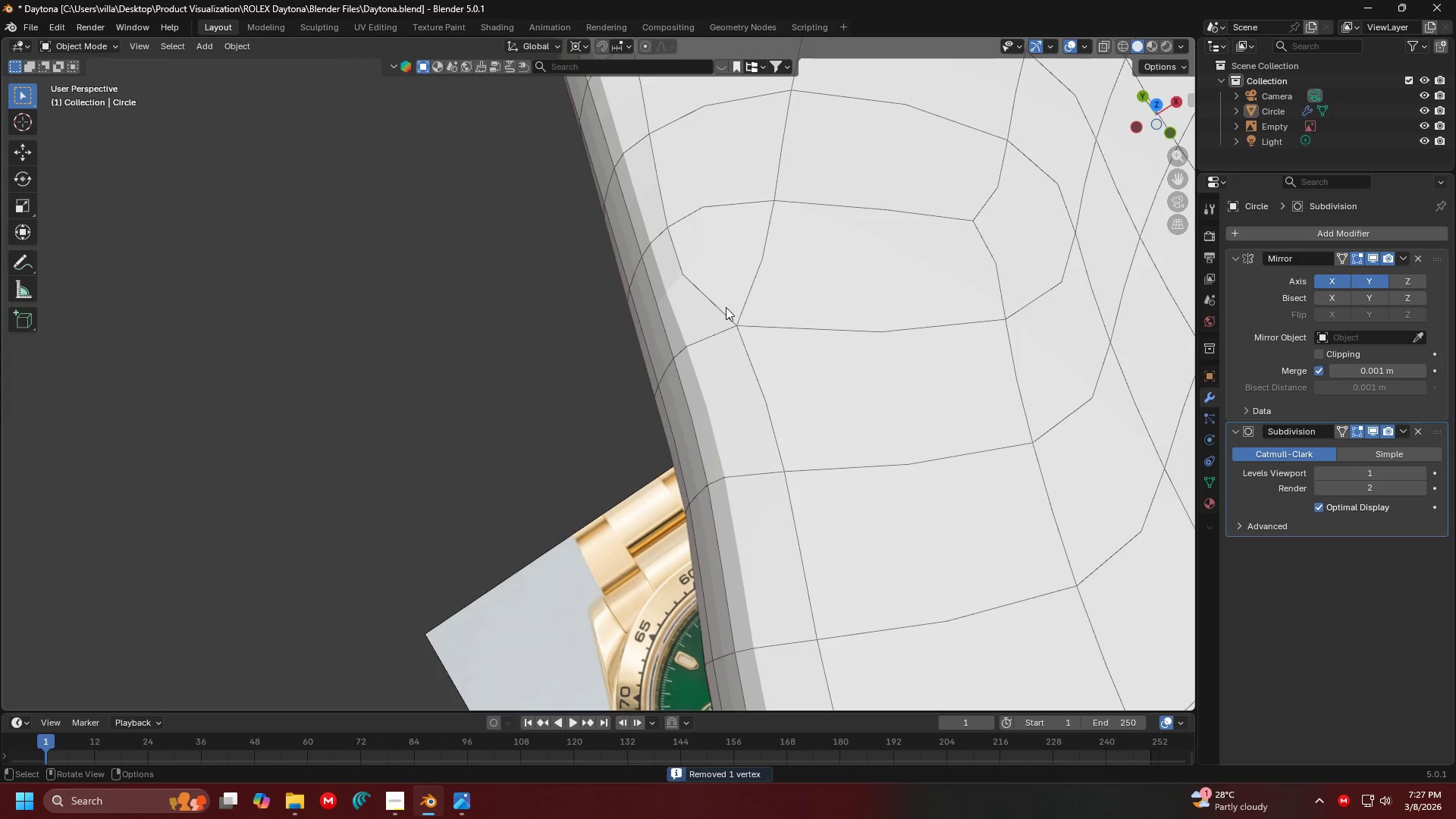 
key(Shift+ShiftLeft)
 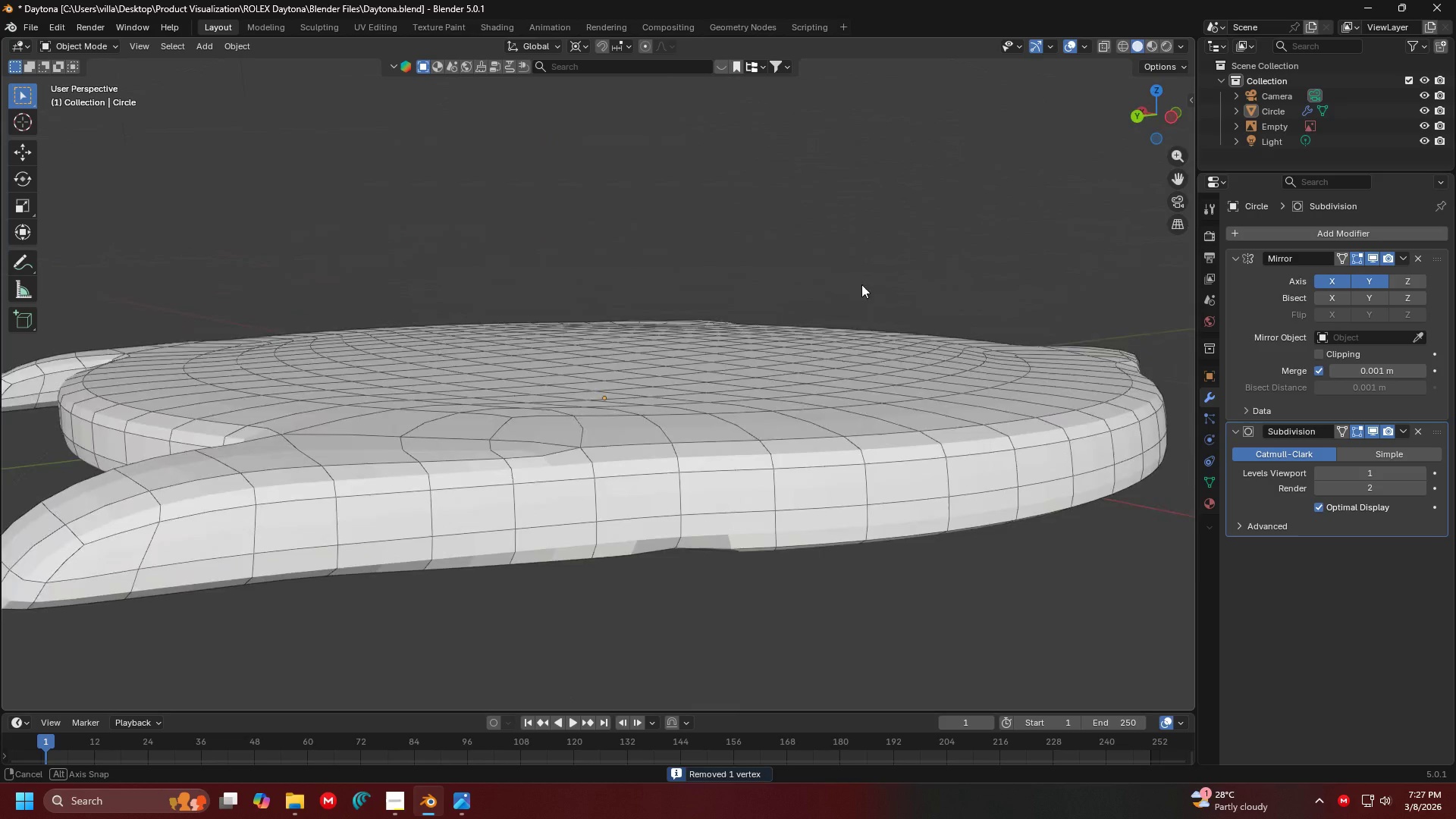 
scroll: coordinate [684, 397], scroll_direction: down, amount: 4.0
 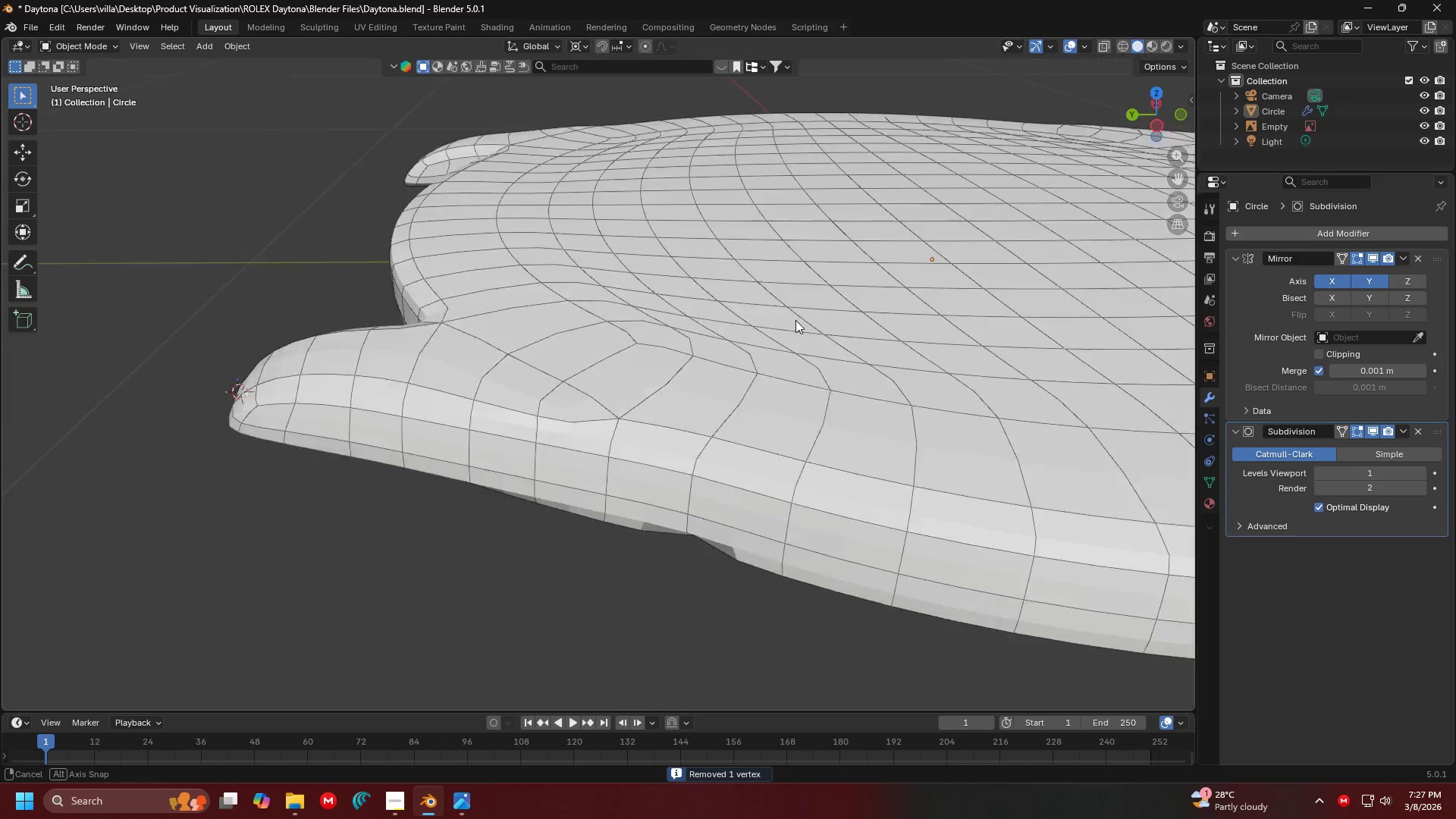 
key(Shift+ShiftLeft)
 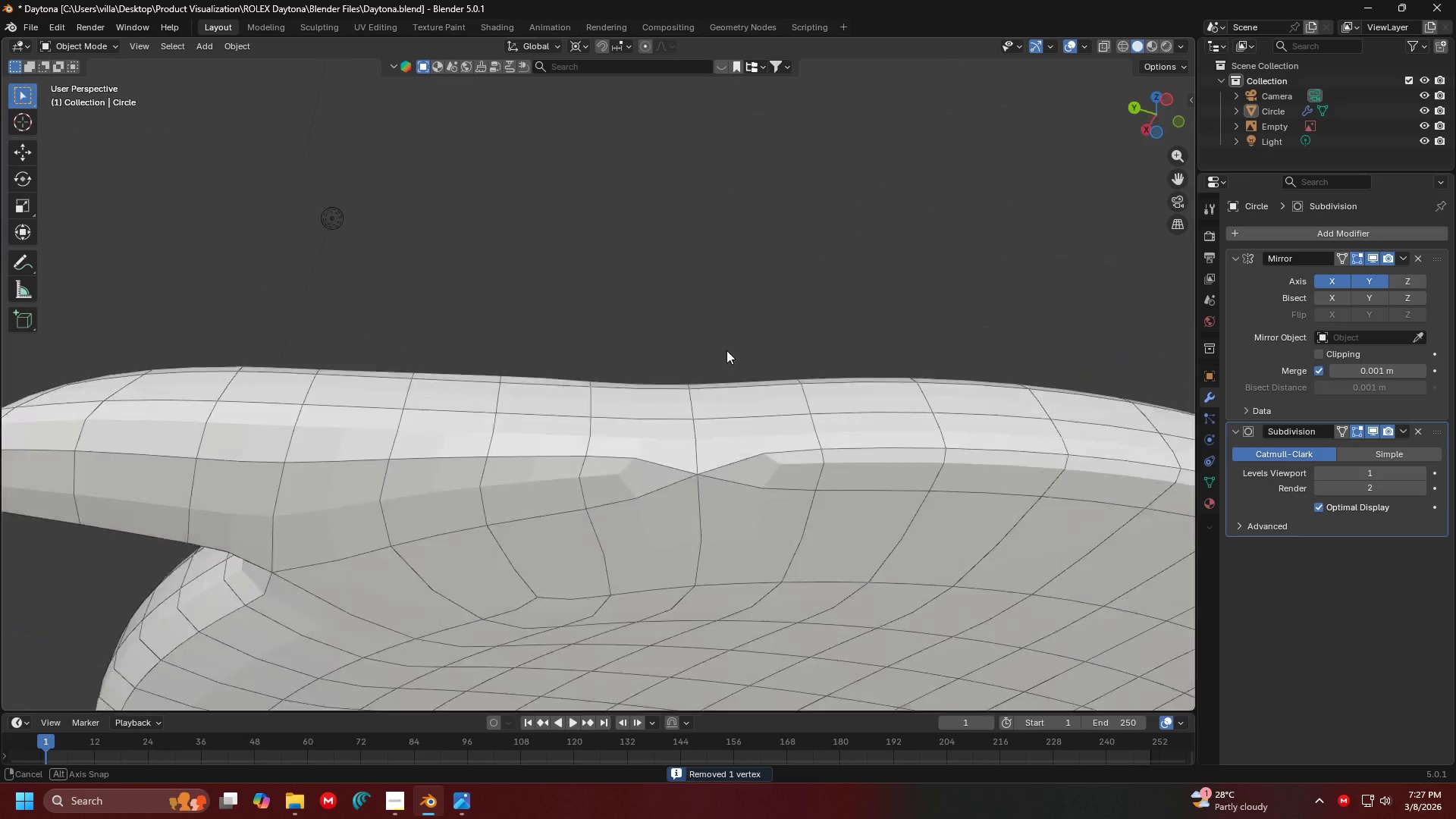 
scroll: coordinate [725, 340], scroll_direction: up, amount: 2.0
 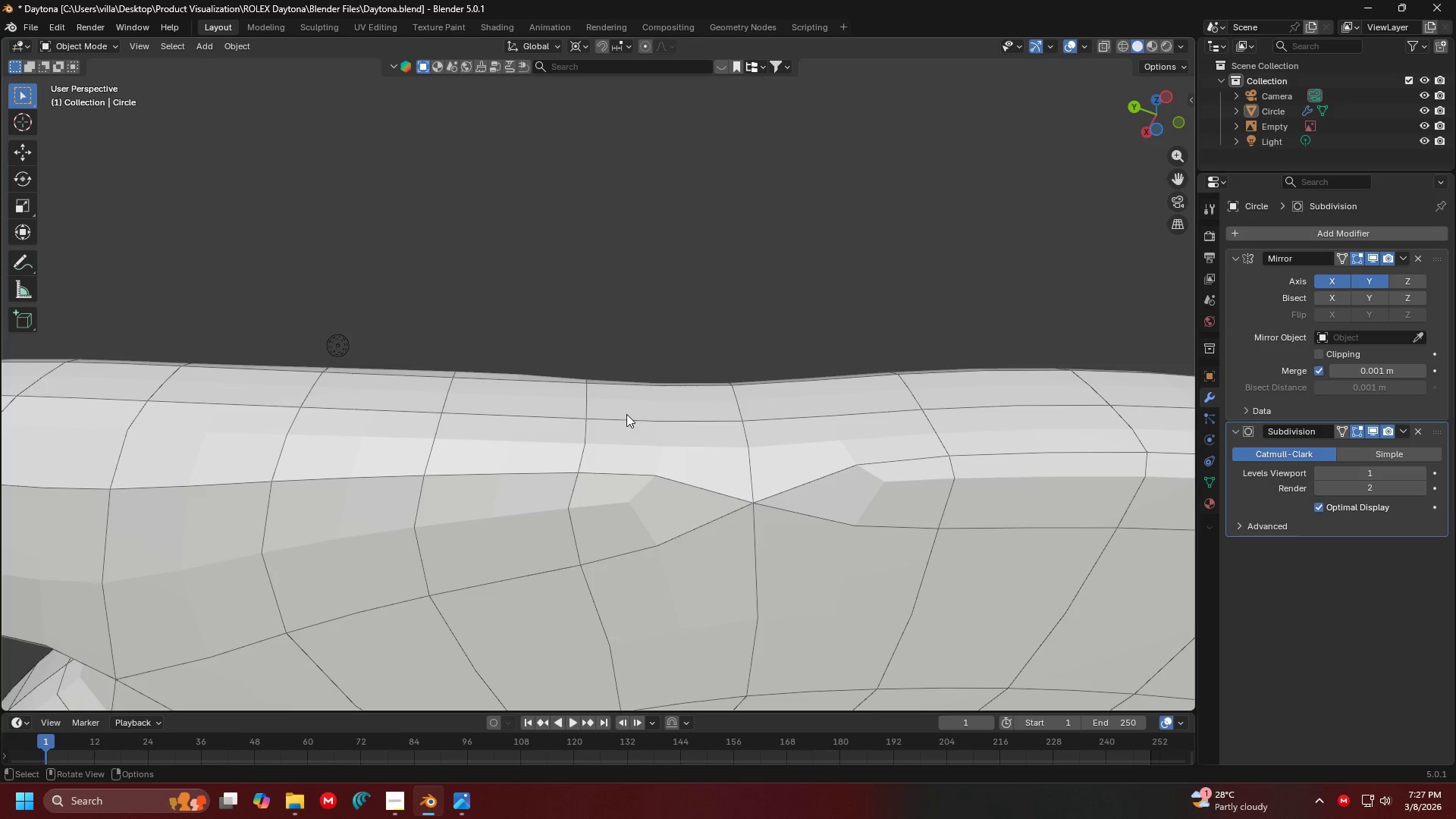 
key(Shift+ShiftLeft)
 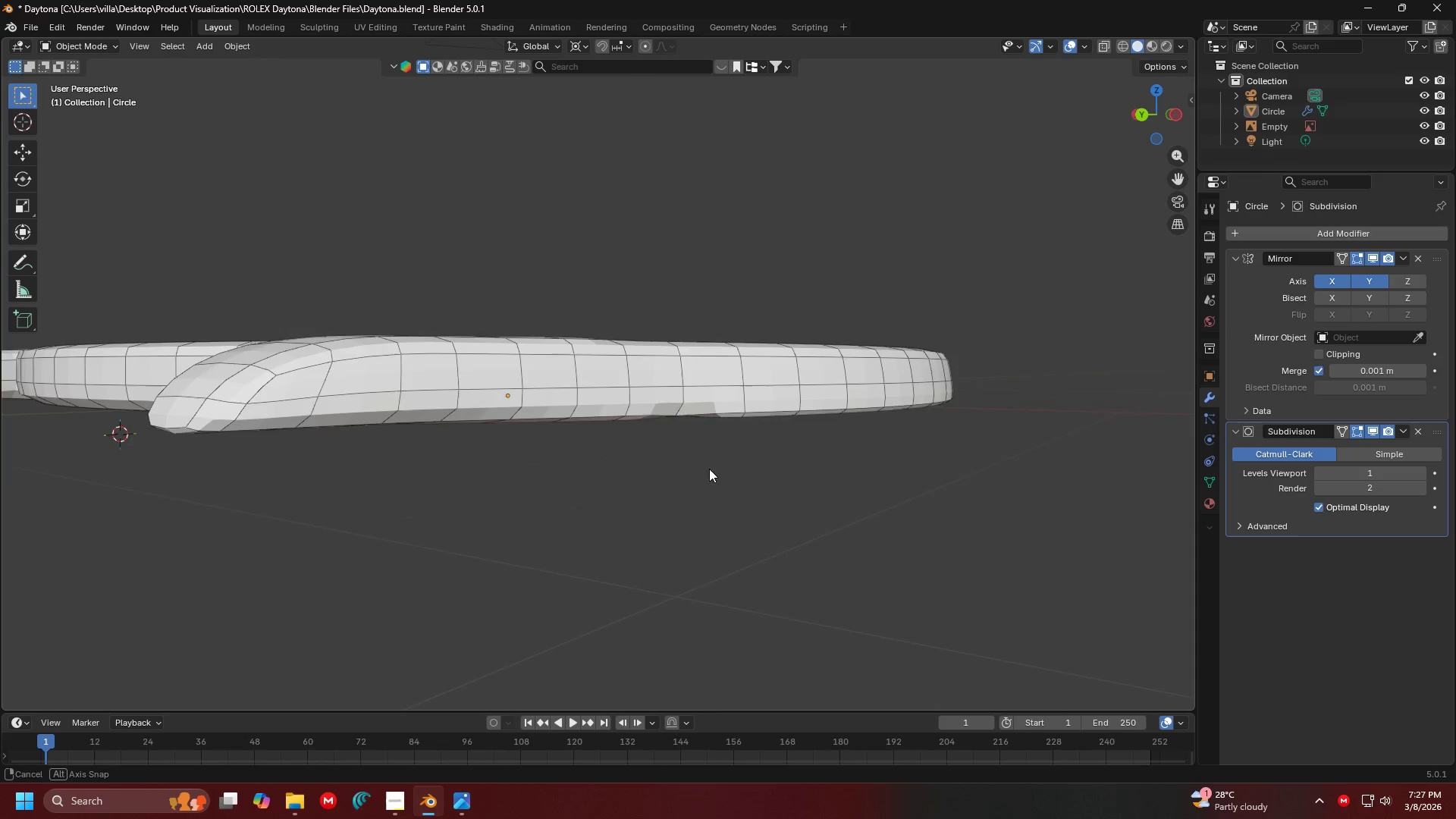 
scroll: coordinate [650, 519], scroll_direction: down, amount: 4.0
 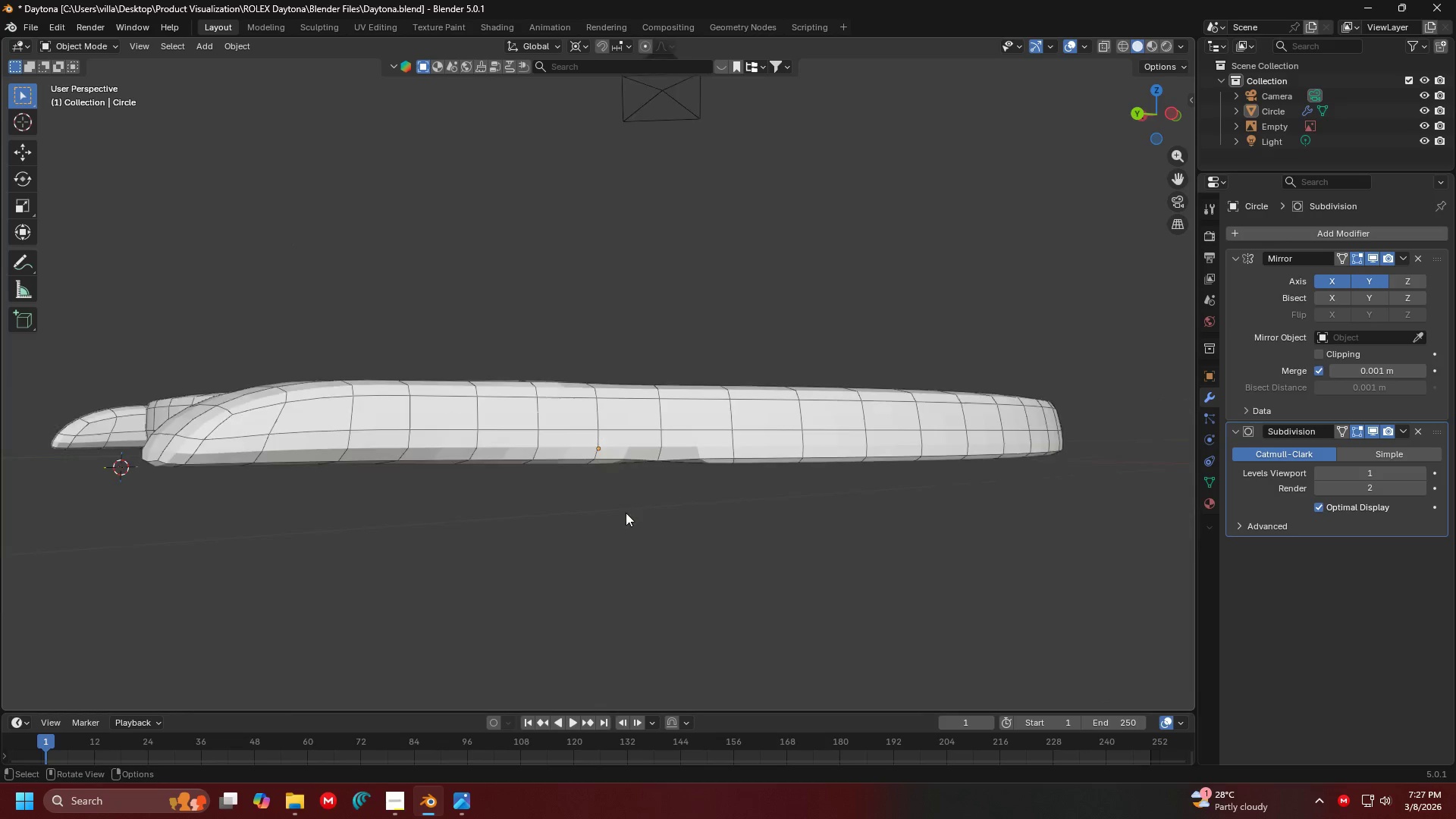 
hold_key(key=ShiftLeft, duration=0.34)
scroll: coordinate [642, 452], scroll_direction: down, amount: 2.0
 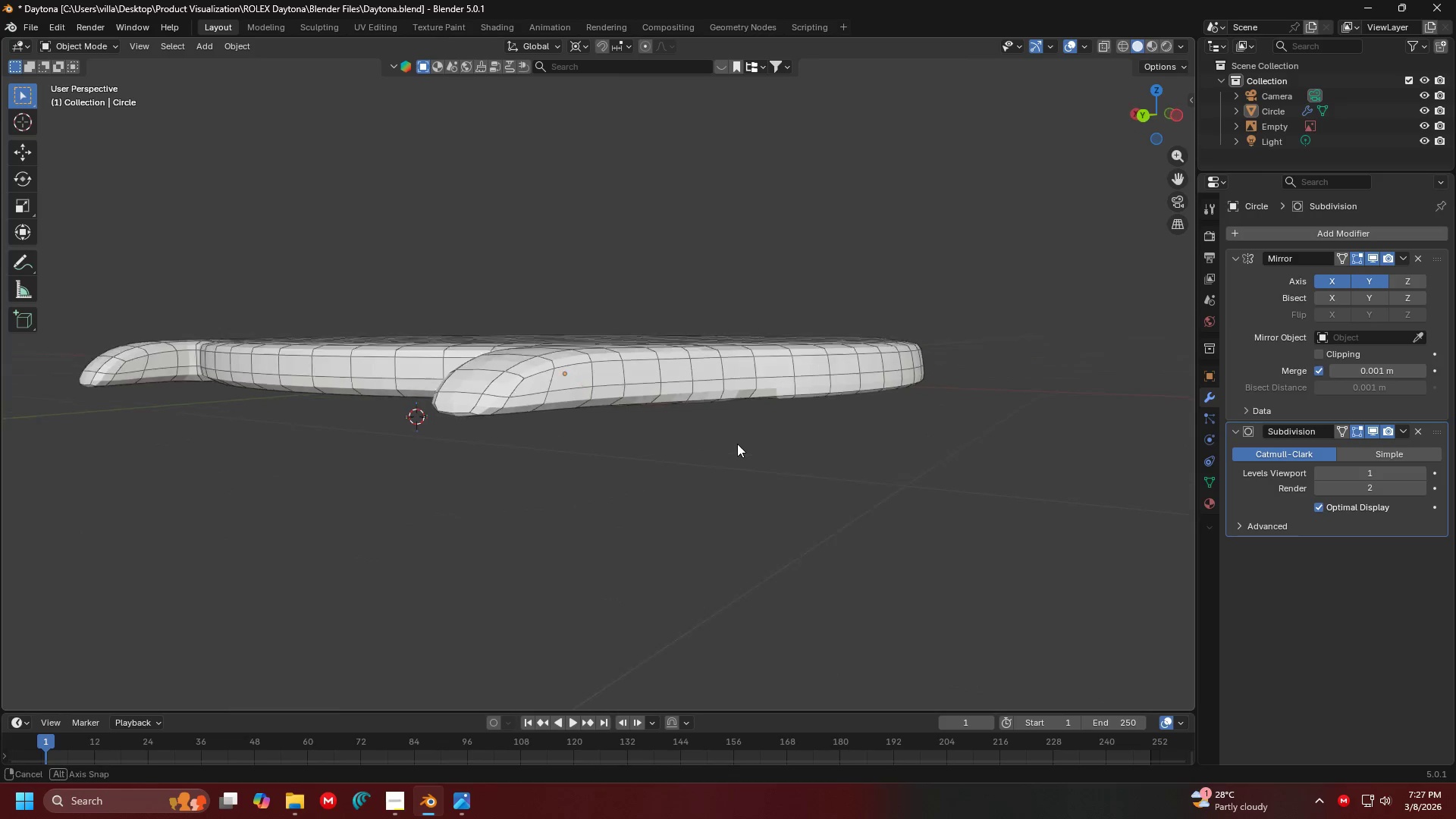 
hold_key(key=ShiftLeft, duration=0.38)
 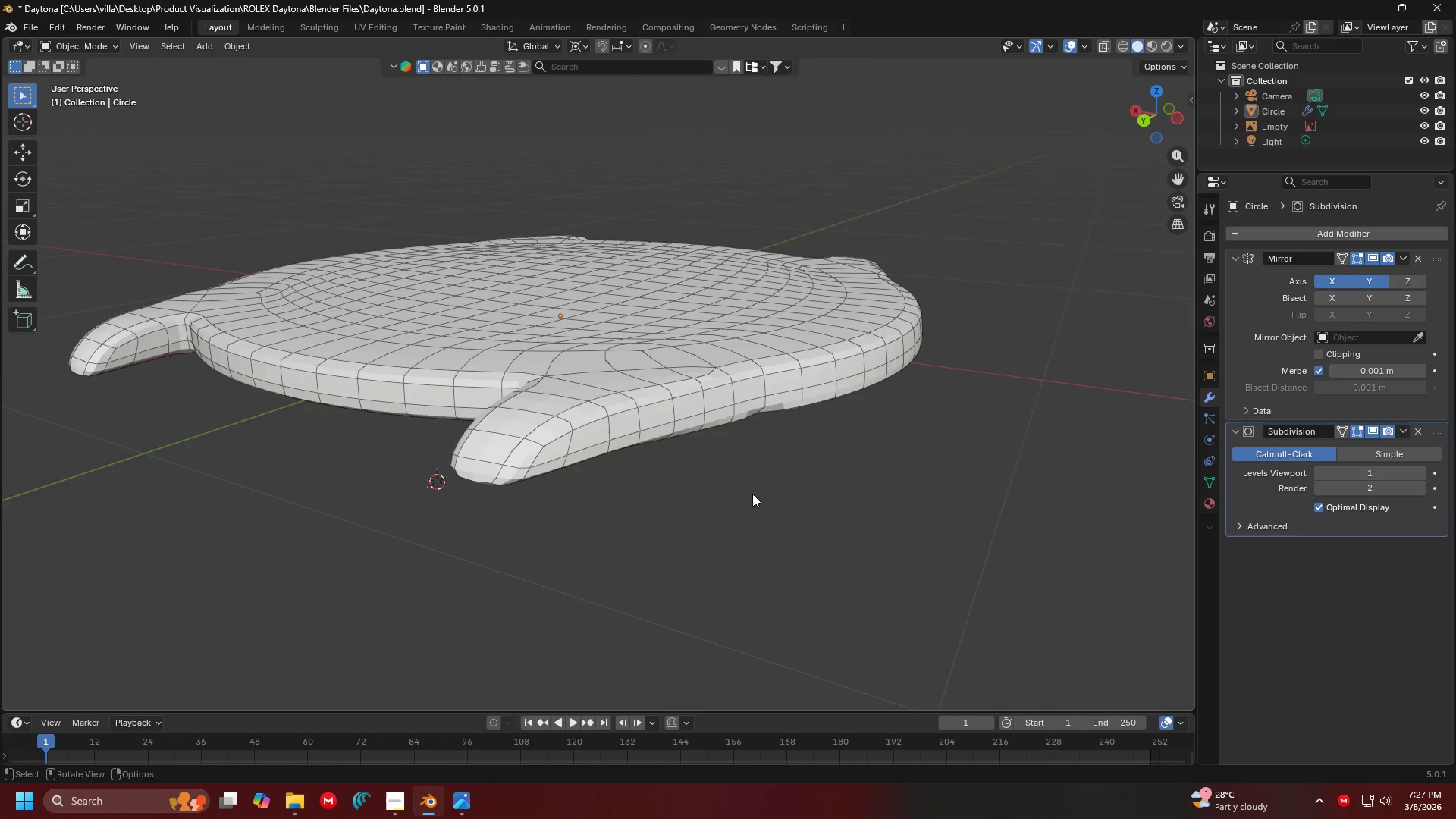 
scroll: coordinate [609, 439], scroll_direction: up, amount: 1.0
 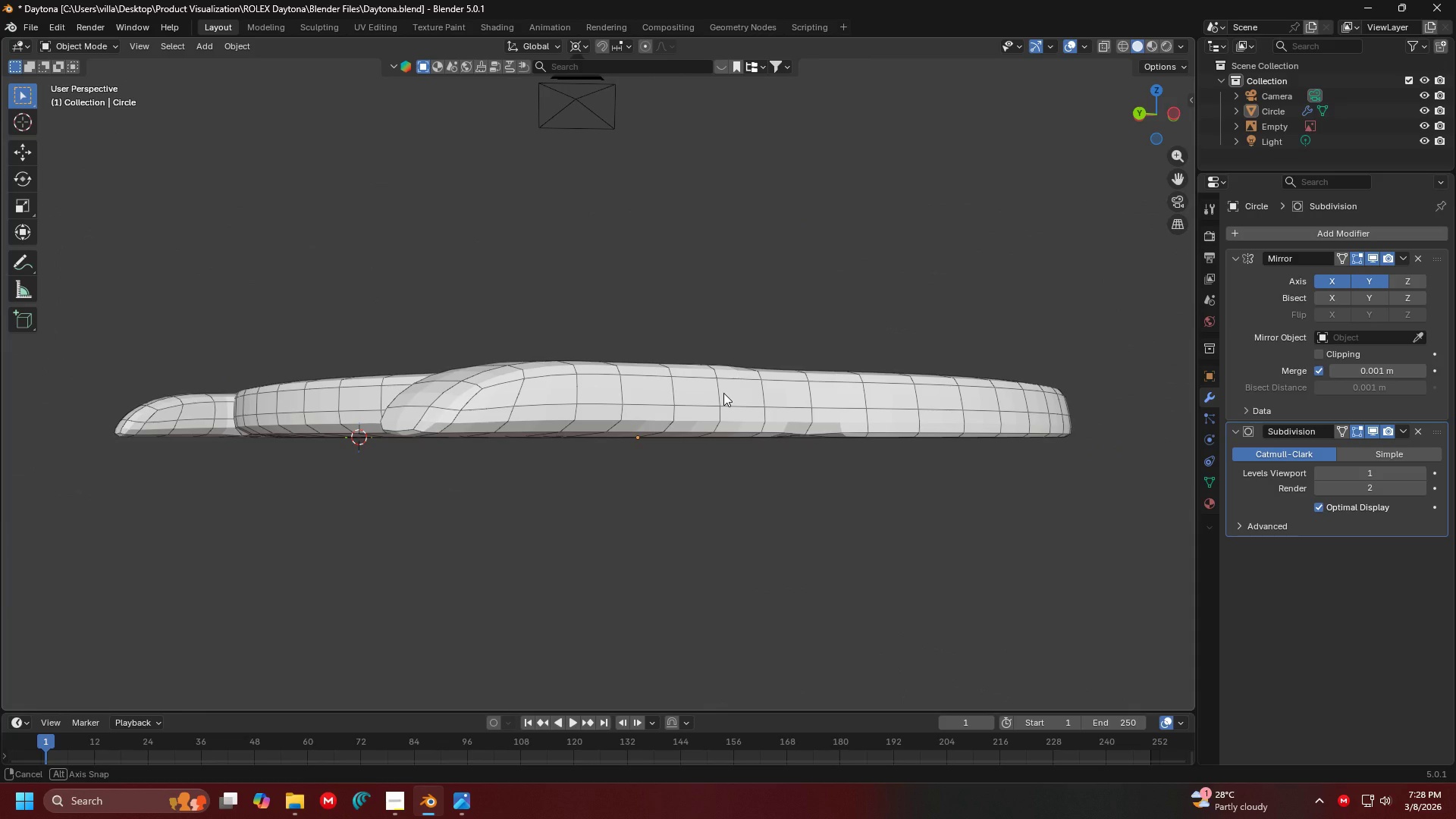 
key(Shift+ShiftLeft)
 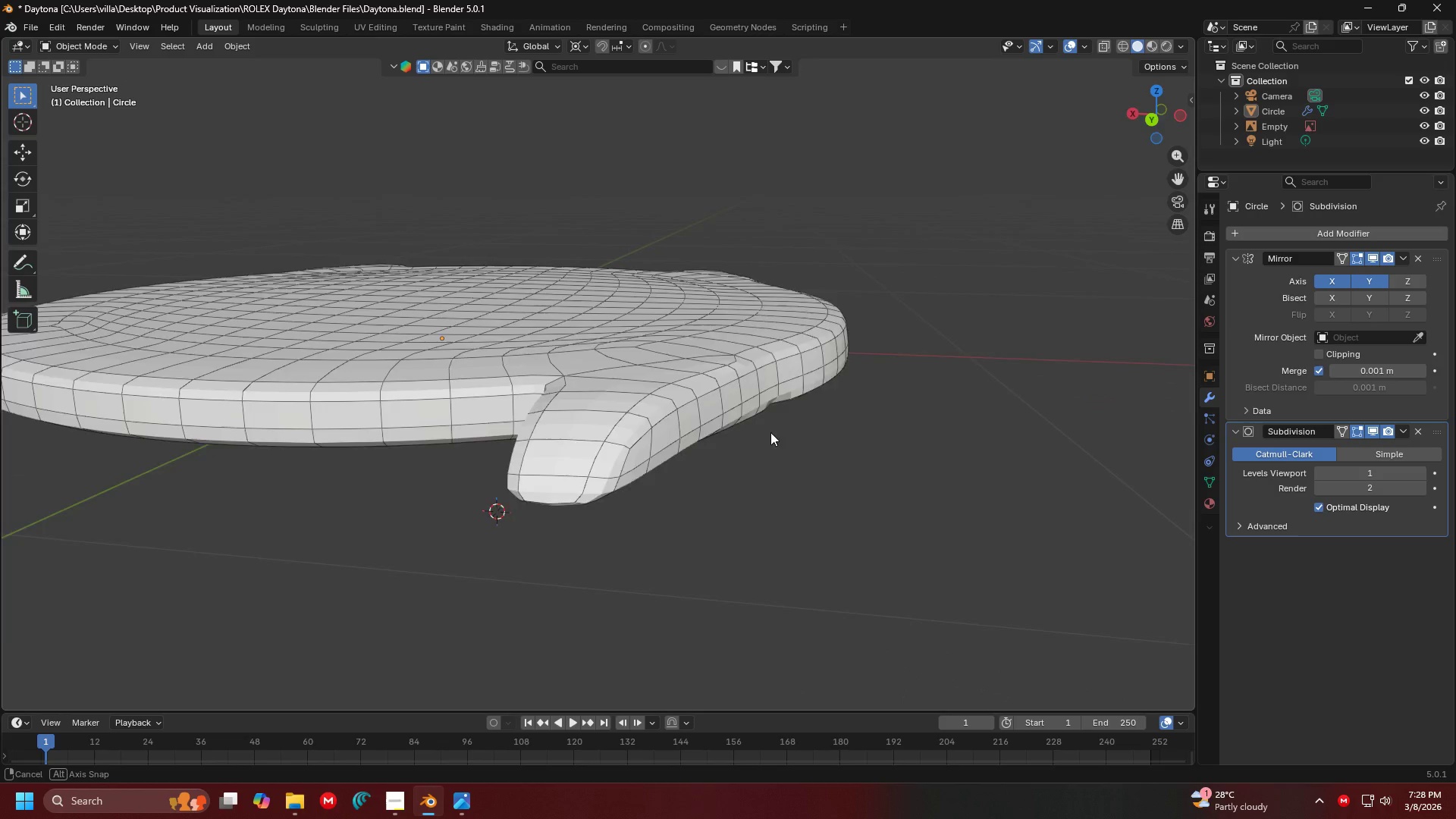 
key(Shift+ShiftLeft)
 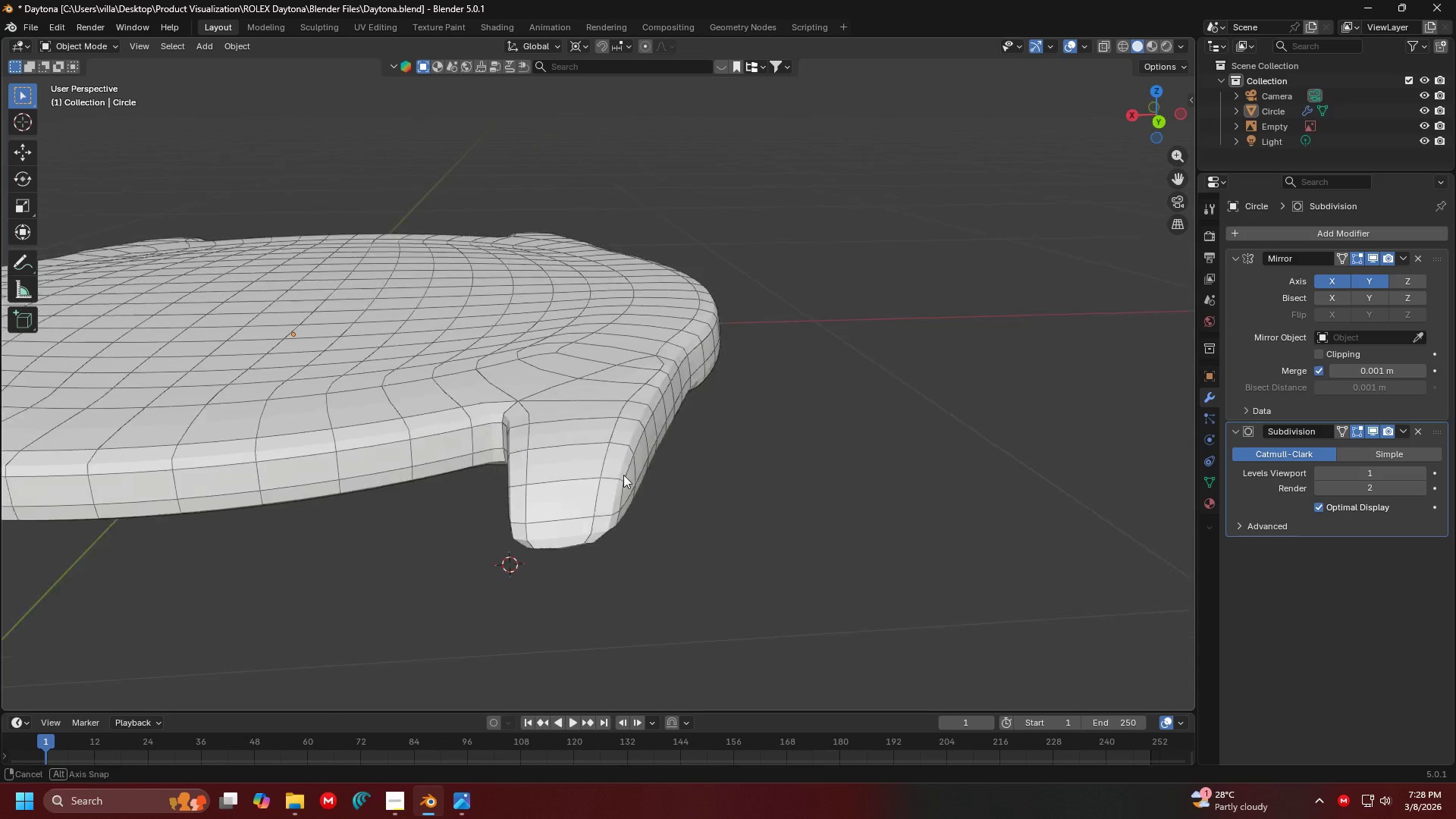 
scroll: coordinate [657, 471], scroll_direction: up, amount: 2.0
 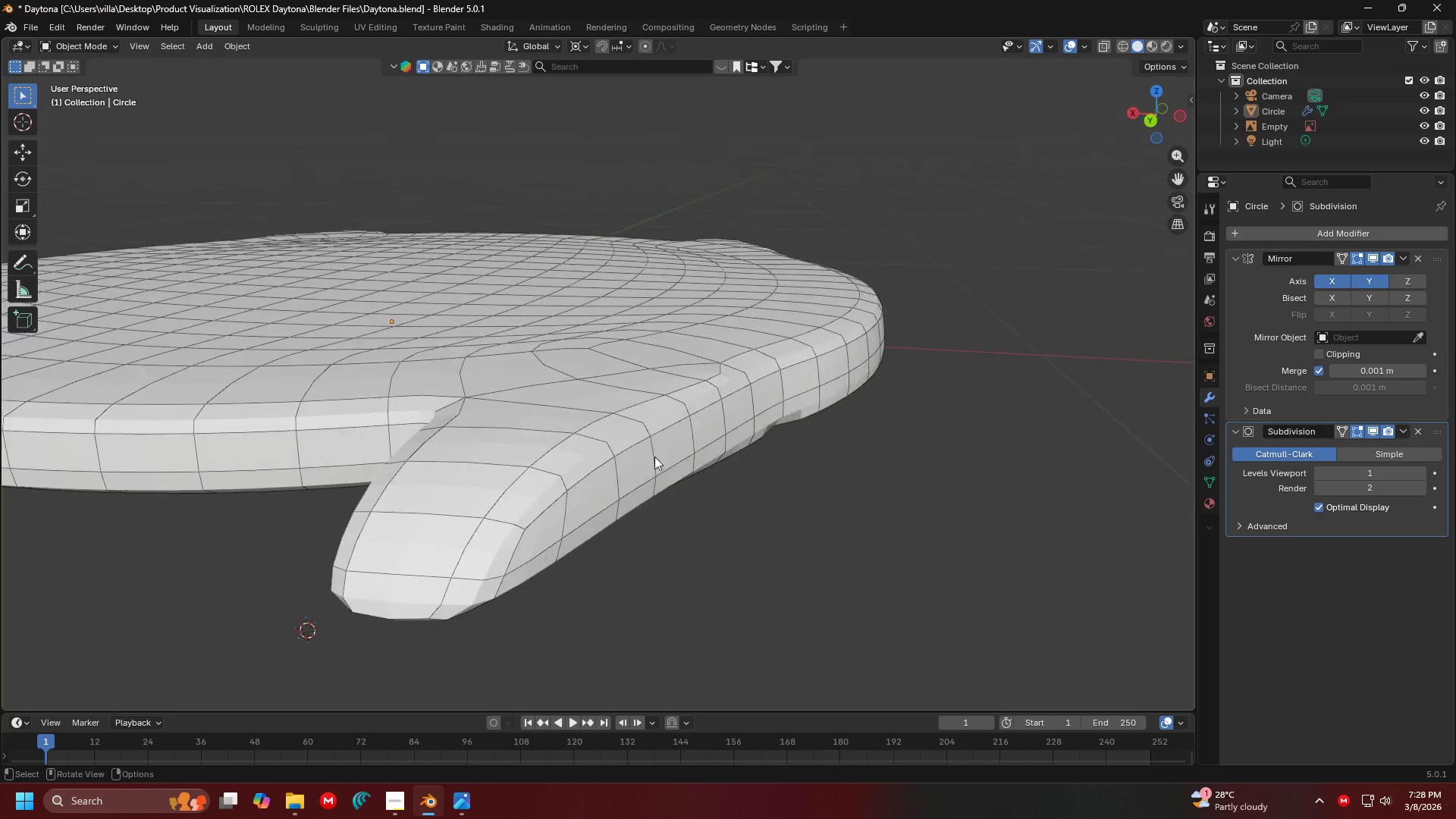 
key(Tab)
 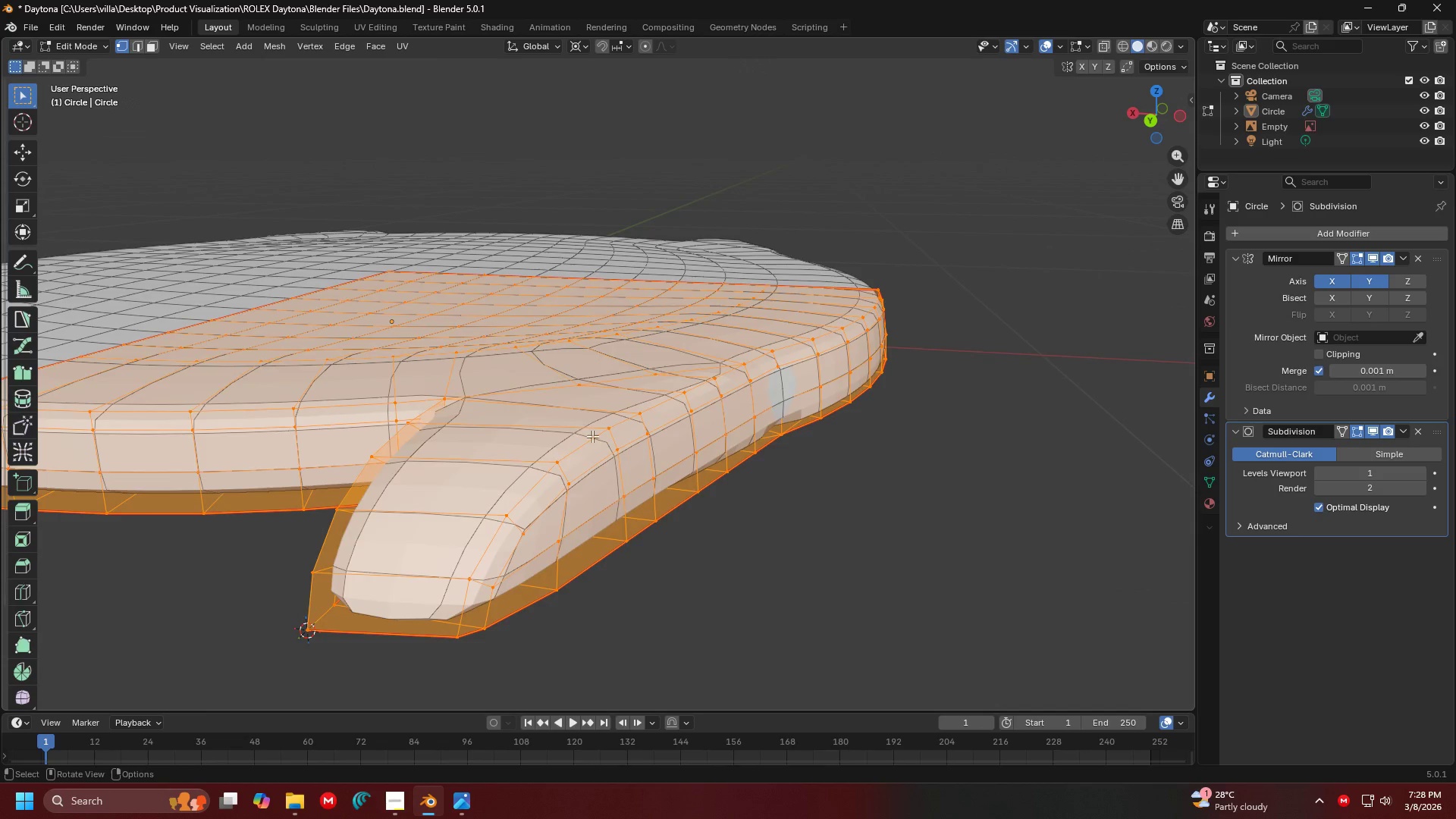 
key(Shift+ShiftLeft)
 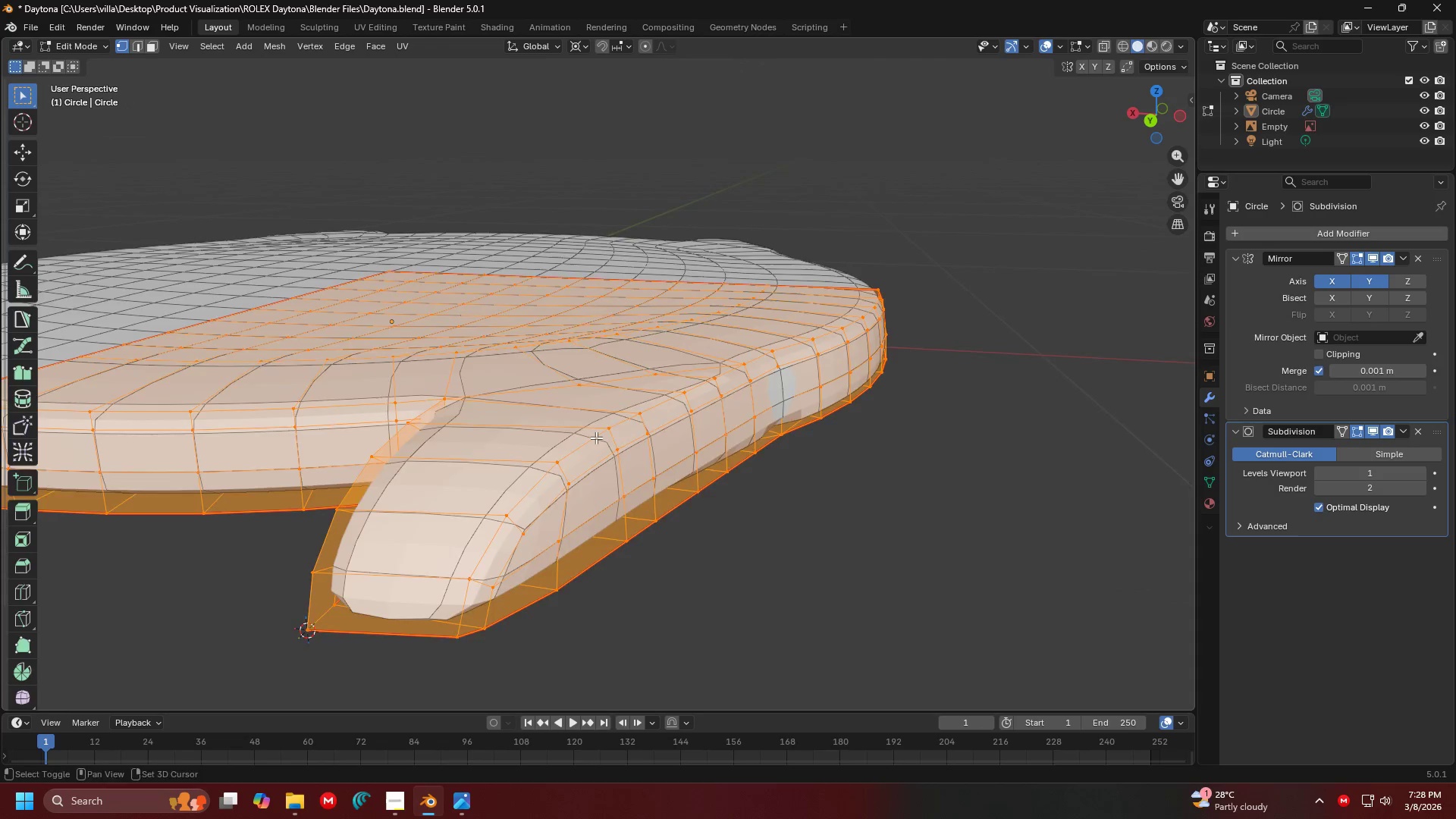 
scroll: coordinate [597, 438], scroll_direction: up, amount: 1.0
 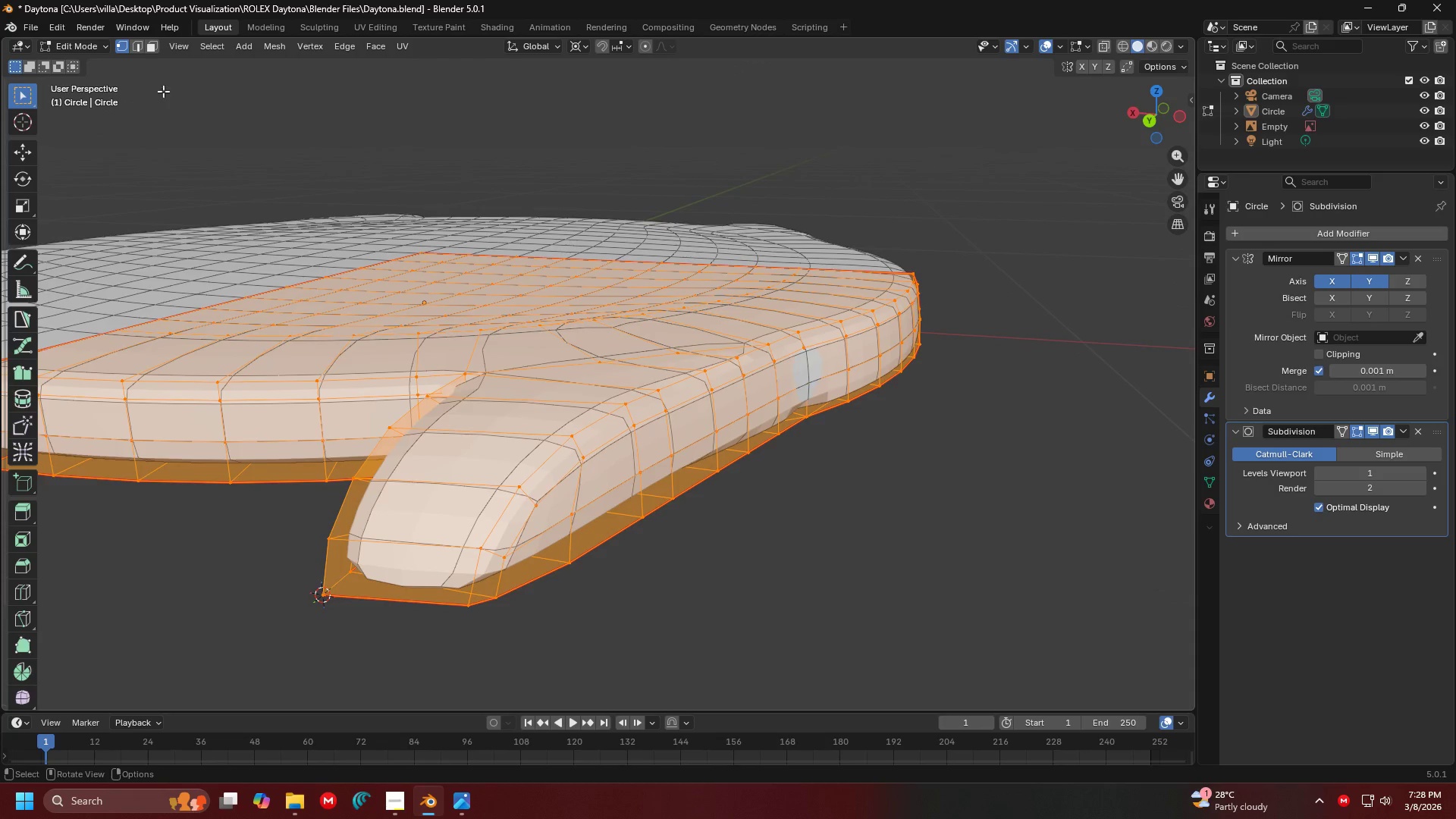 
left_click([140, 49])
 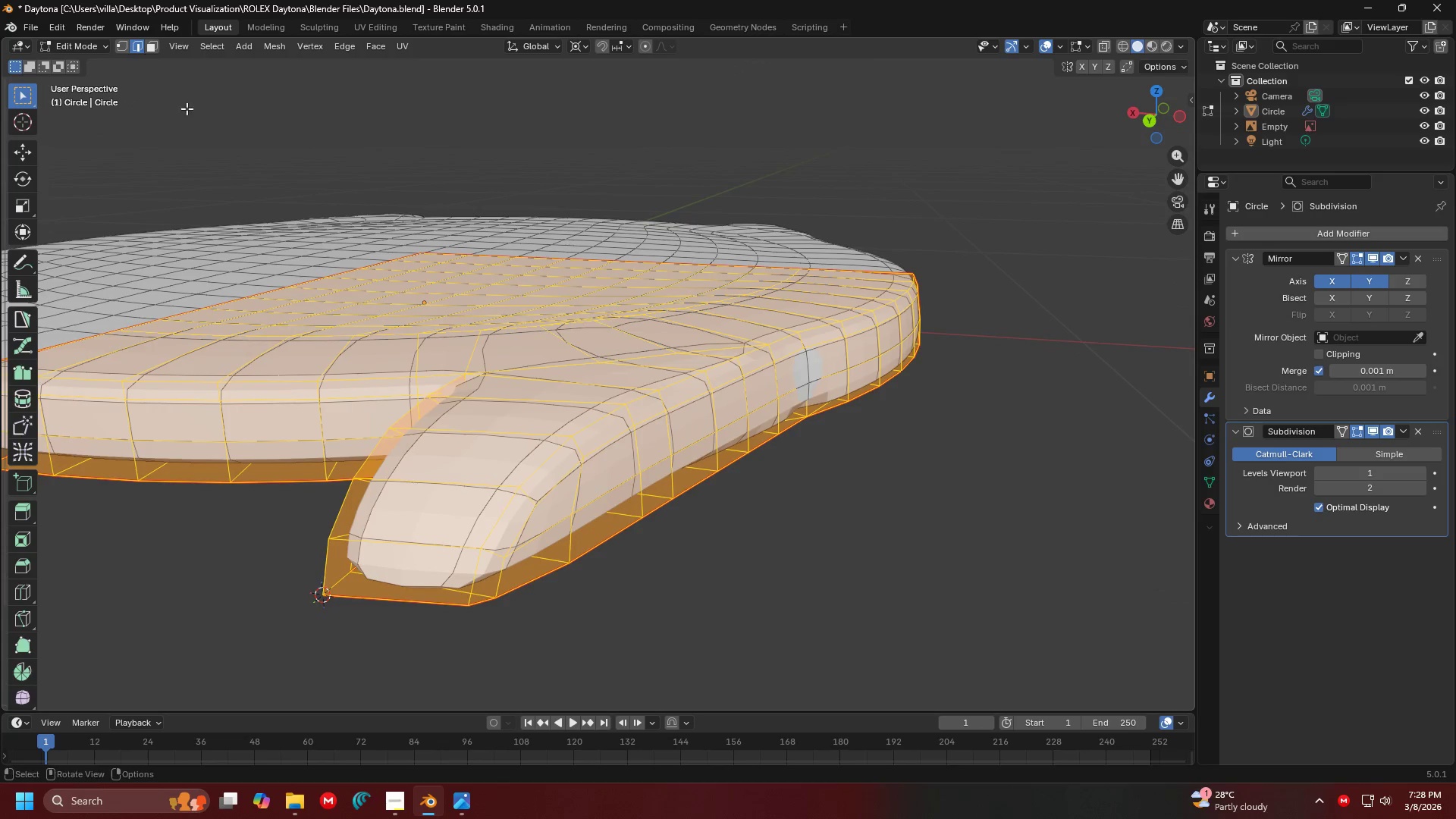 
key(Shift+ShiftLeft)
 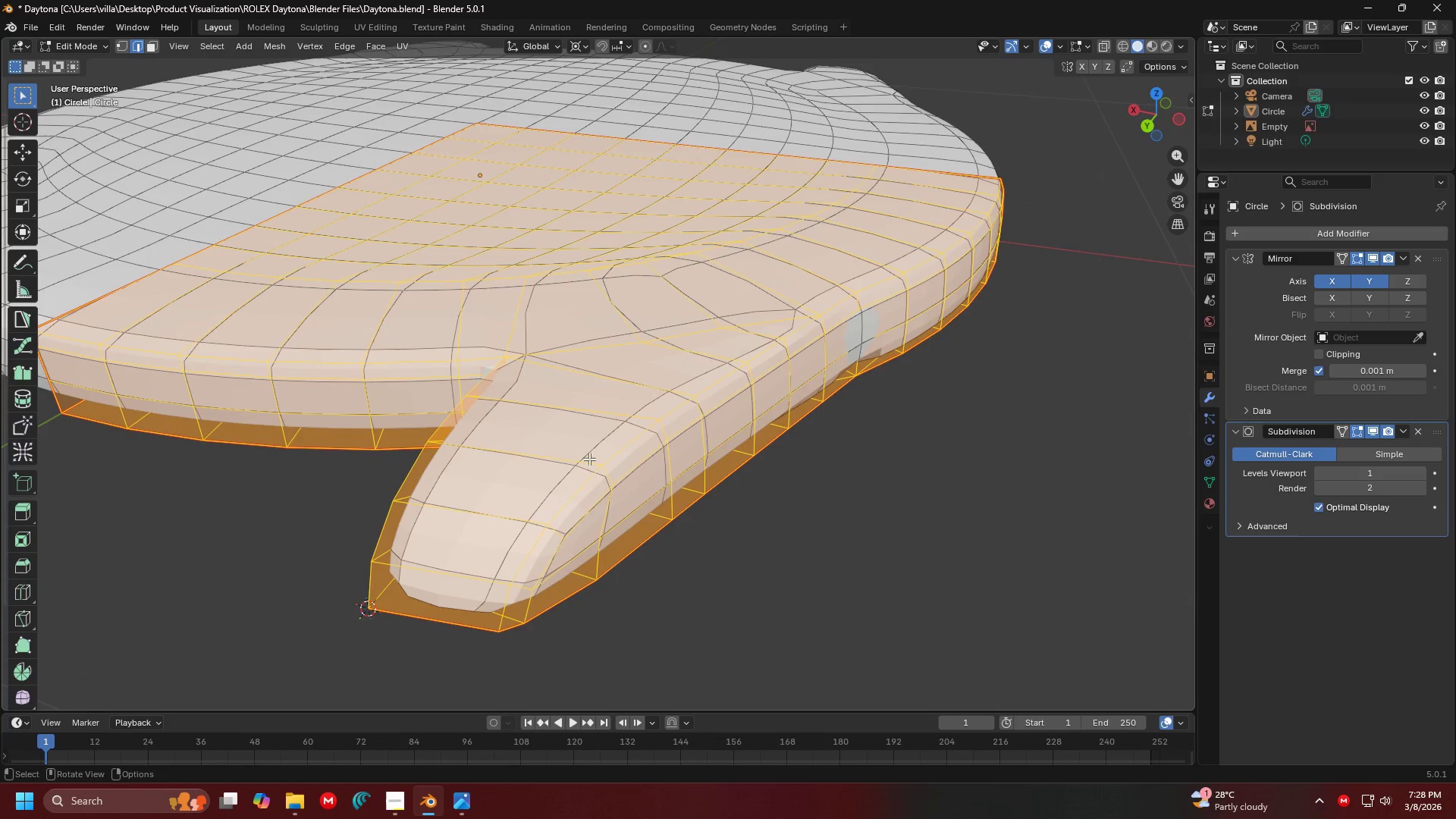 
hold_key(key=ShiftLeft, duration=0.58)
 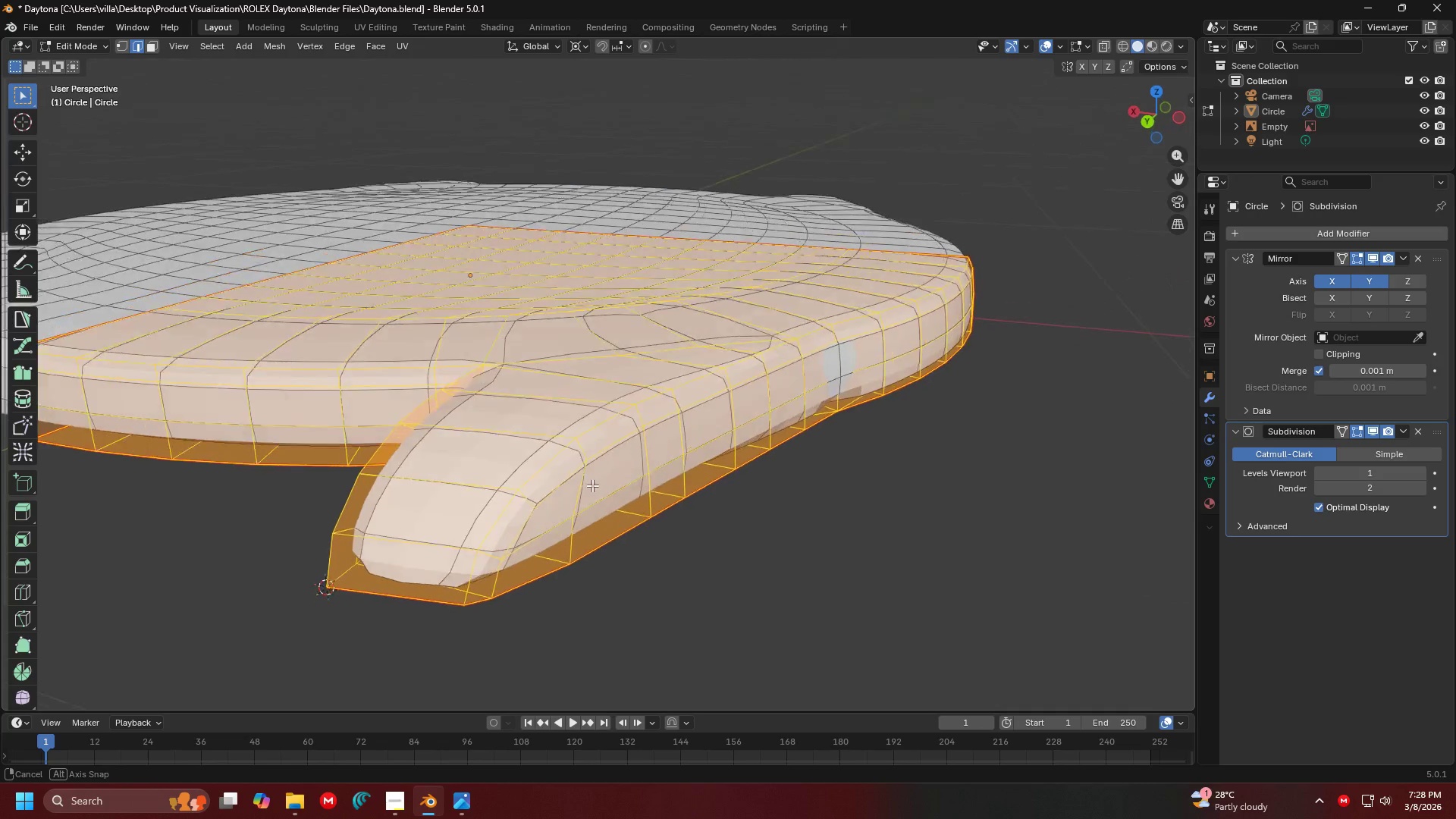 
hold_key(key=ShiftLeft, duration=9.91)
left_click([805, 467])
 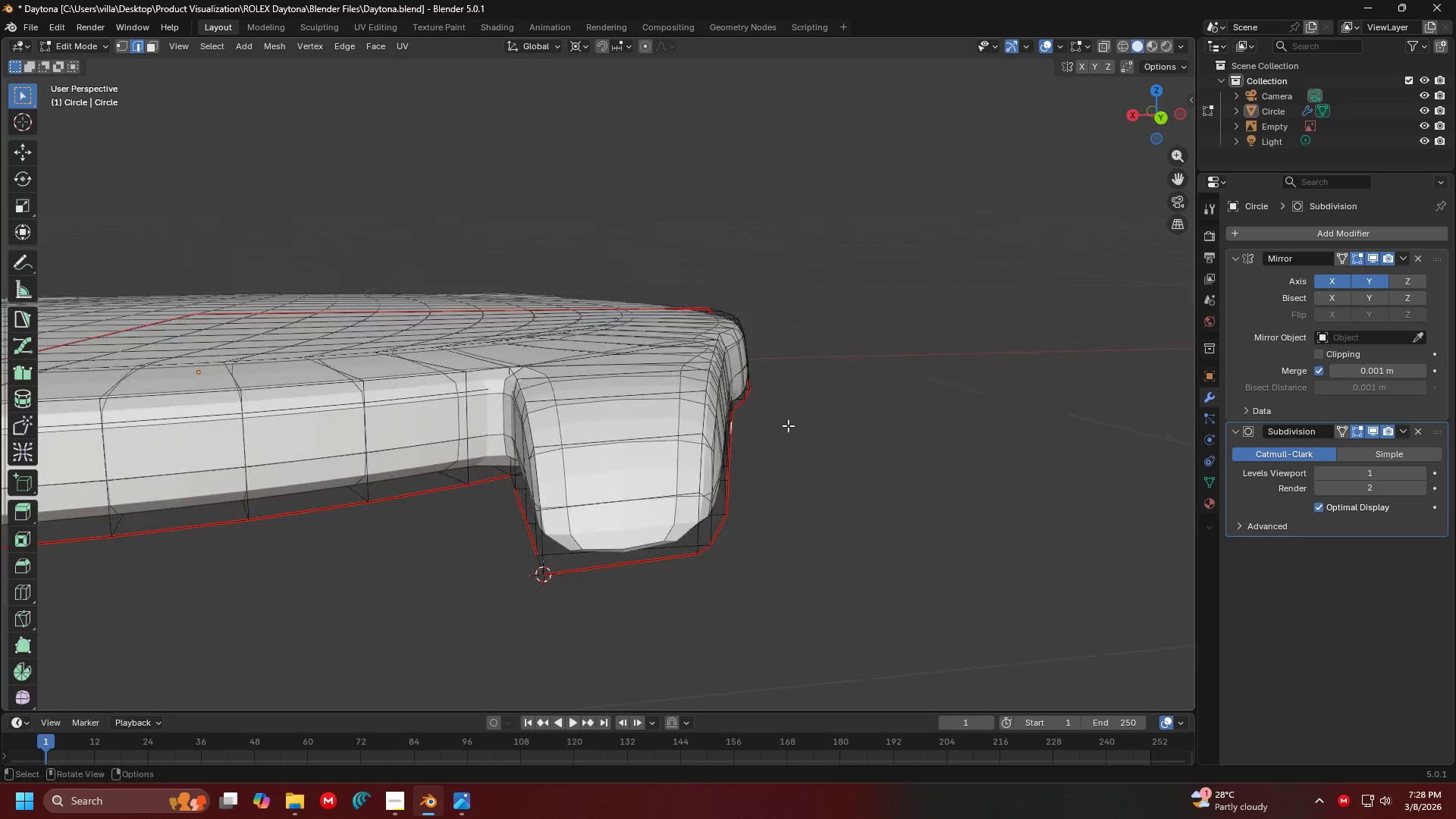 
left_click([708, 381])
 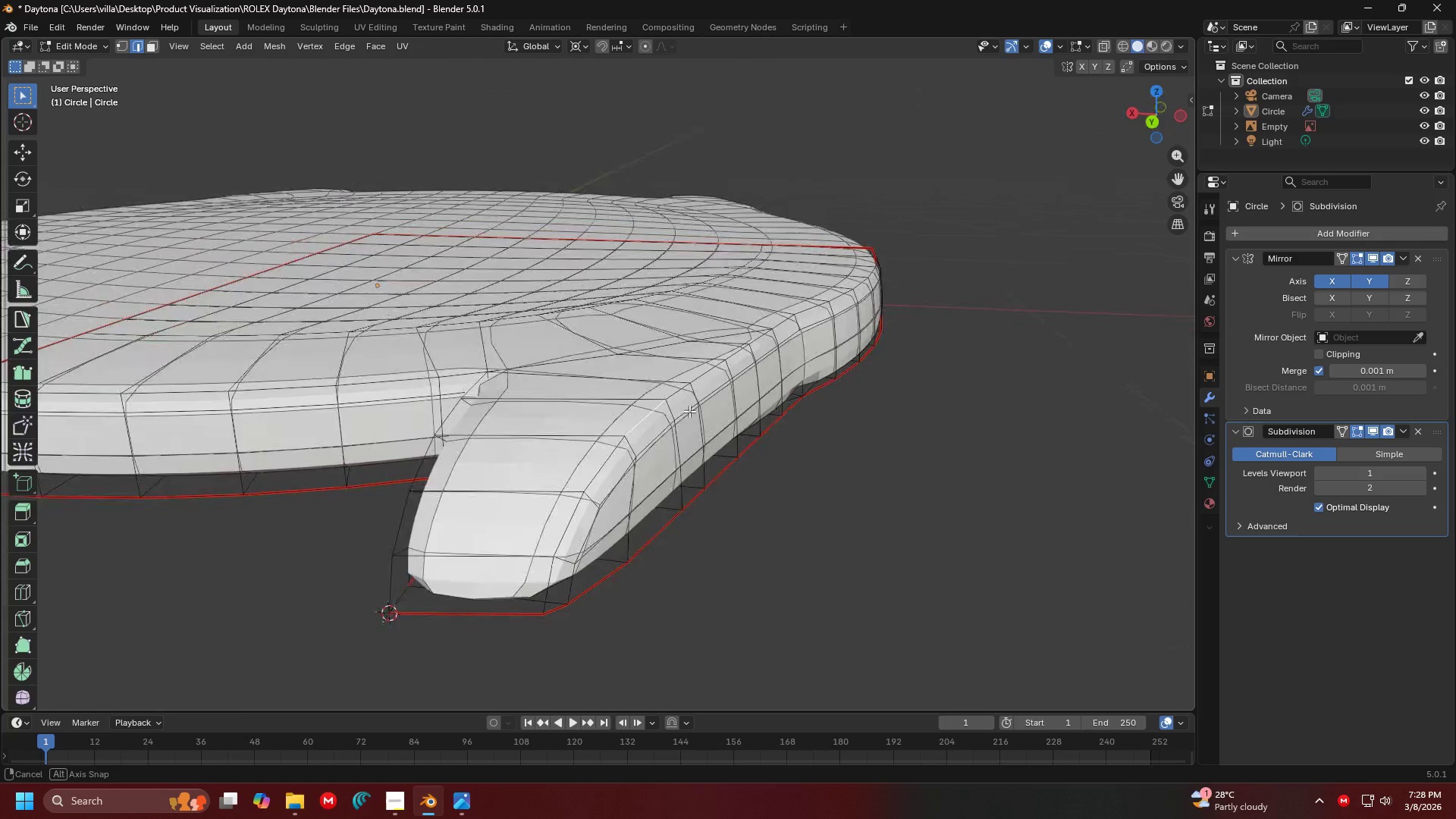 
scroll: coordinate [683, 422], scroll_direction: up, amount: 1.0
 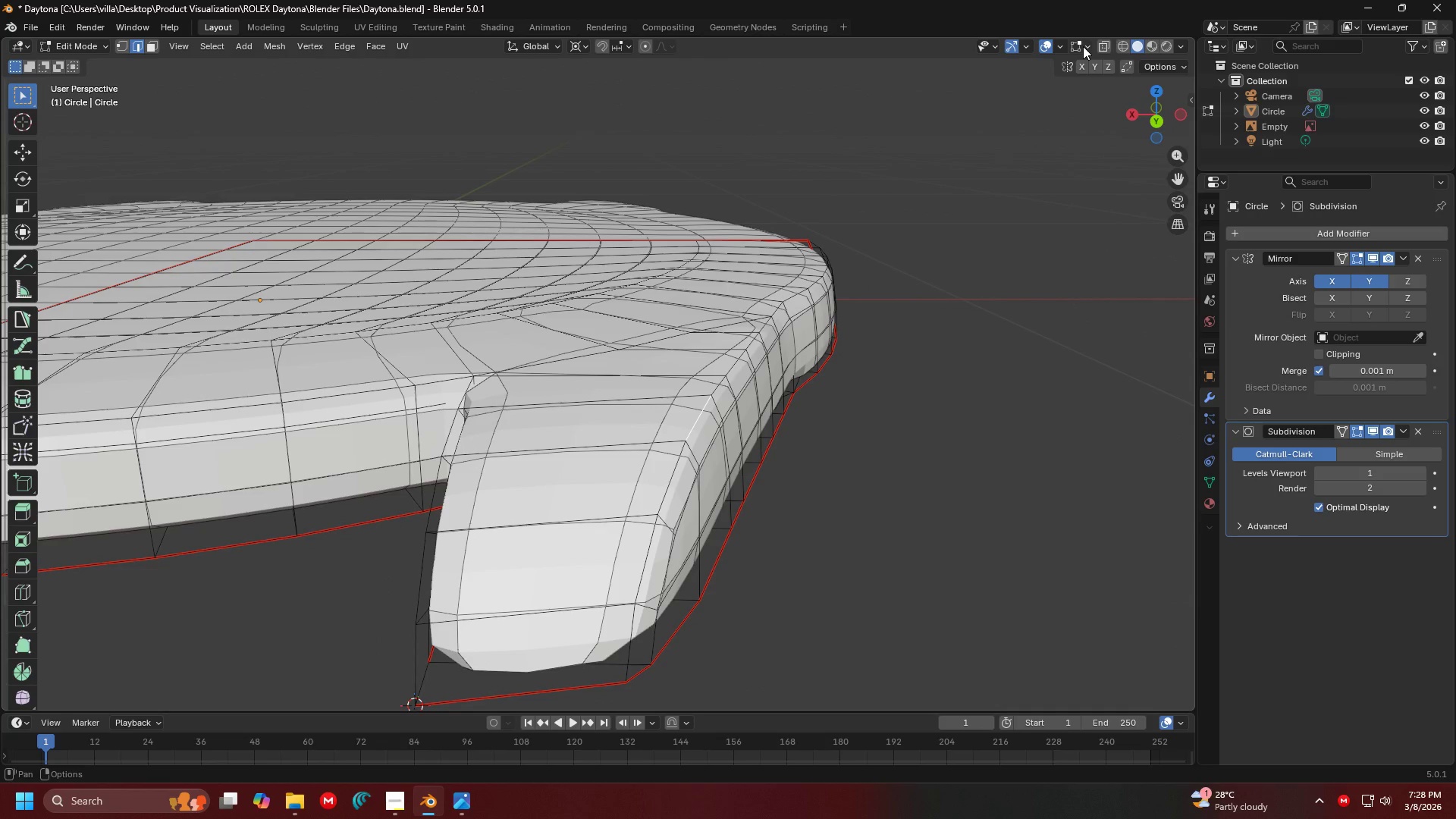 
left_click([1059, 48])
 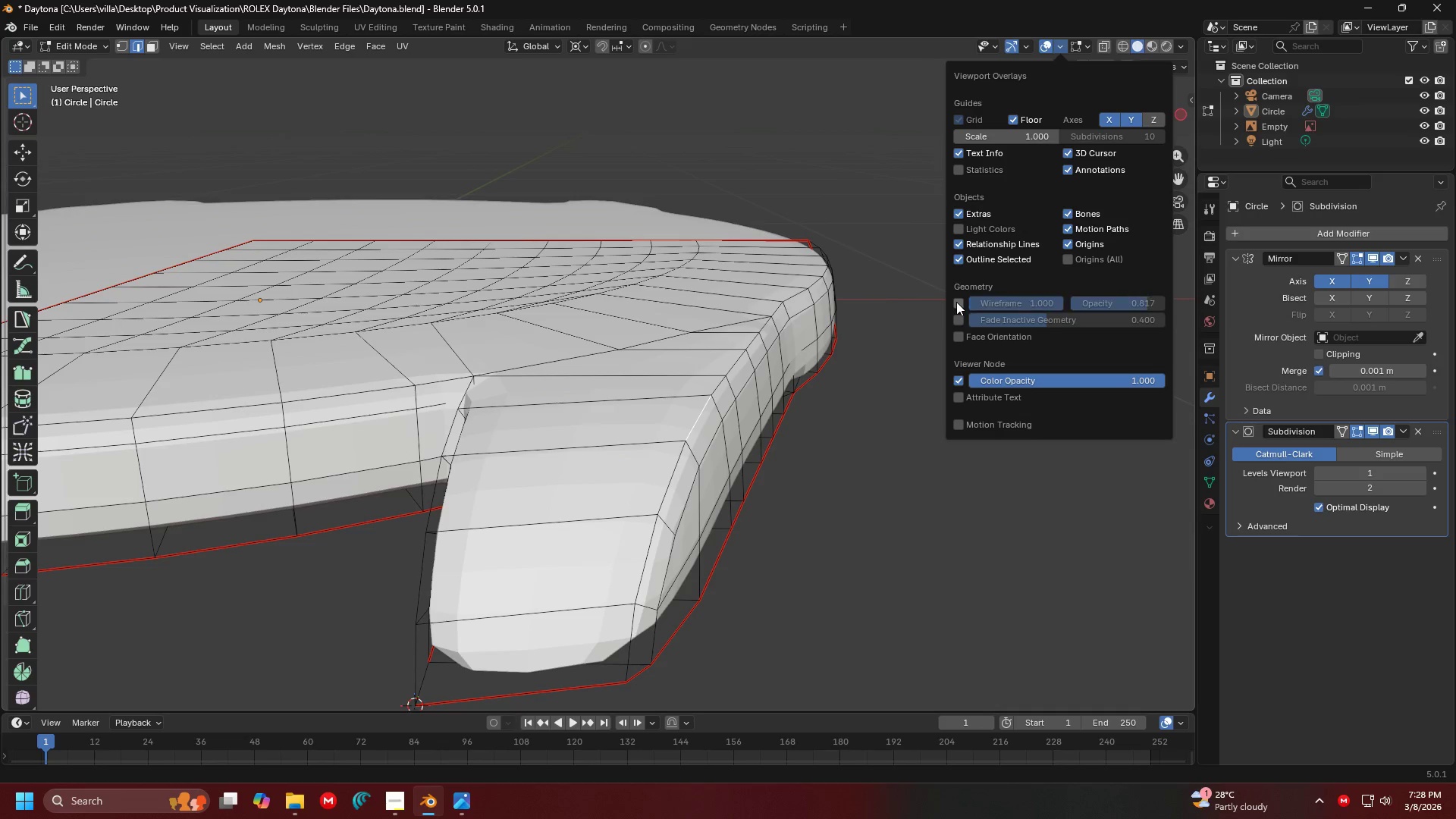 
double_click([818, 408])
 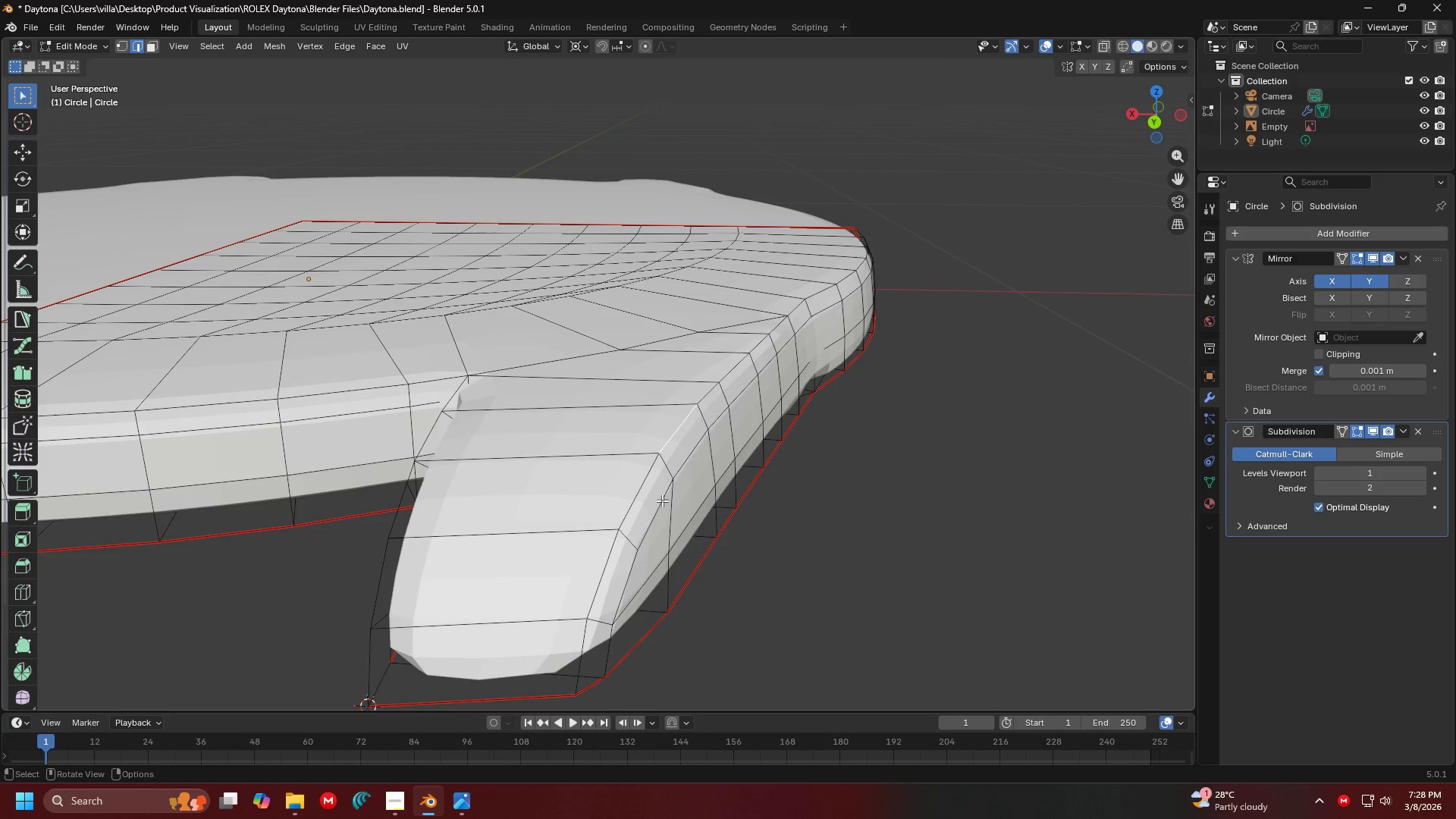 
scroll: coordinate [655, 497], scroll_direction: up, amount: 1.0
 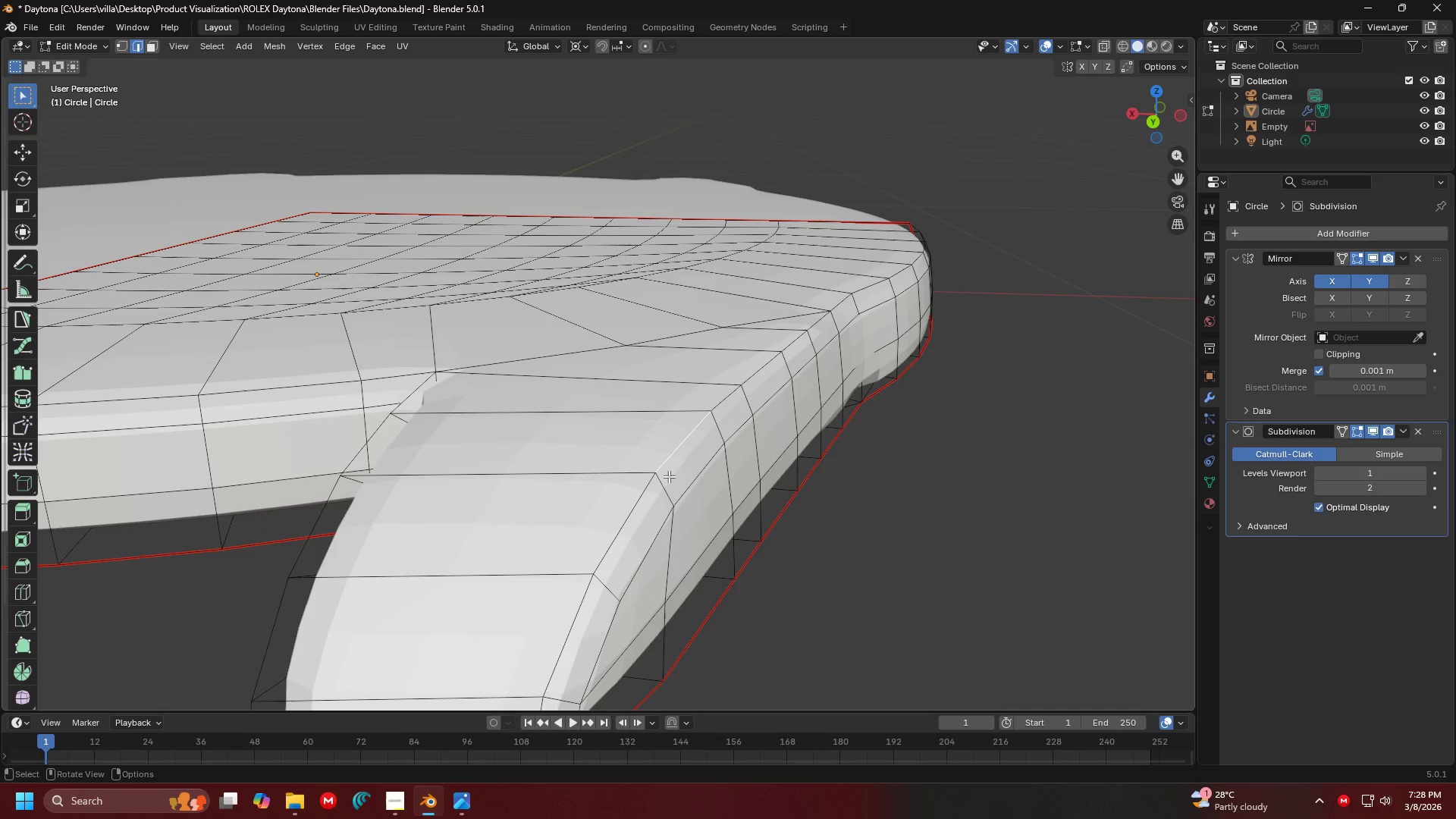 
hold_key(key=AltLeft, duration=1.38)
left_click([673, 460])
 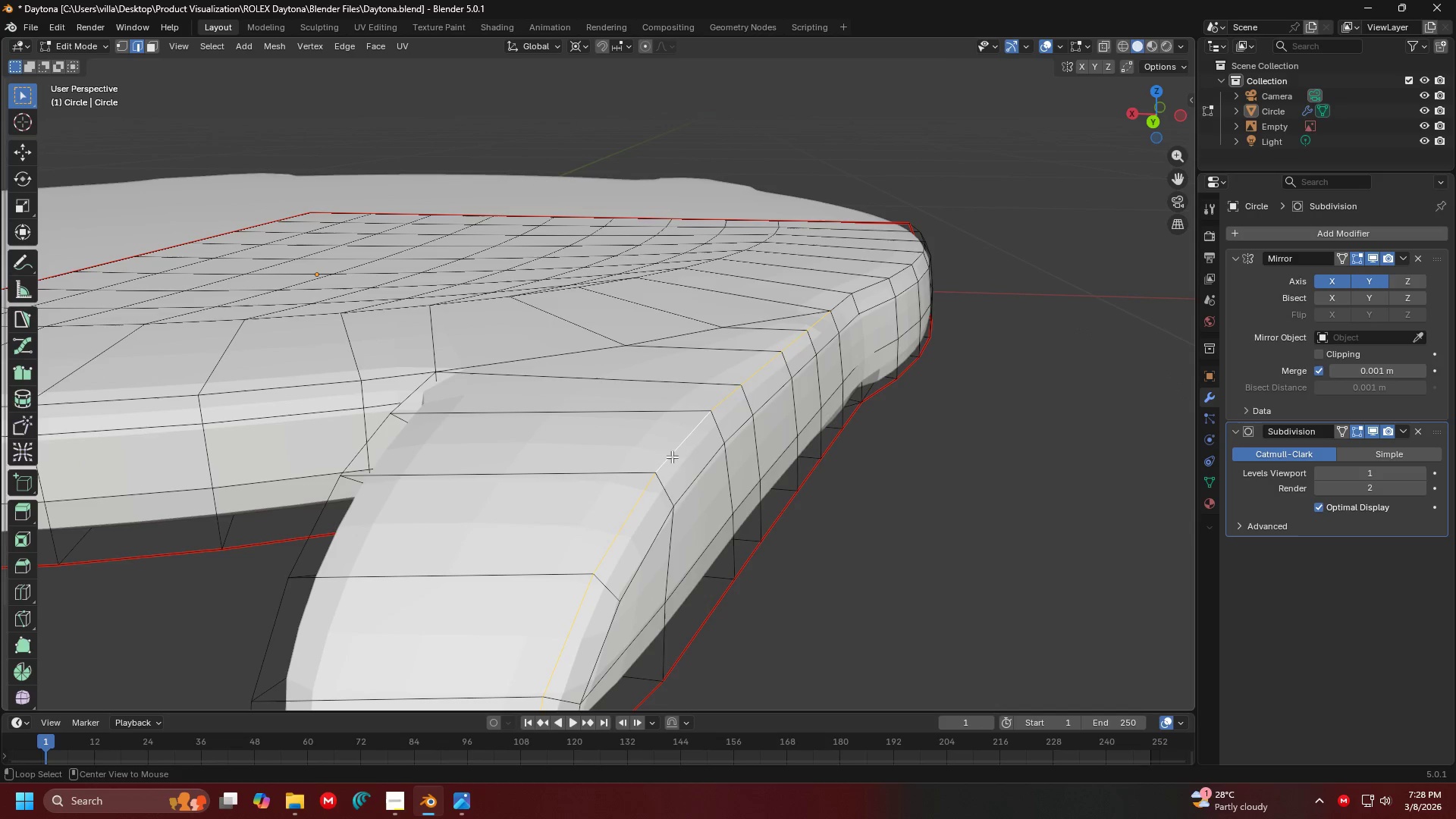 
hold_key(key=ShiftLeft, duration=0.38)
 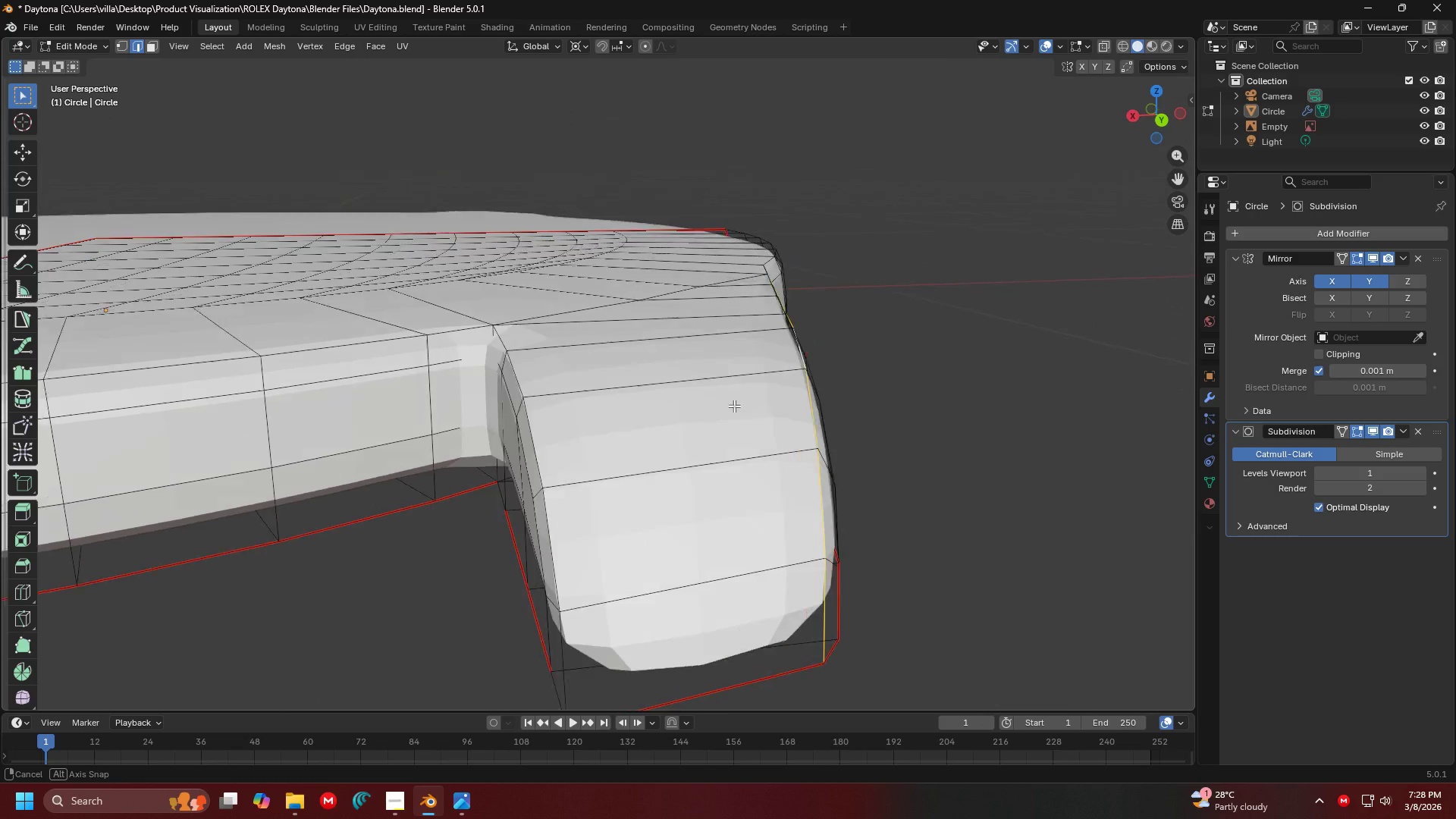 
hold_key(key=ShiftLeft, duration=0.81)
hold_key(key=AltLeft, duration=0.72)
left_click([522, 369])
 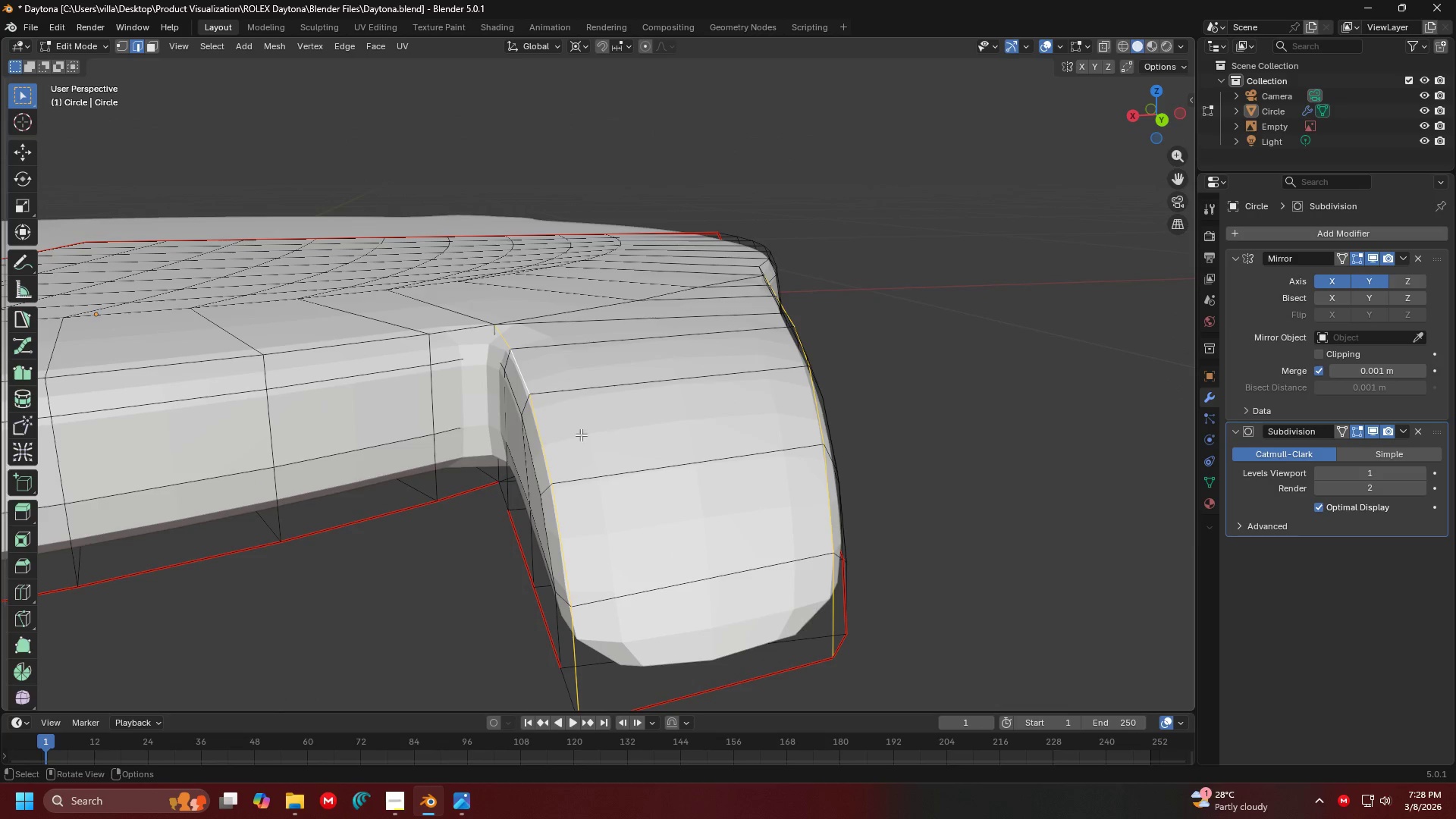 
hold_key(key=ShiftLeft, duration=1.09)
hold_key(key=AltLeft, duration=0.66)
left_click([725, 533])
 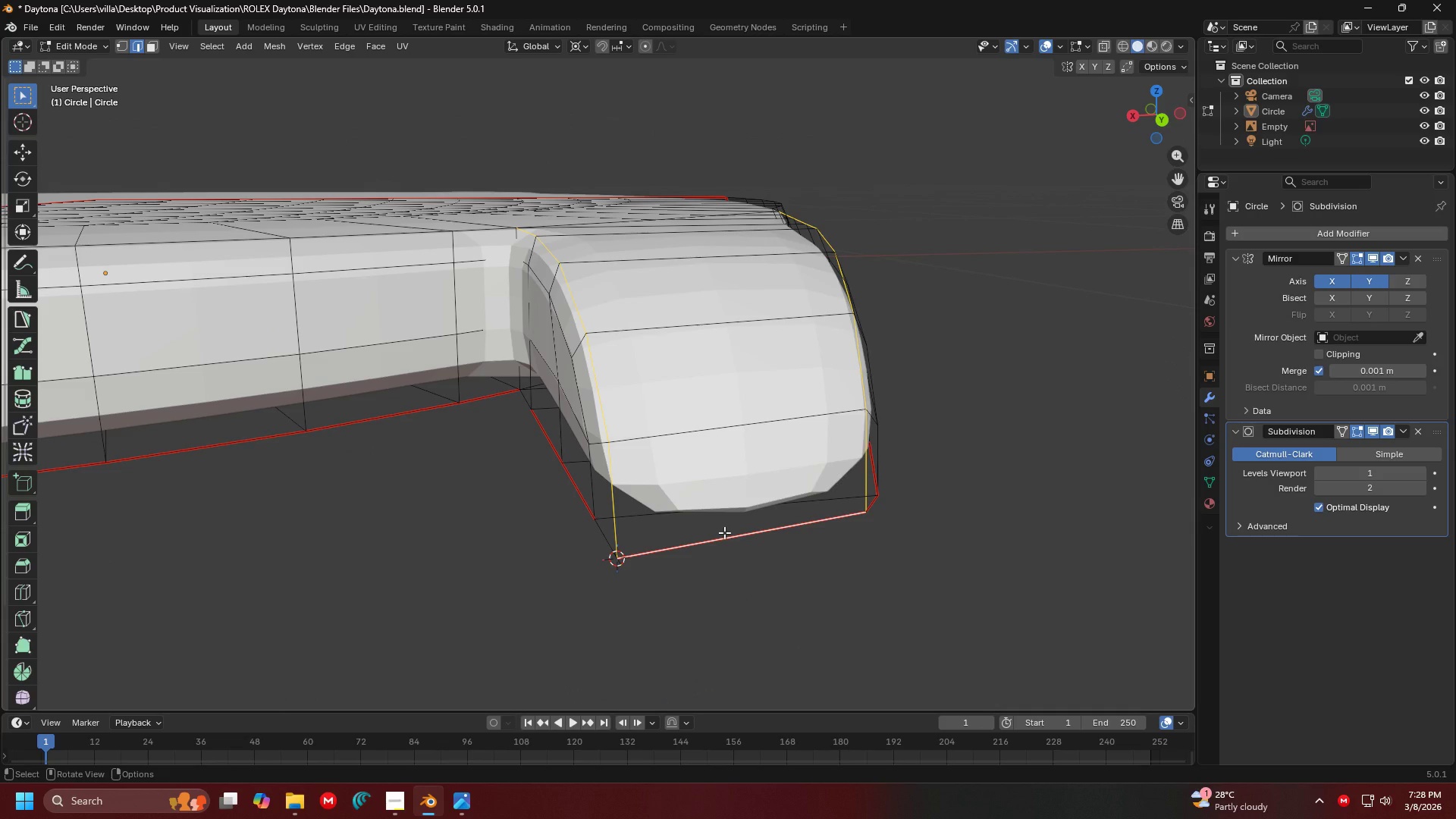 
key(Control+Z)
 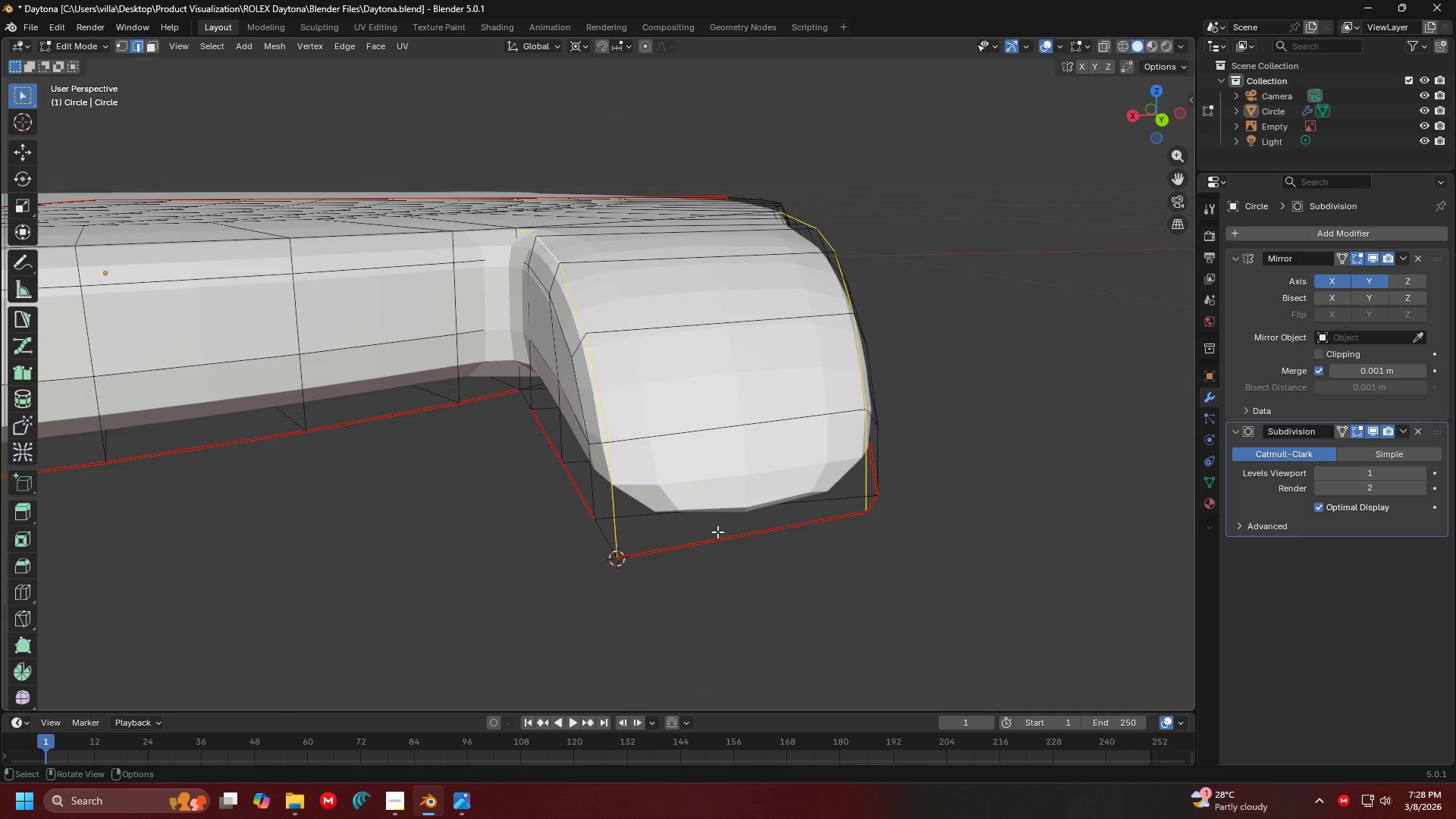 
hold_key(key=ShiftLeft, duration=0.31)
 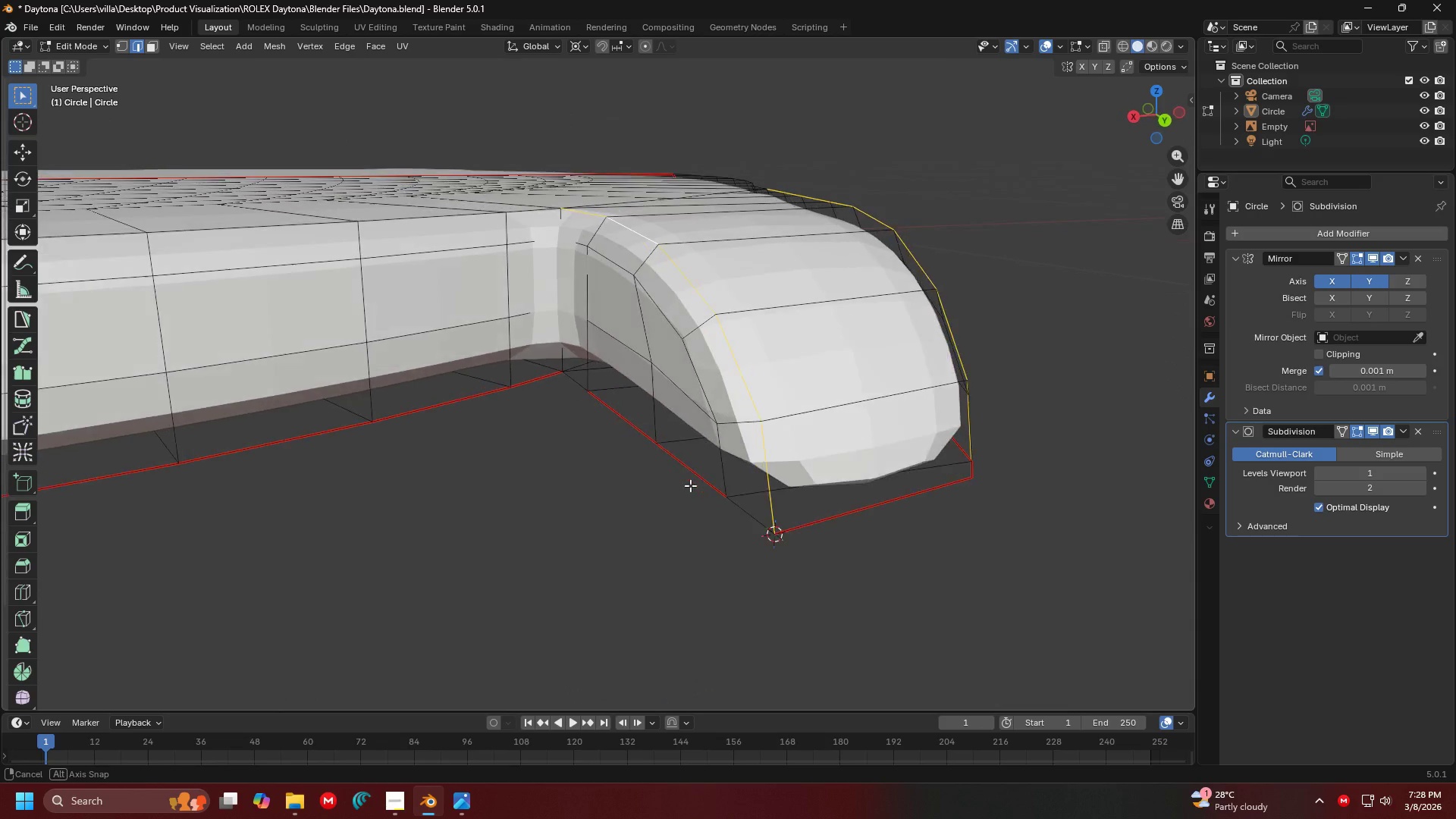 
hold_key(key=ShiftLeft, duration=0.64)
hold_key(key=AltLeft, duration=0.59)
left_click([676, 468])
 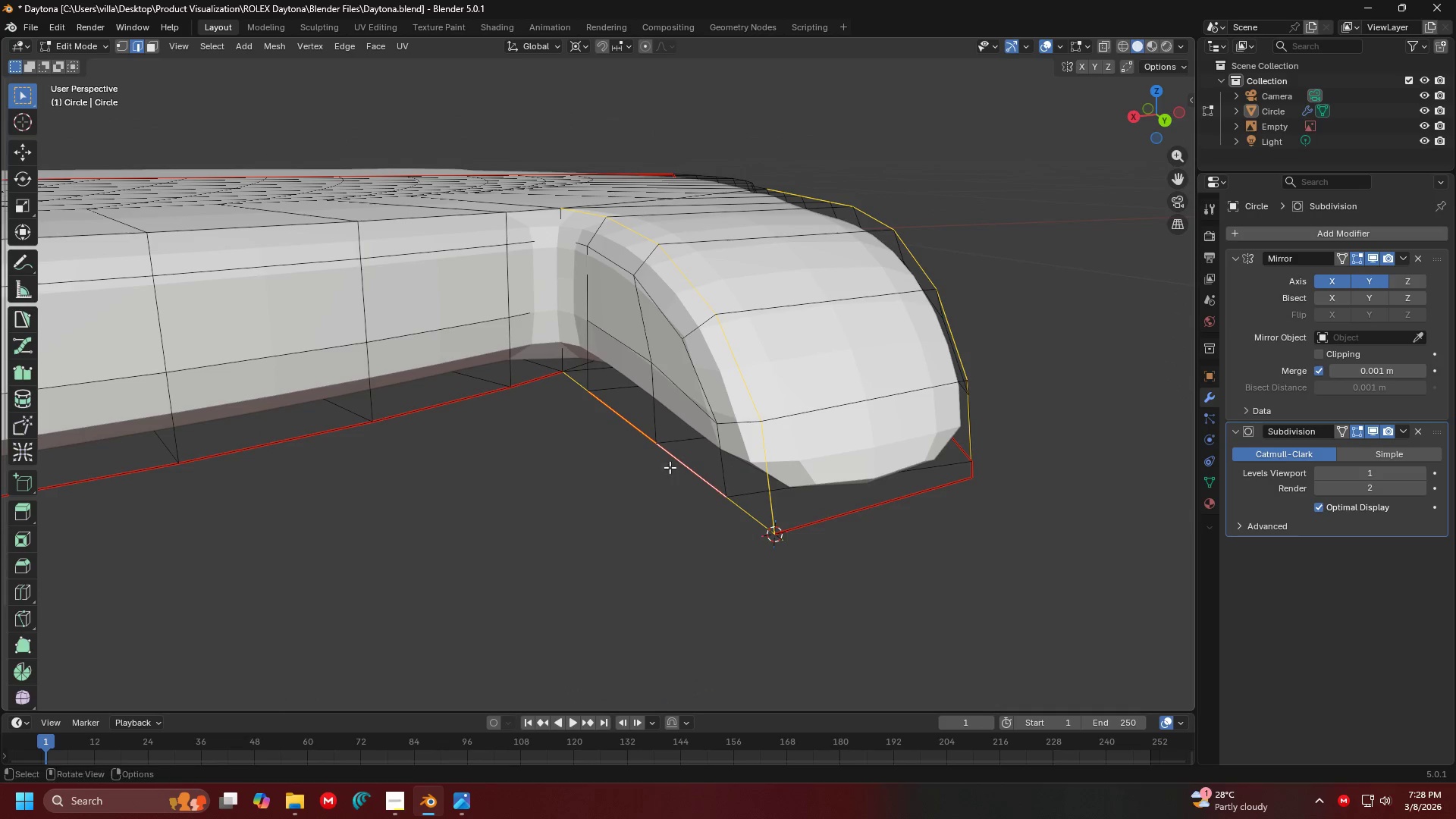 
hold_key(key=ShiftLeft, duration=1.95)
hold_key(key=AltLeft, duration=1.53)
left_click([497, 403])
 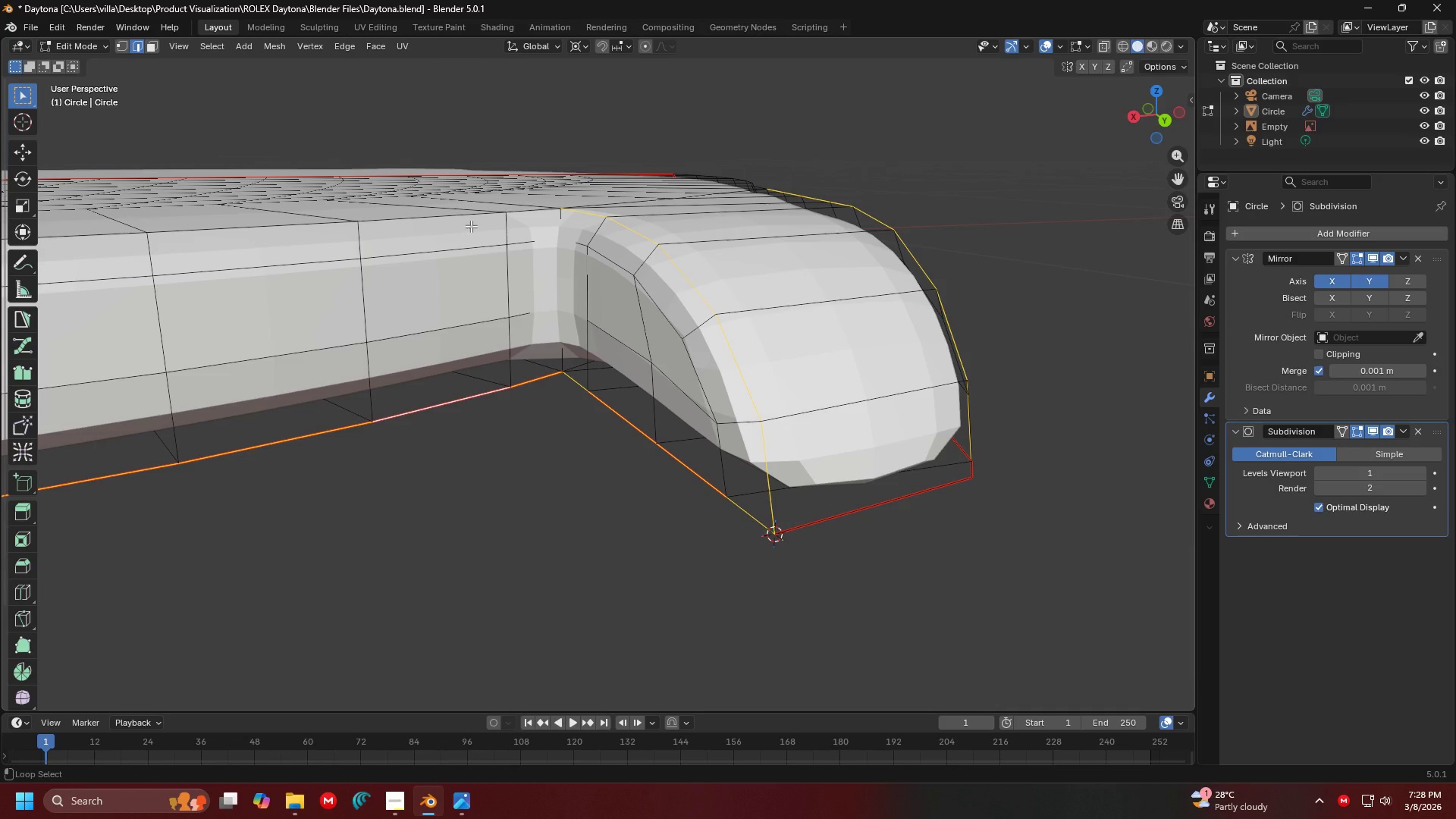 
left_click([471, 215])
 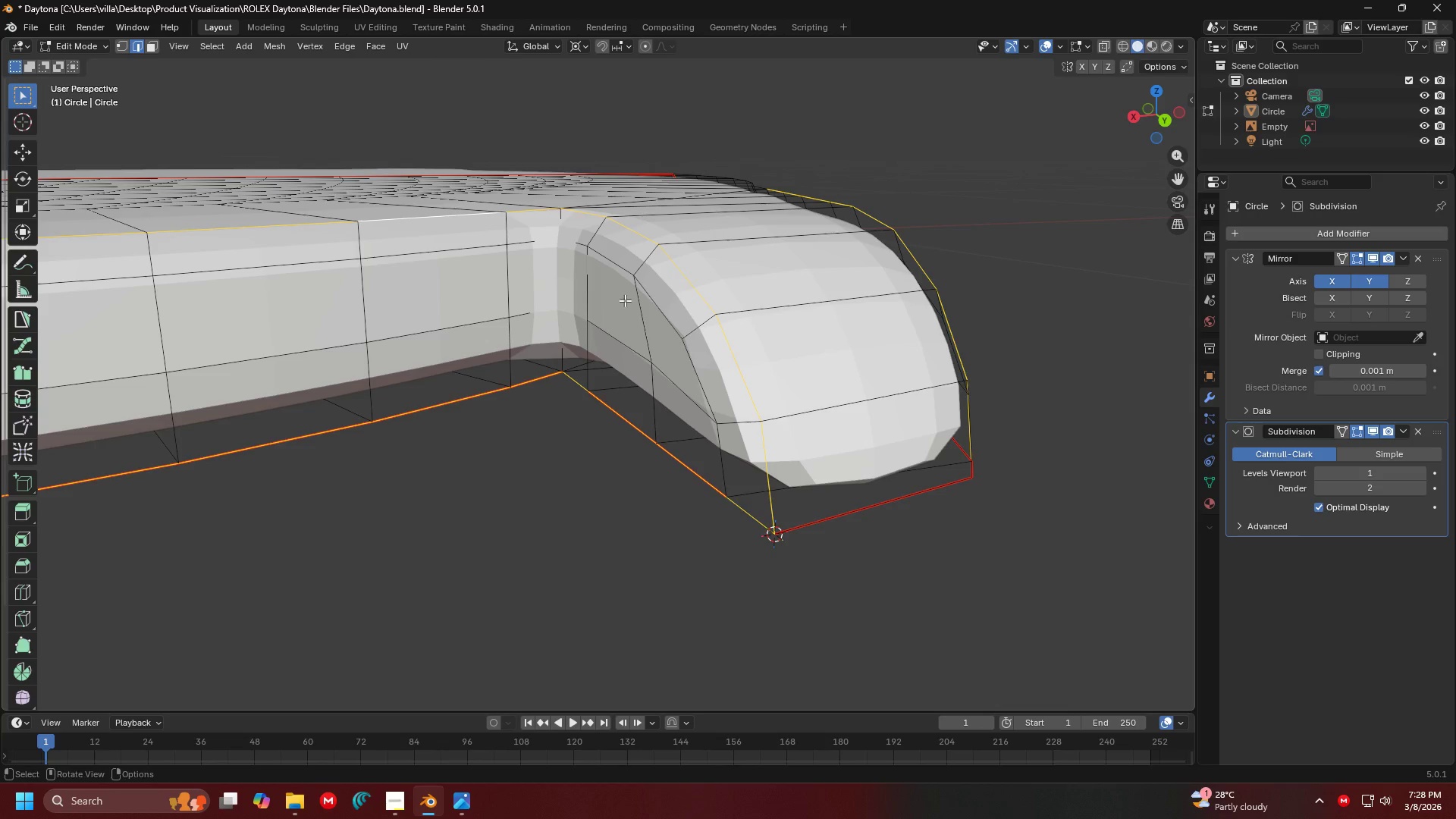 
key(Shift+ShiftLeft)
 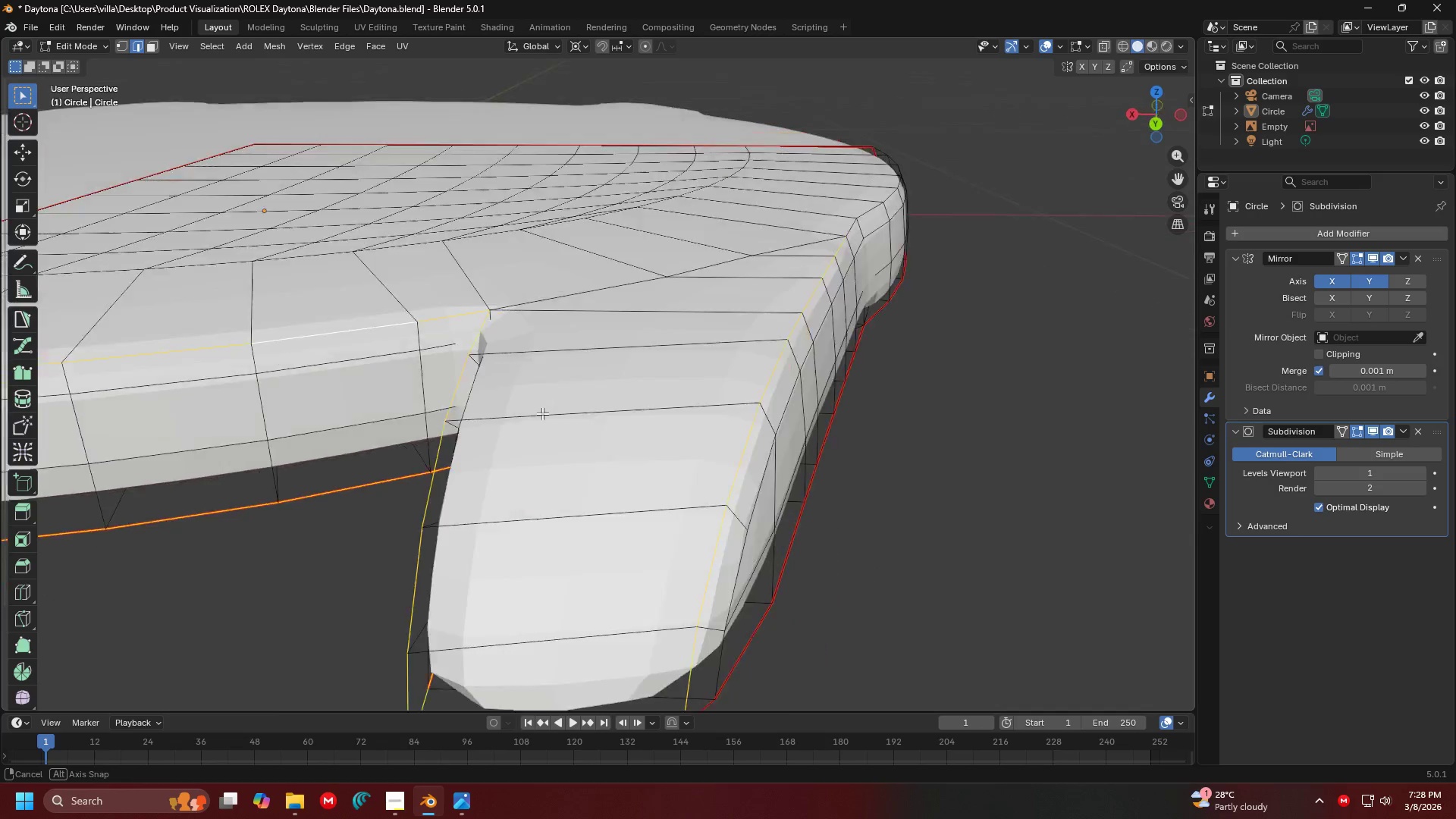 
key(Shift+ShiftLeft)
 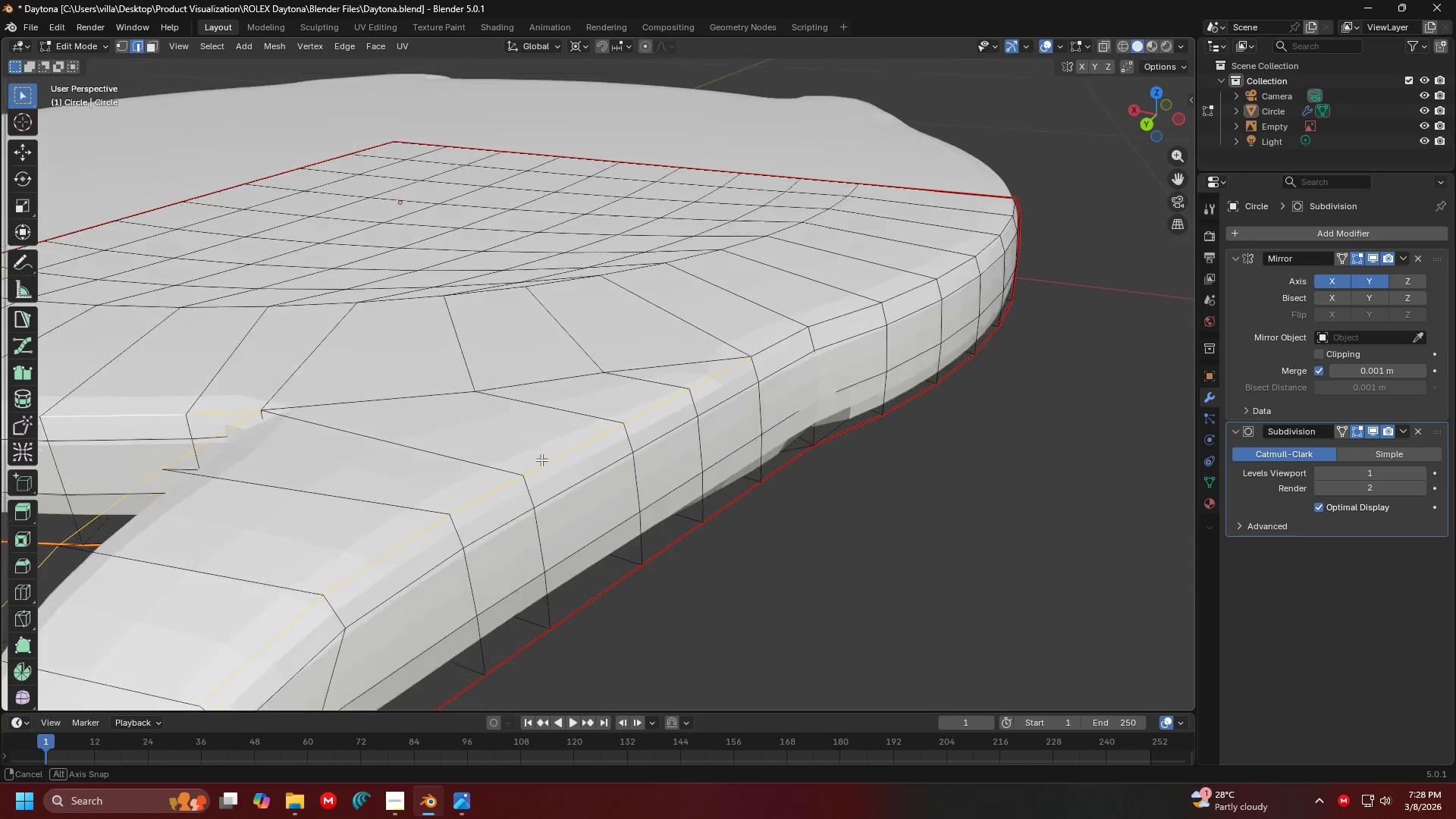 
hold_key(key=AltLeft, duration=0.62)
hold_key(key=ShiftLeft, duration=0.38)
left_click([786, 350])
 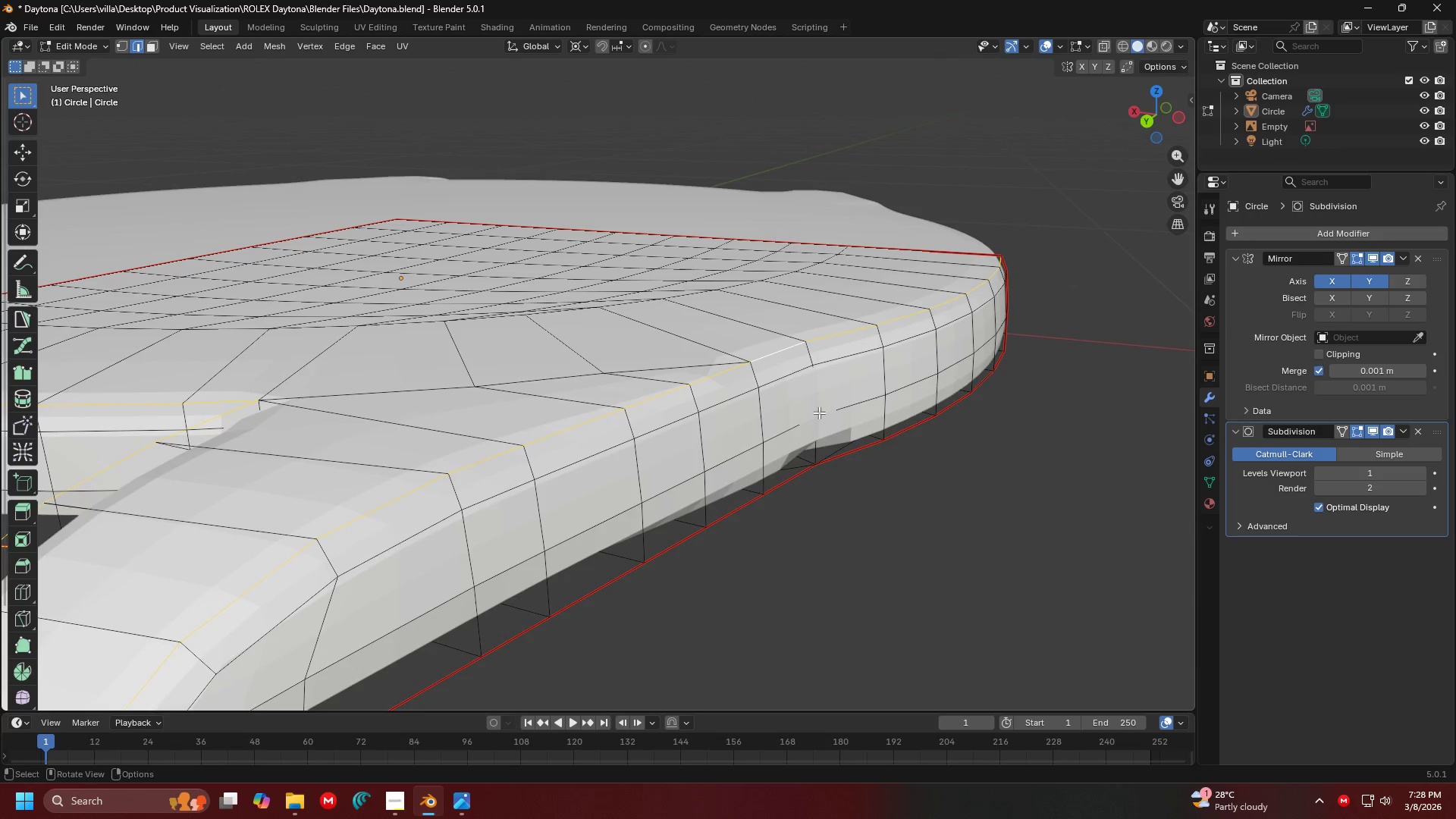 
hold_key(key=ShiftLeft, duration=0.89)
 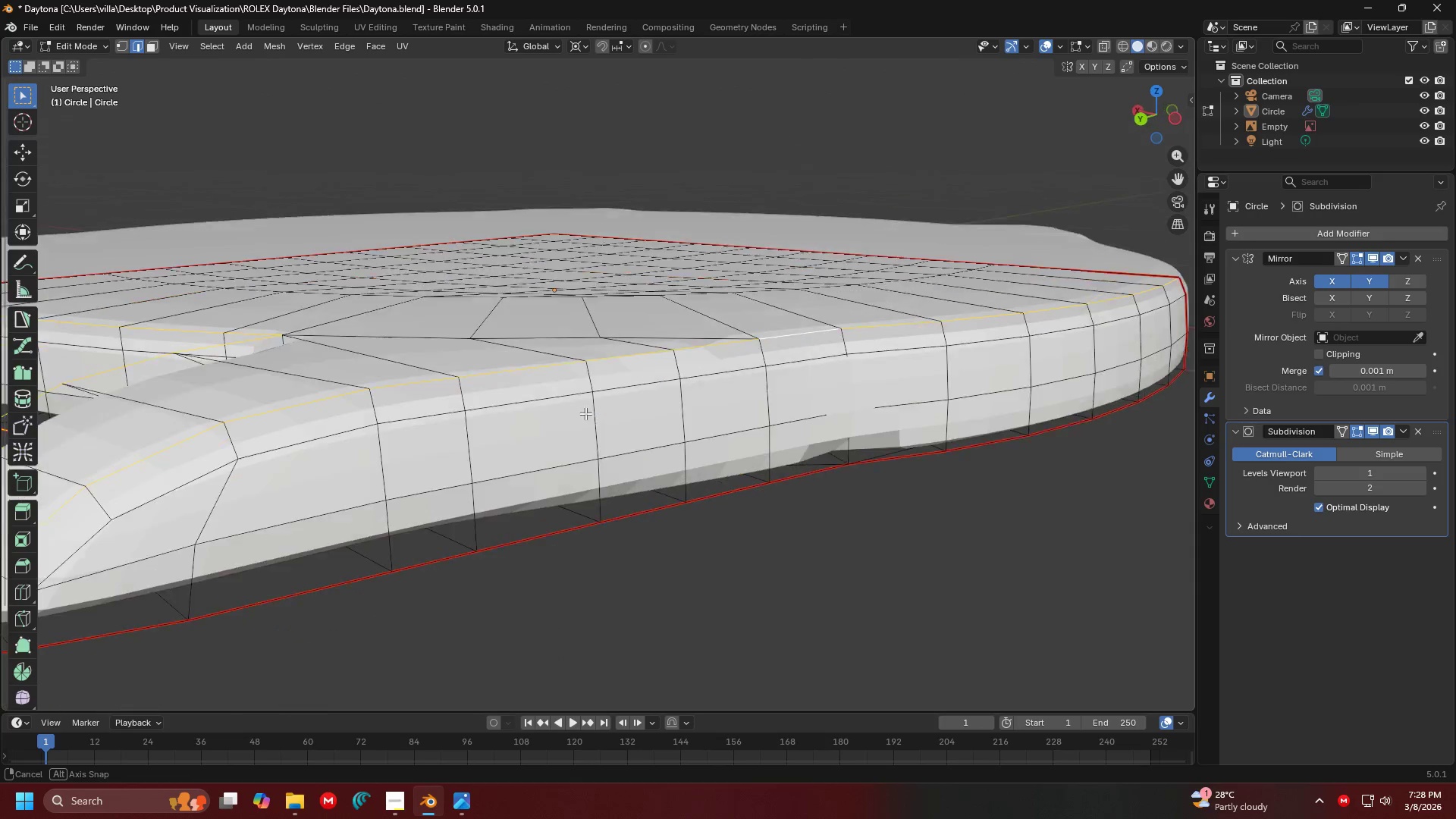 
hold_key(key=ShiftLeft, duration=1.75)
 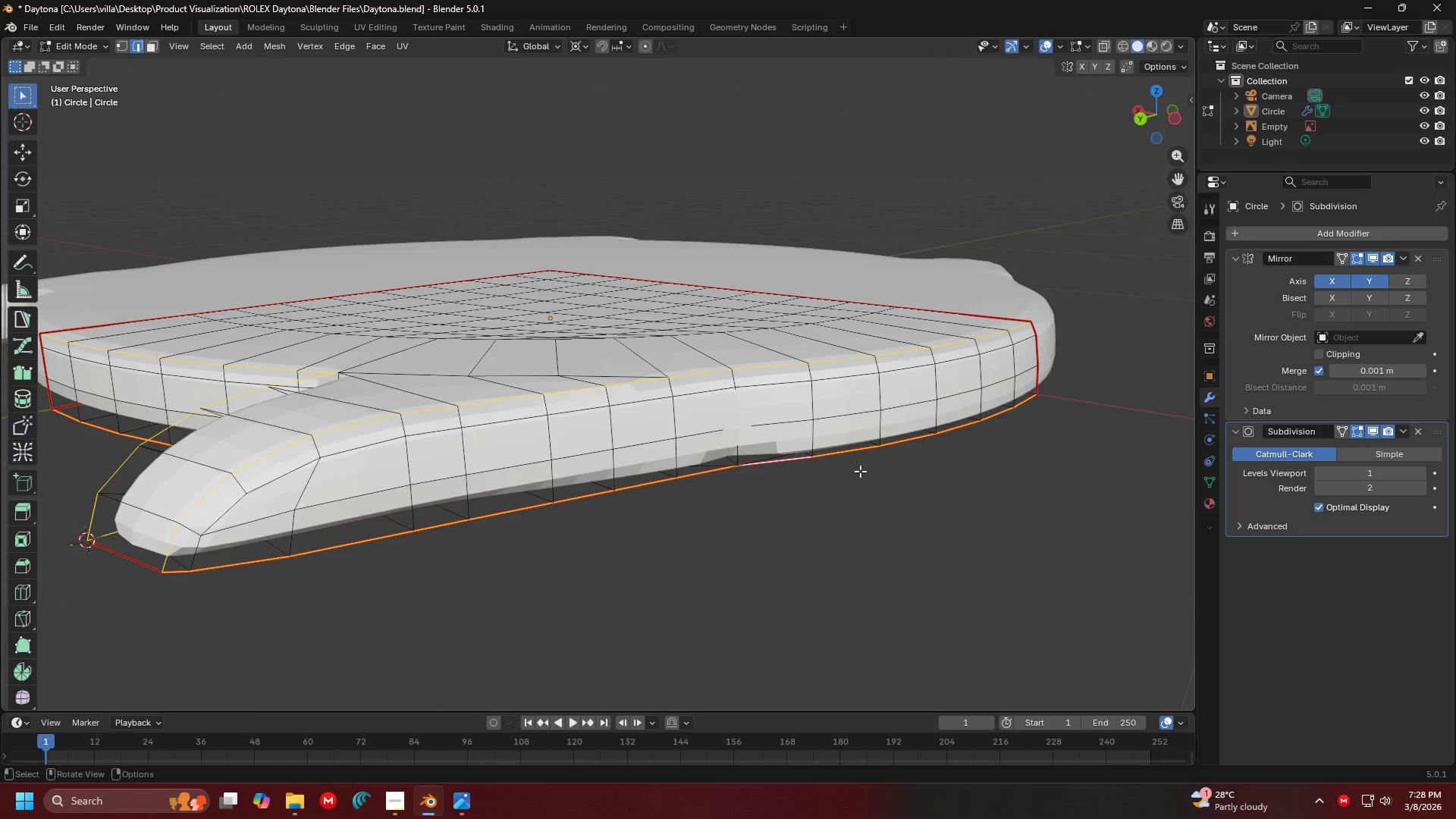 
hold_key(key=AltLeft, duration=1.53)
 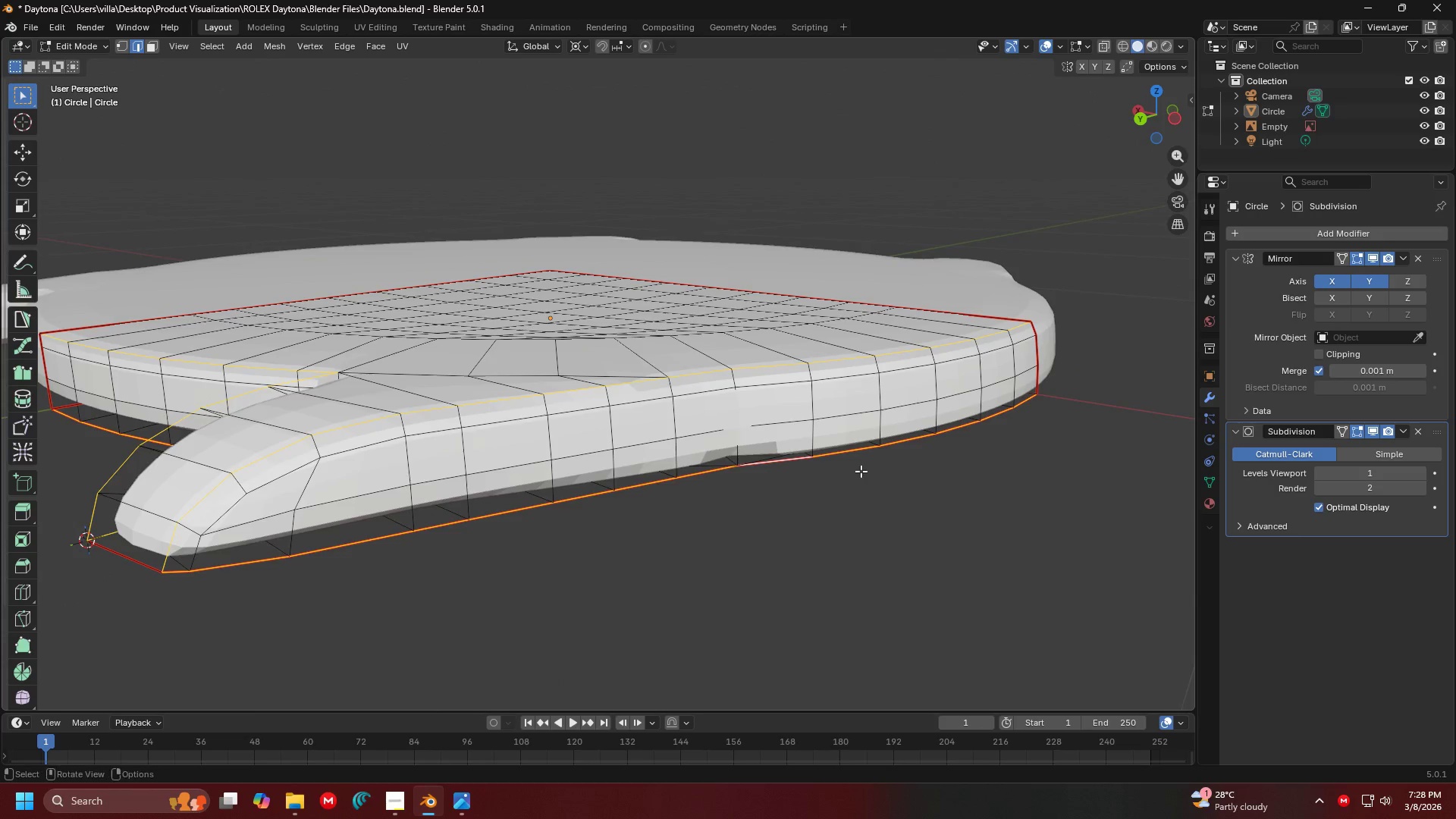 
scroll: coordinate [500, 464], scroll_direction: down, amount: 2.0
 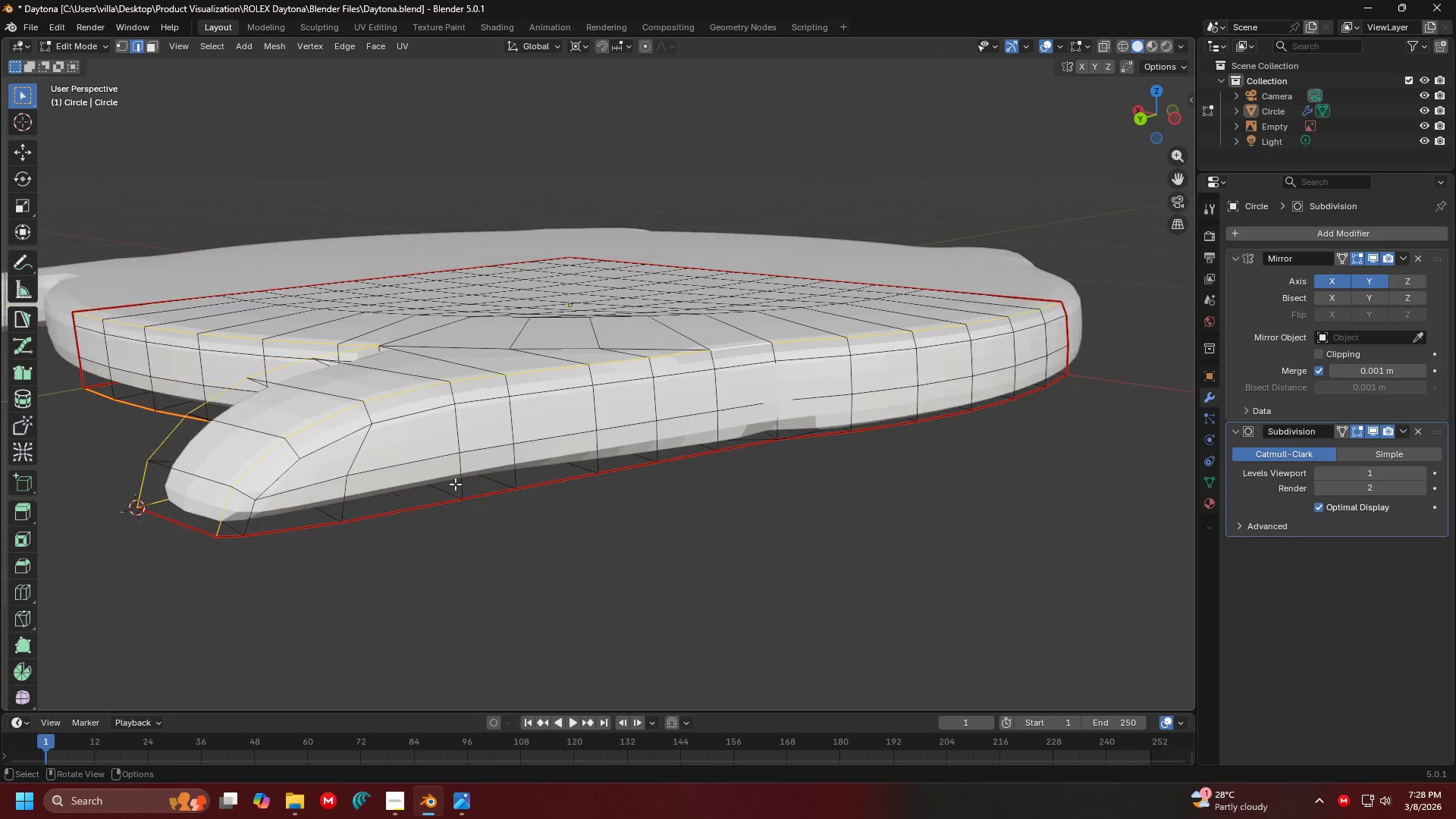 
left_click([376, 517])
 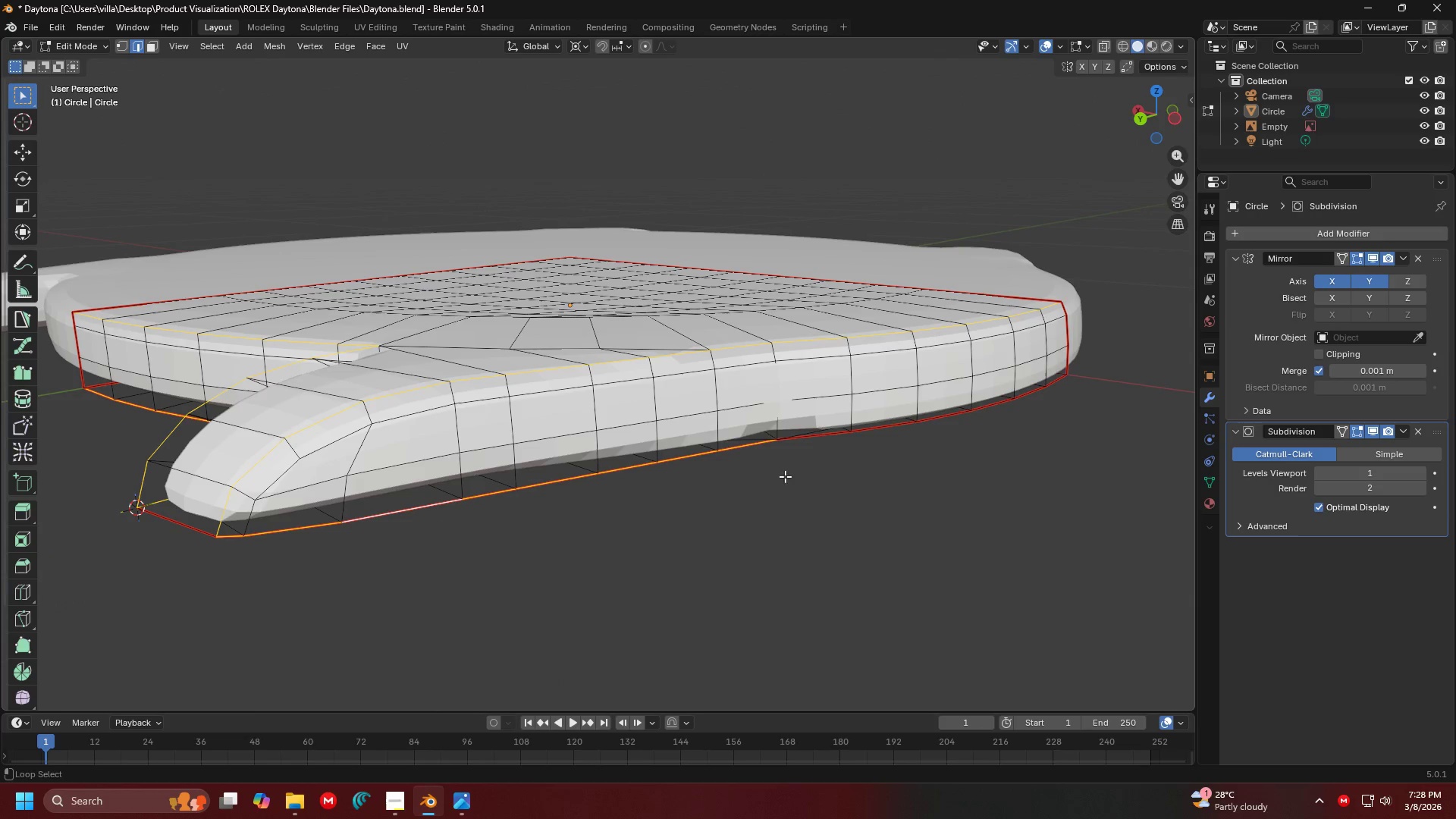 
left_click([835, 441])
 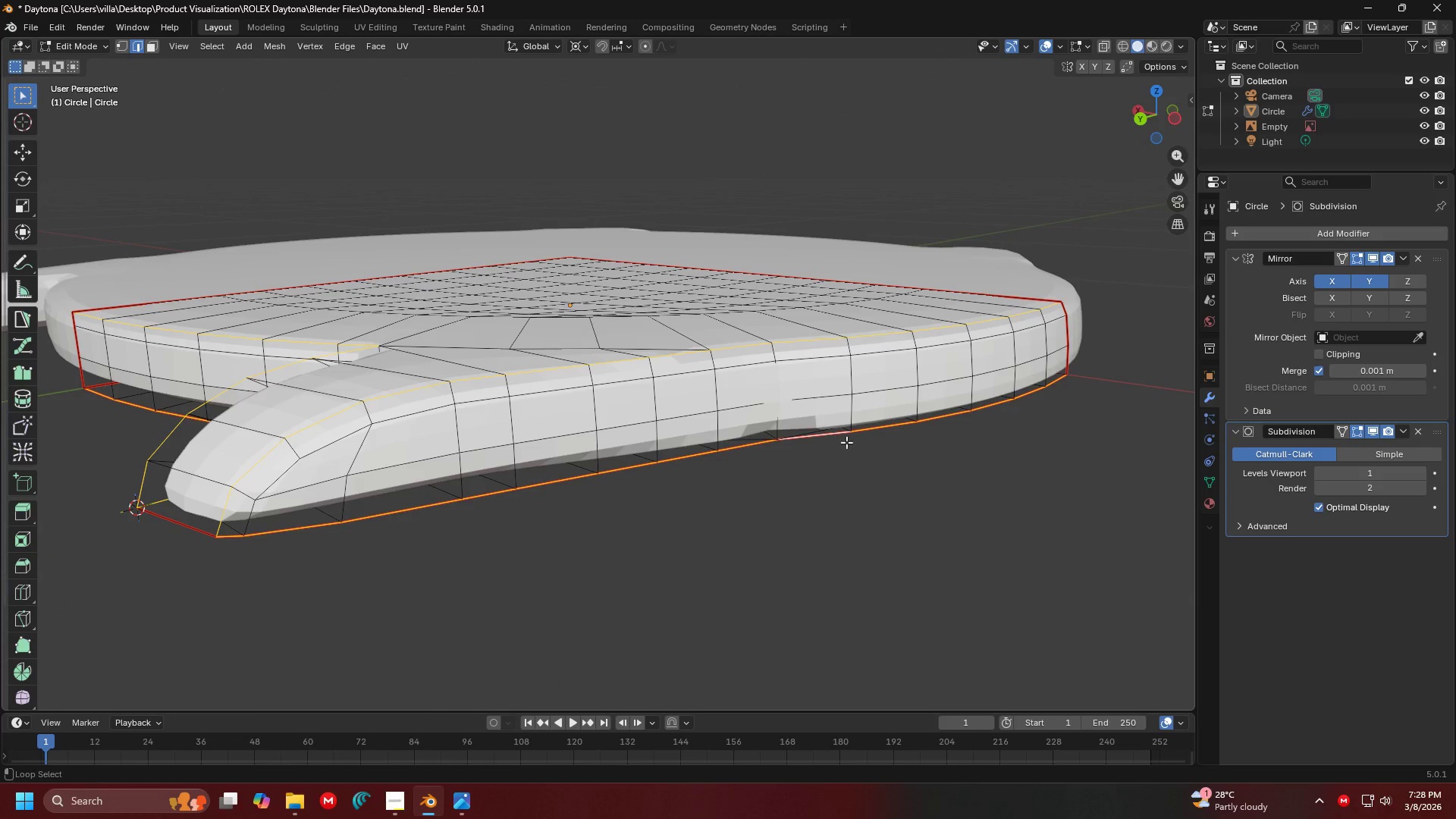 
key(Alt+Shift+AltLeft)
 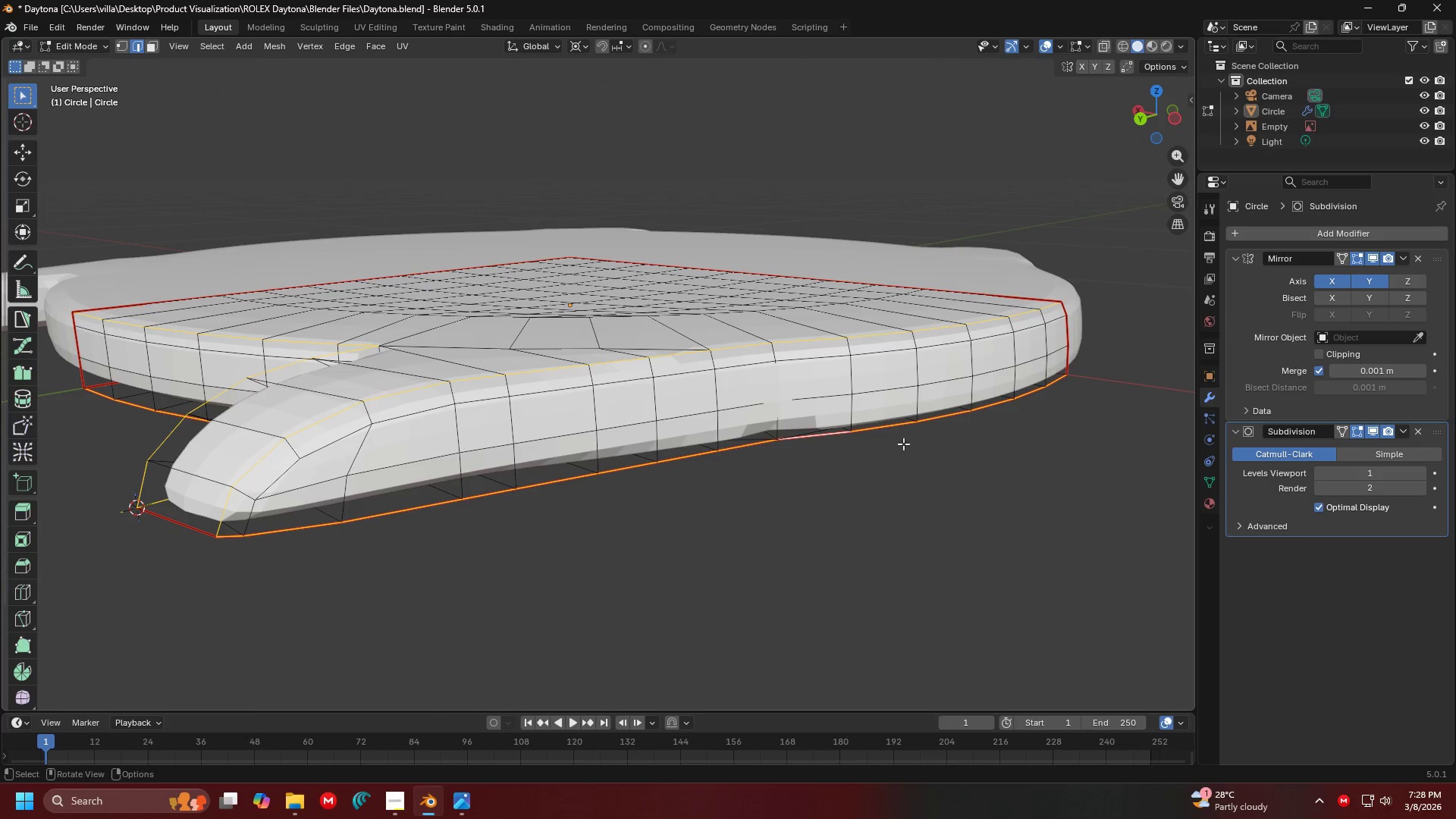 
key(Shift+ShiftLeft)
 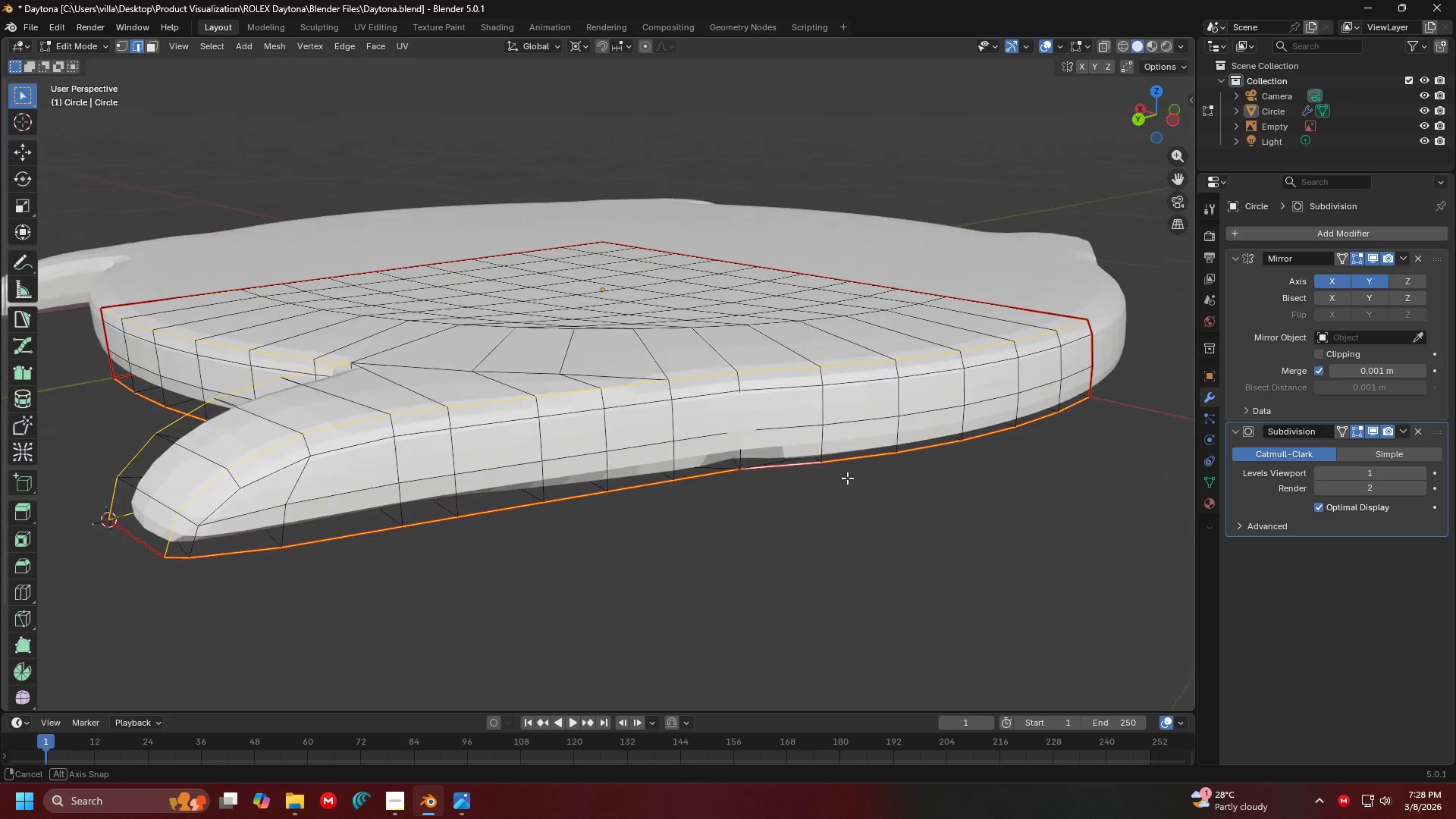 
wait(6.8)
 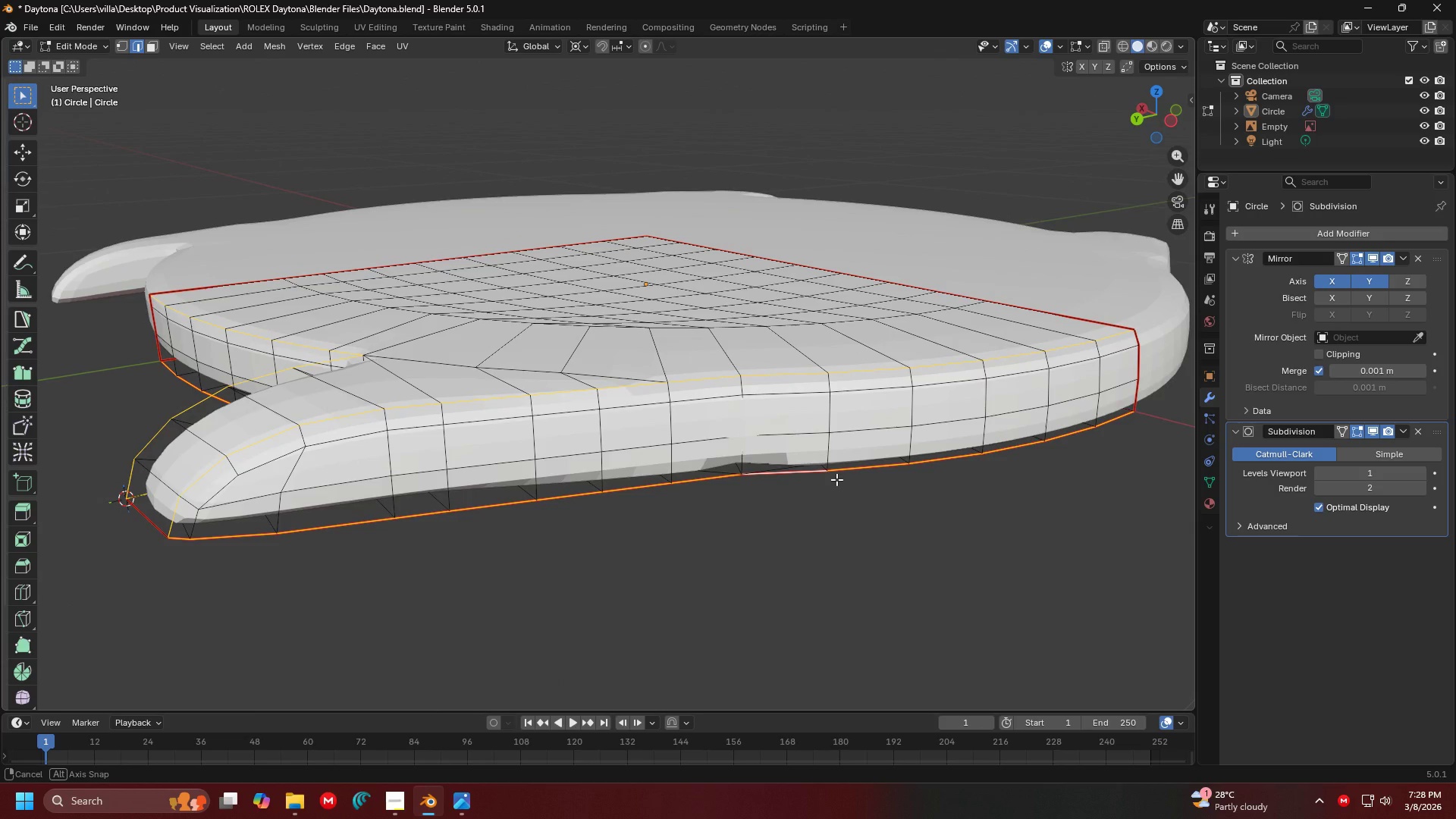 
hold_key(key=ShiftLeft, duration=0.34)
scroll: coordinate [714, 506], scroll_direction: down, amount: 3.0
 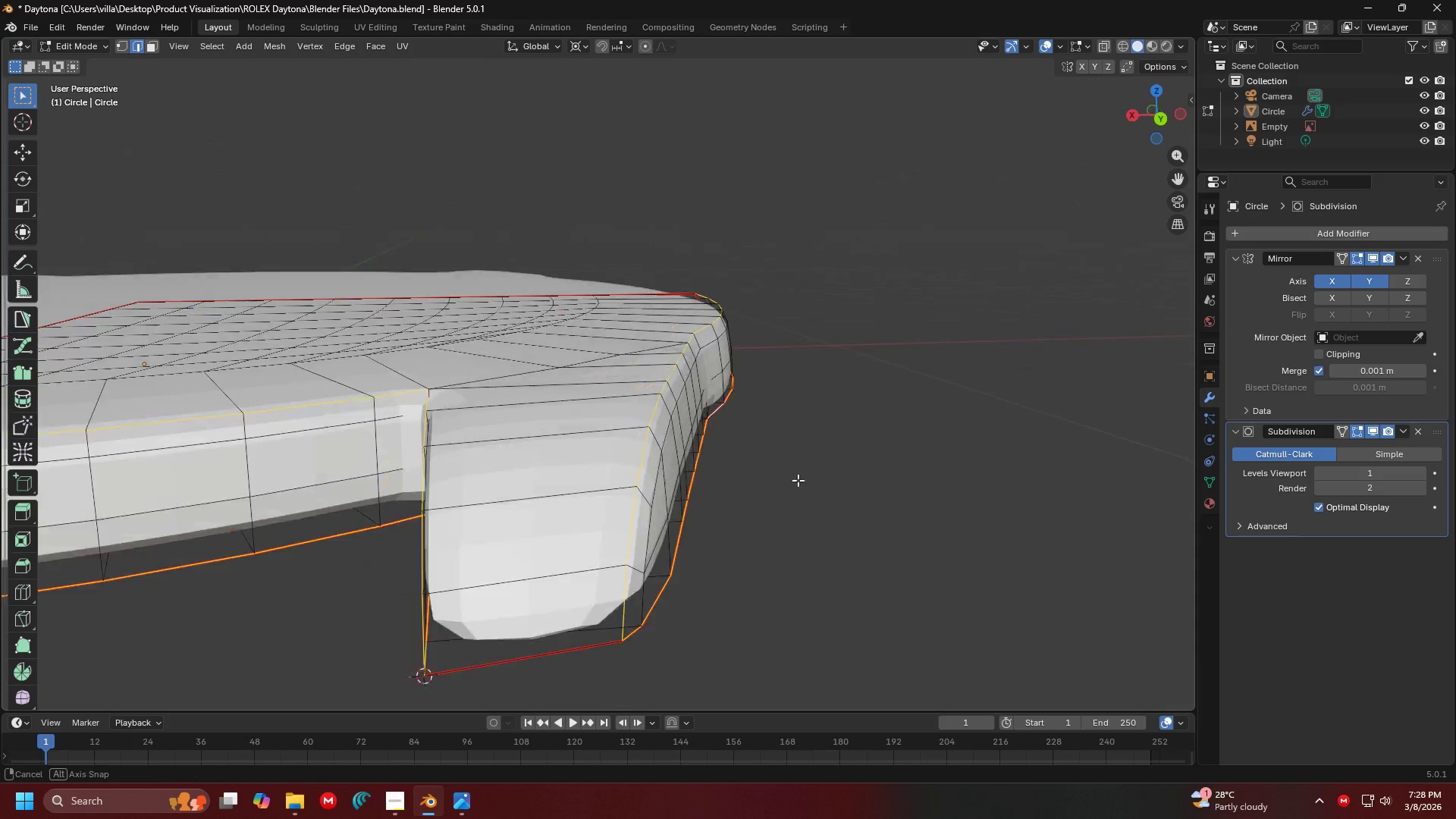 
scroll: coordinate [808, 502], scroll_direction: up, amount: 1.0
 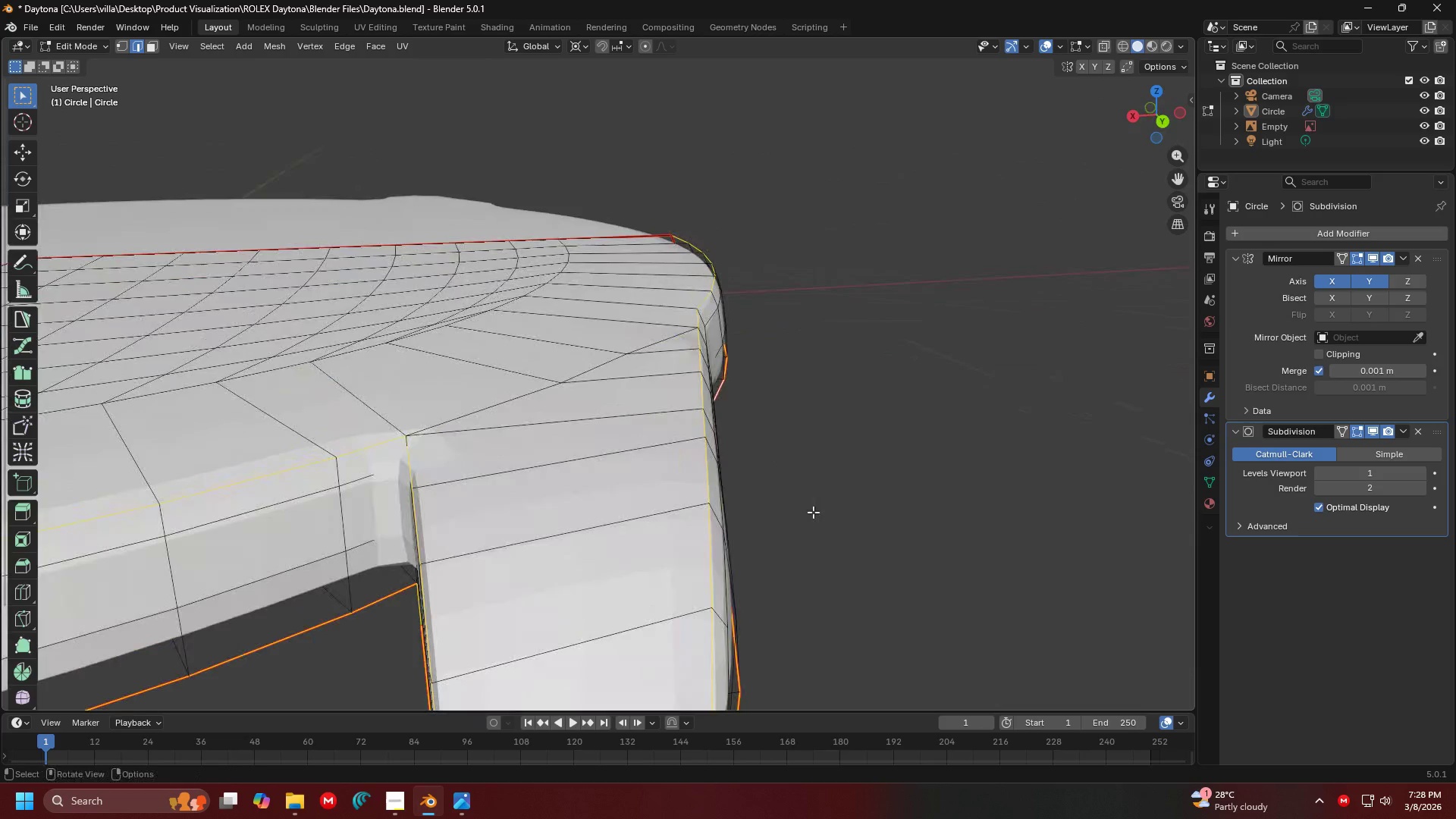 
key(Control+B)
 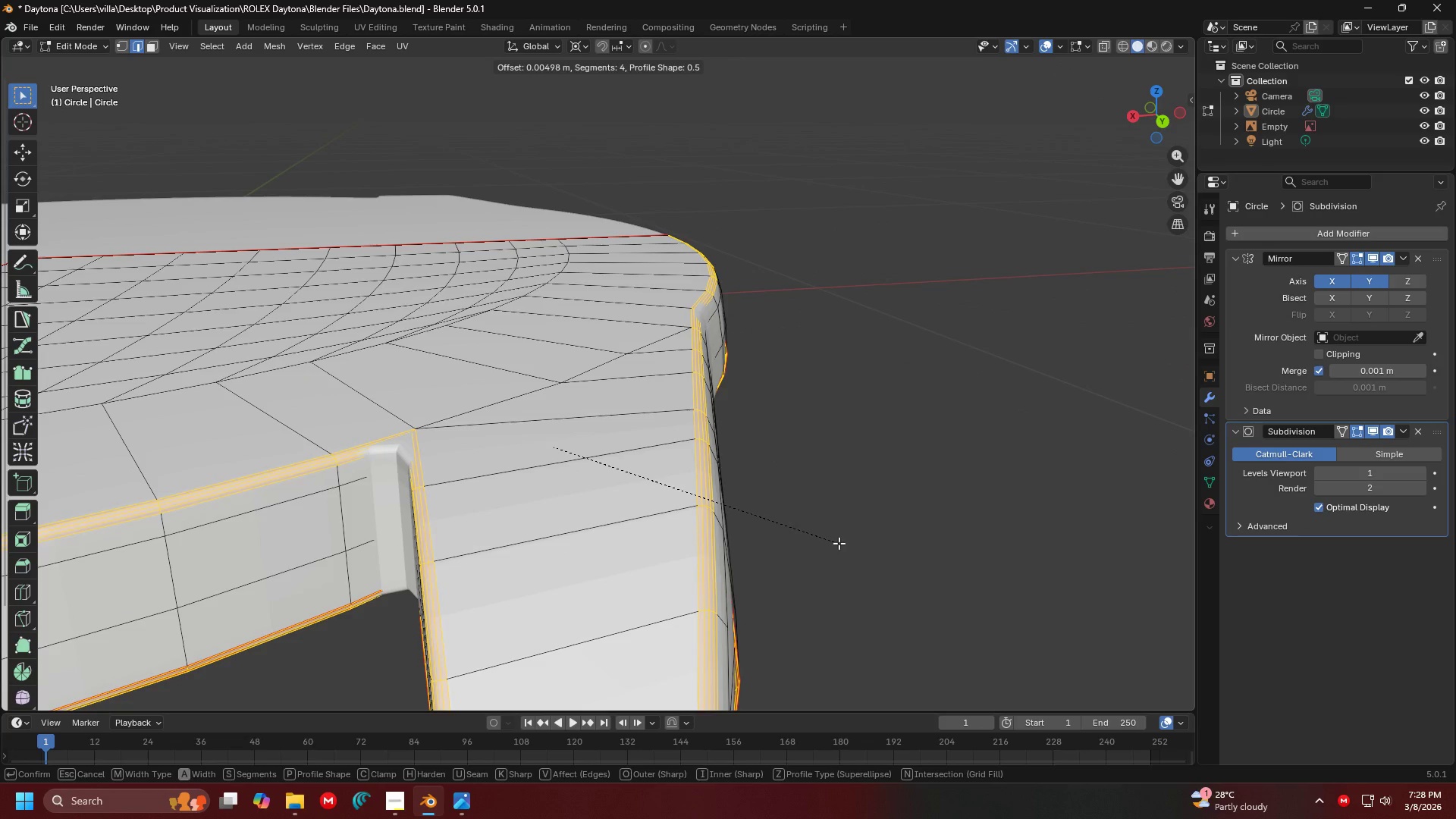 
scroll: coordinate [839, 543], scroll_direction: down, amount: 8.0
 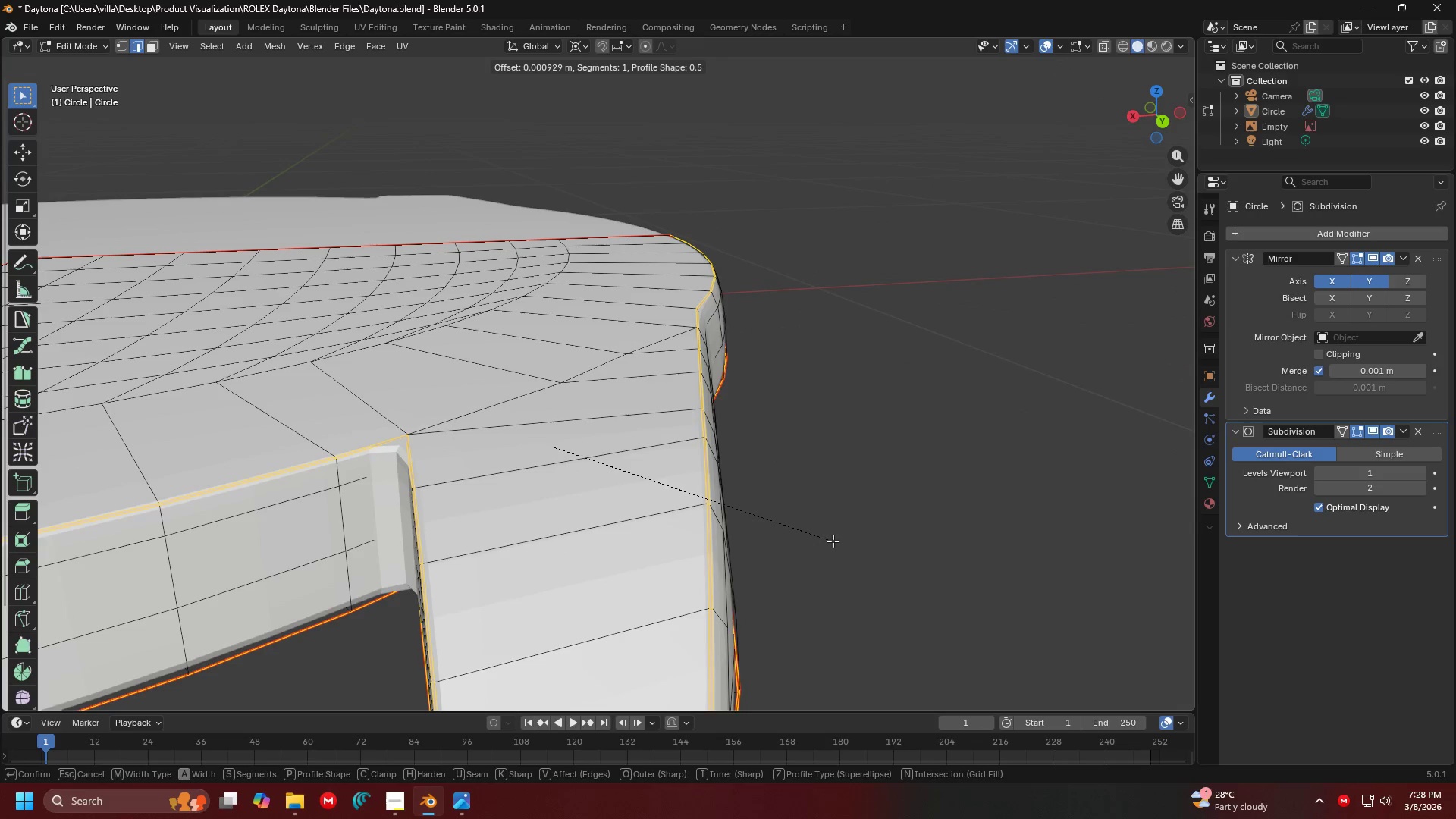 
left_click([837, 541])
 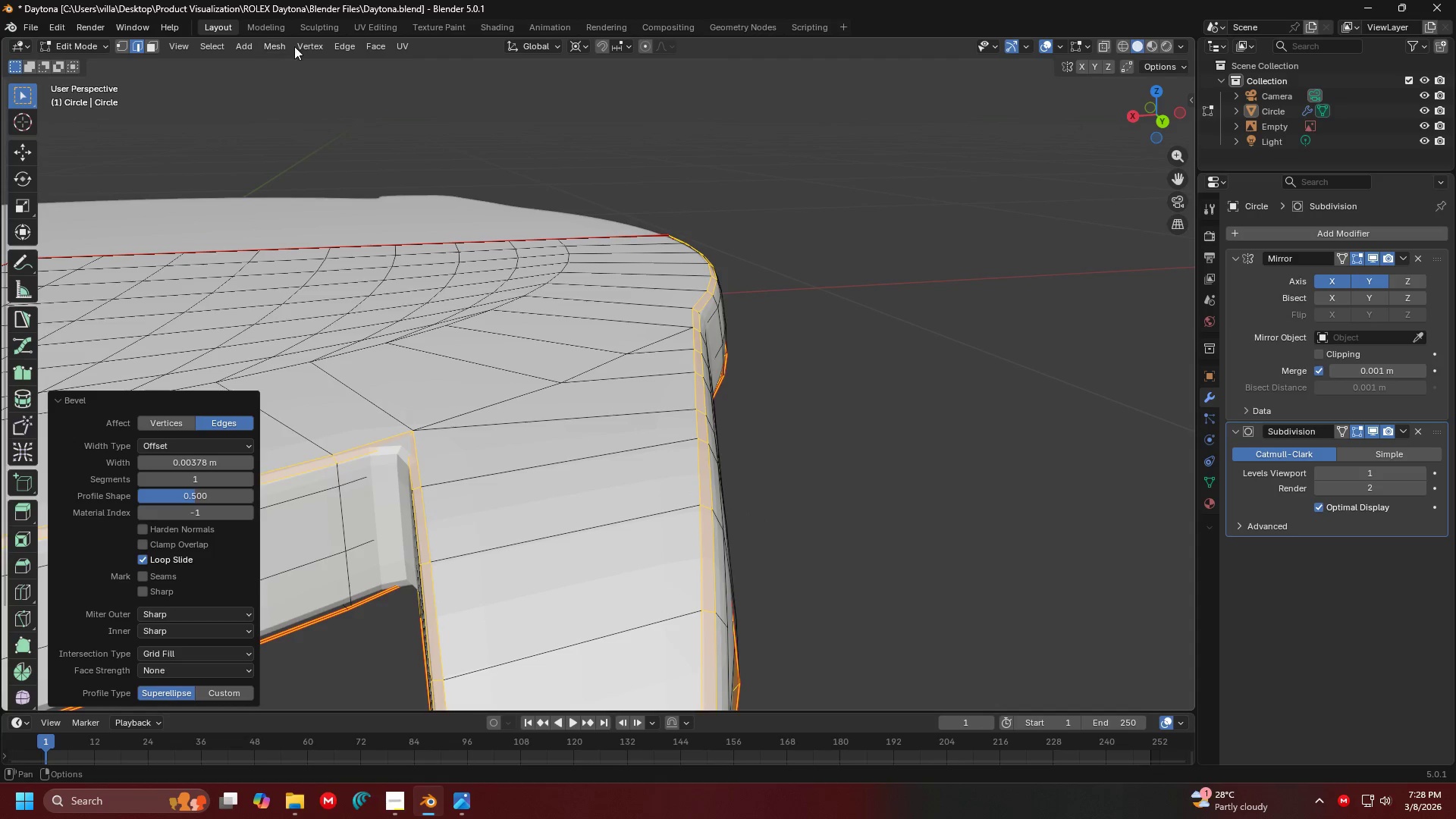 
left_click([218, 45])
 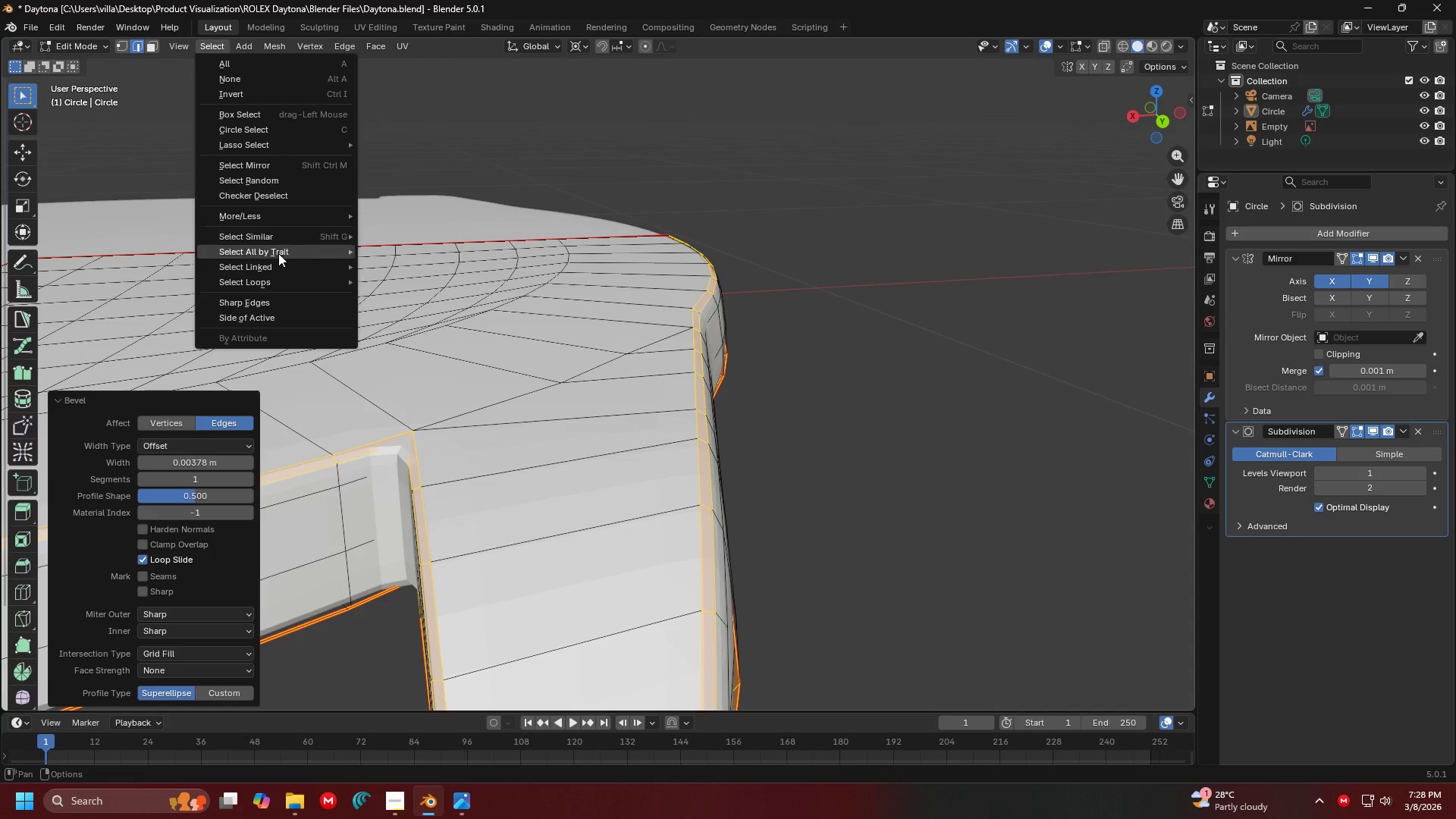 
left_click([278, 275])
 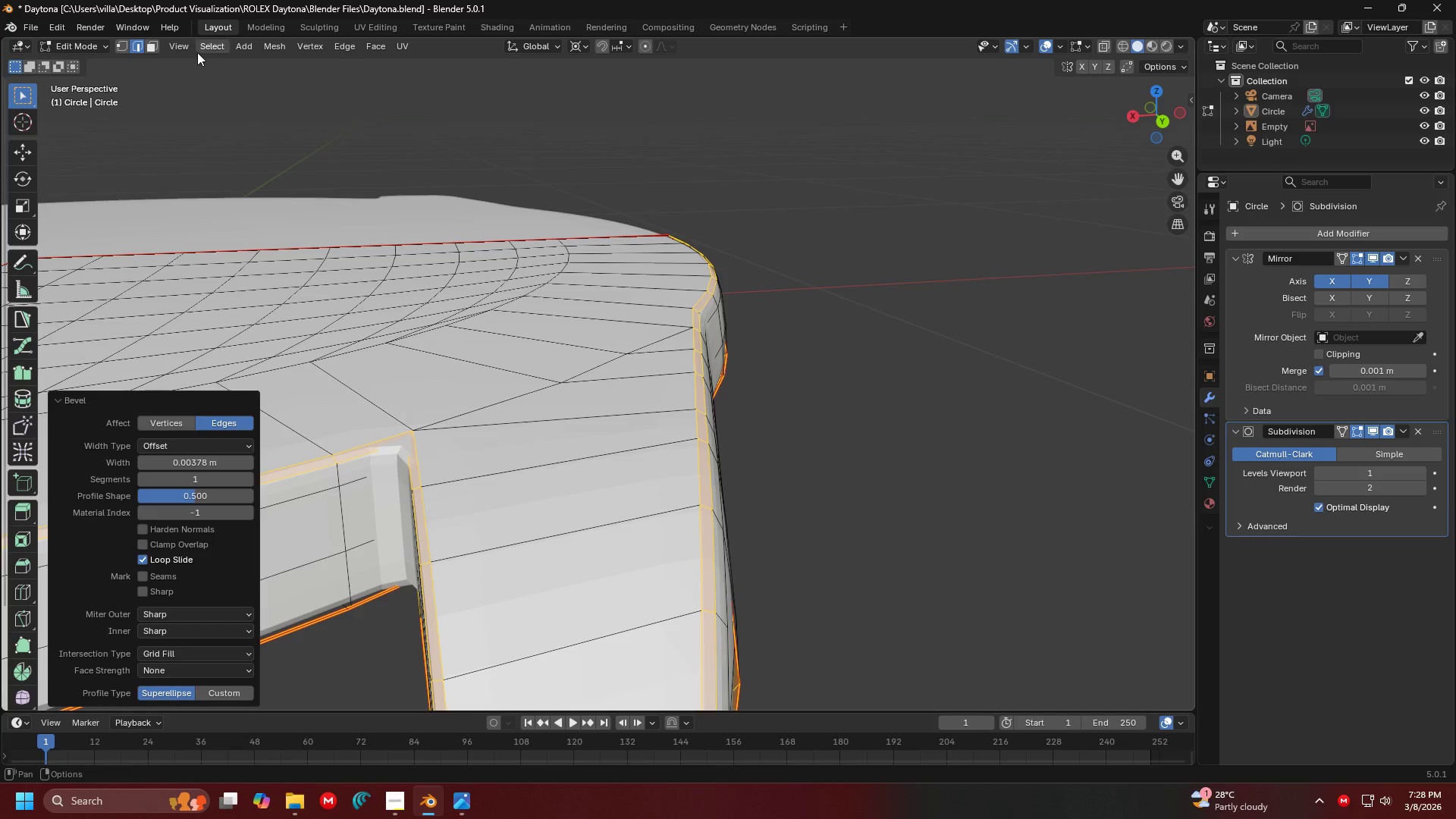 
left_click([203, 47])
 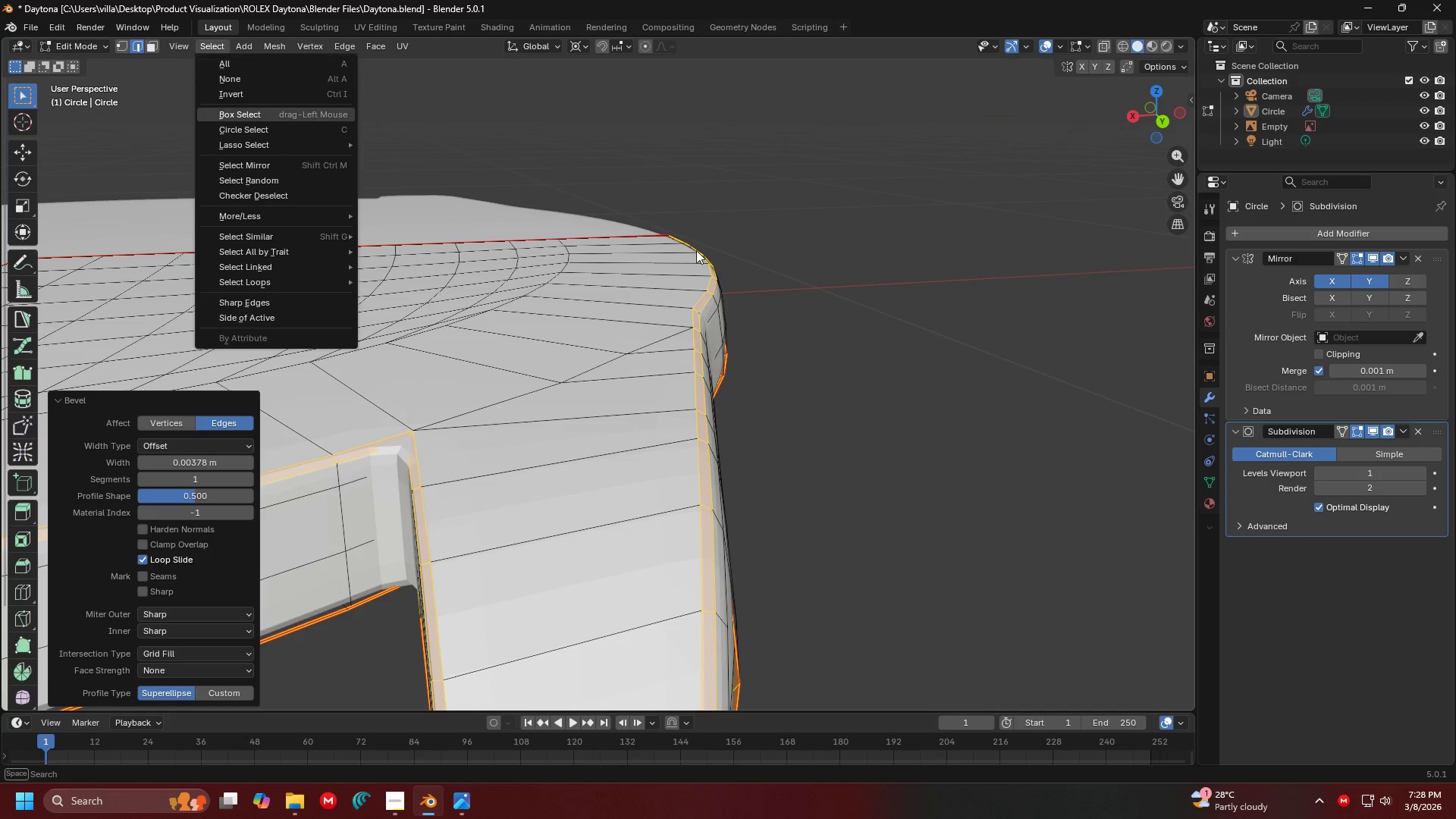 
key(Escape)
 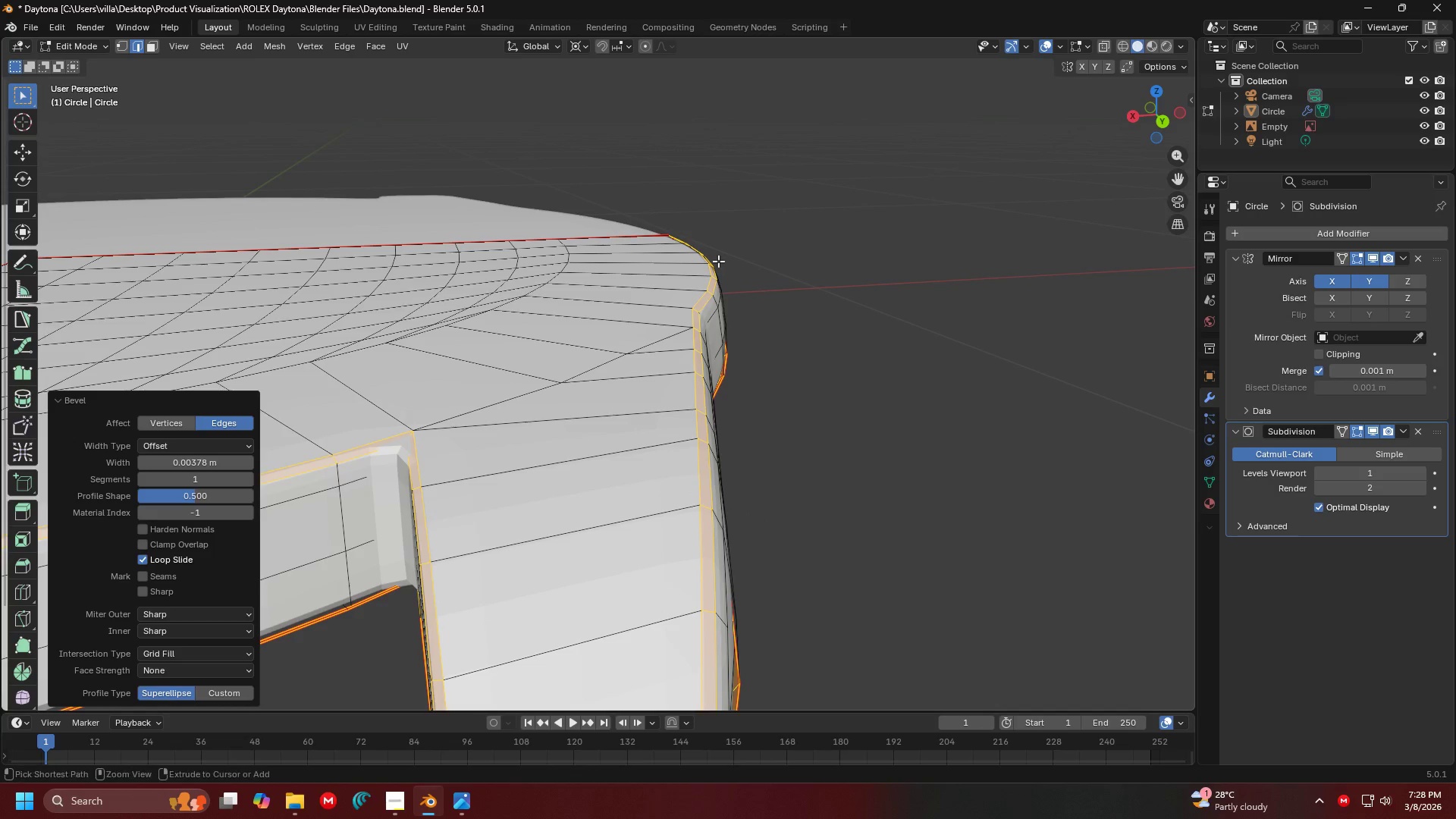 
key(Control+ControlLeft)
 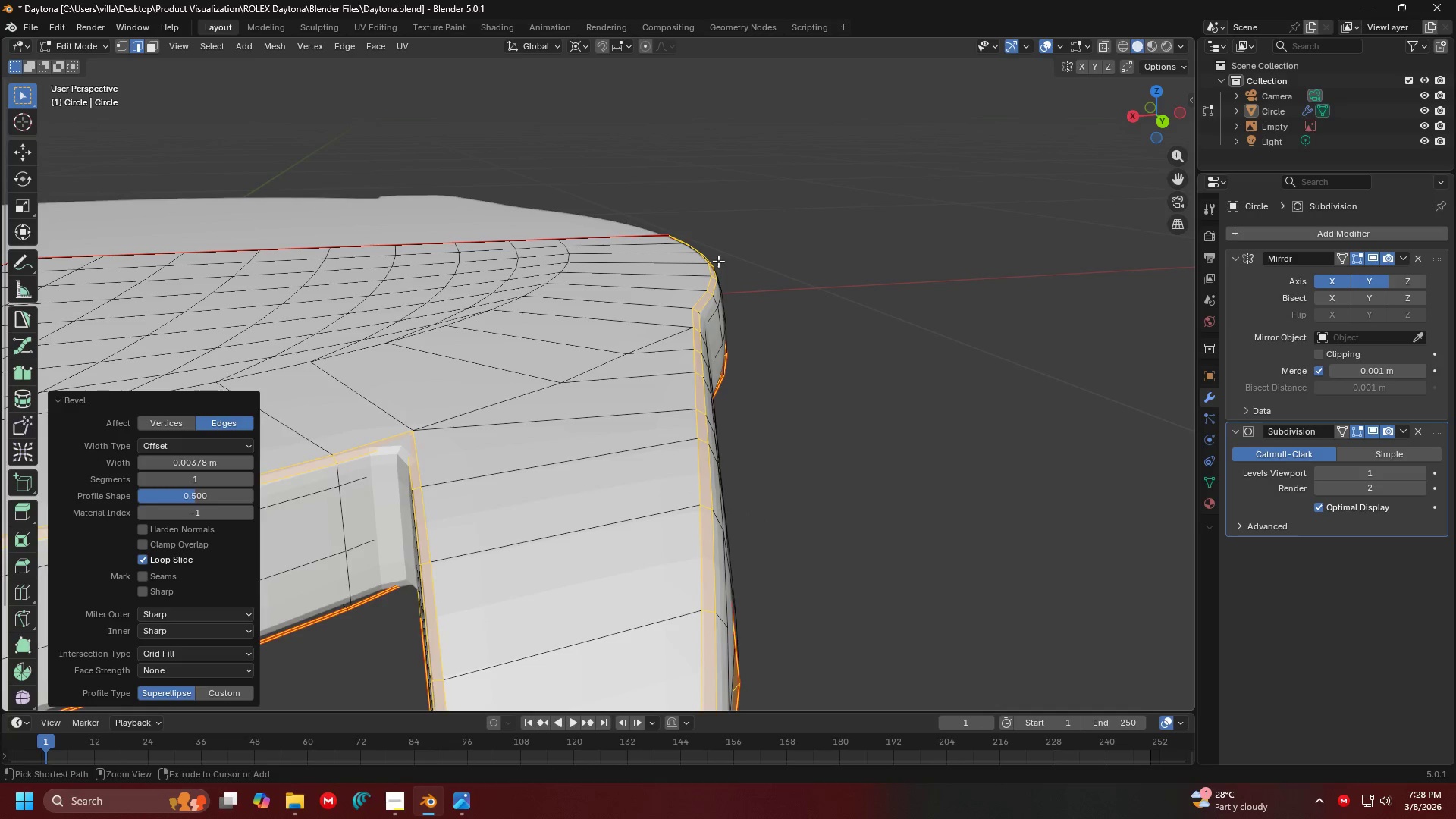 
key(Control+Z)
 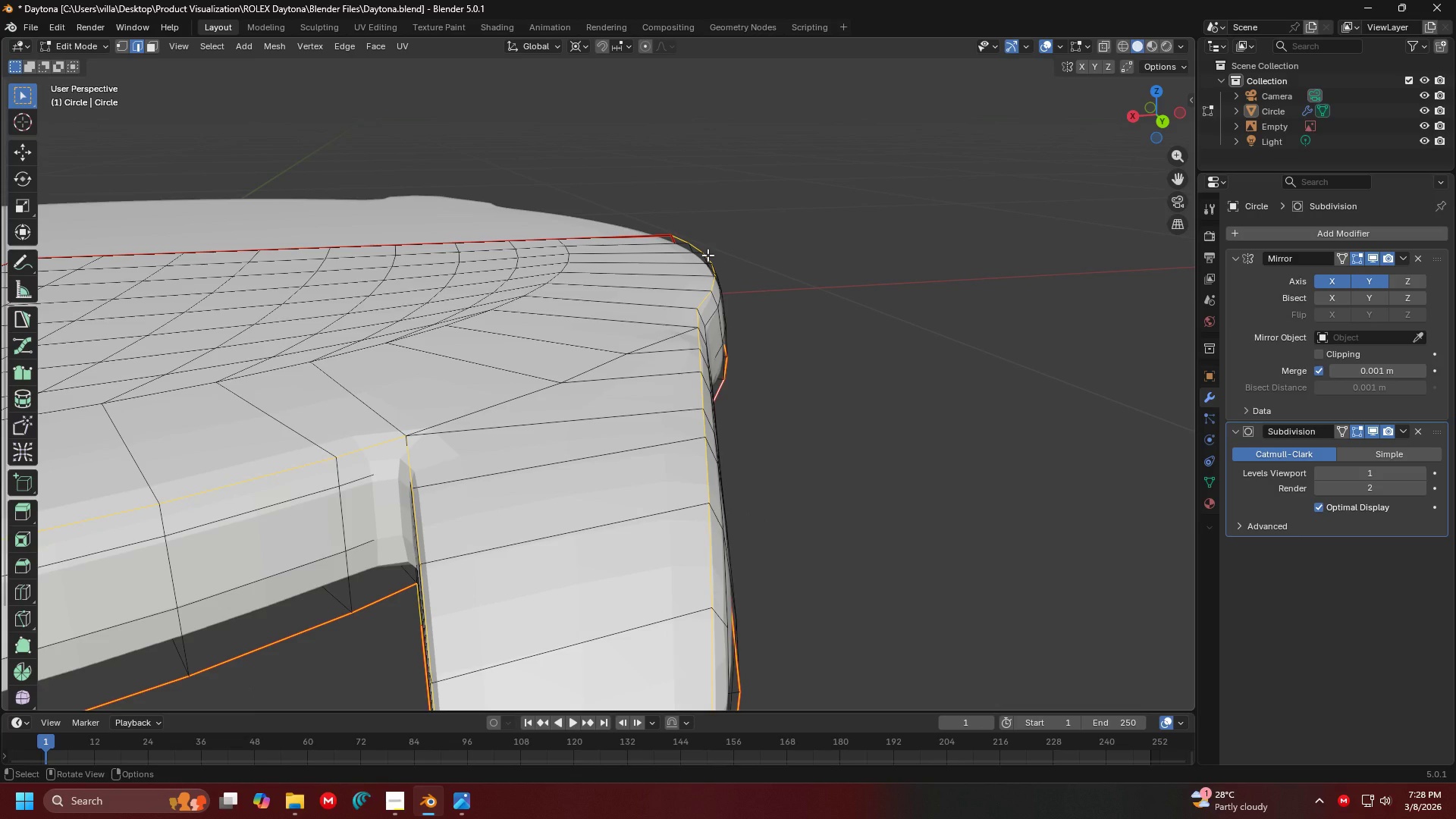 
key(Control+Shift+ShiftLeft)
 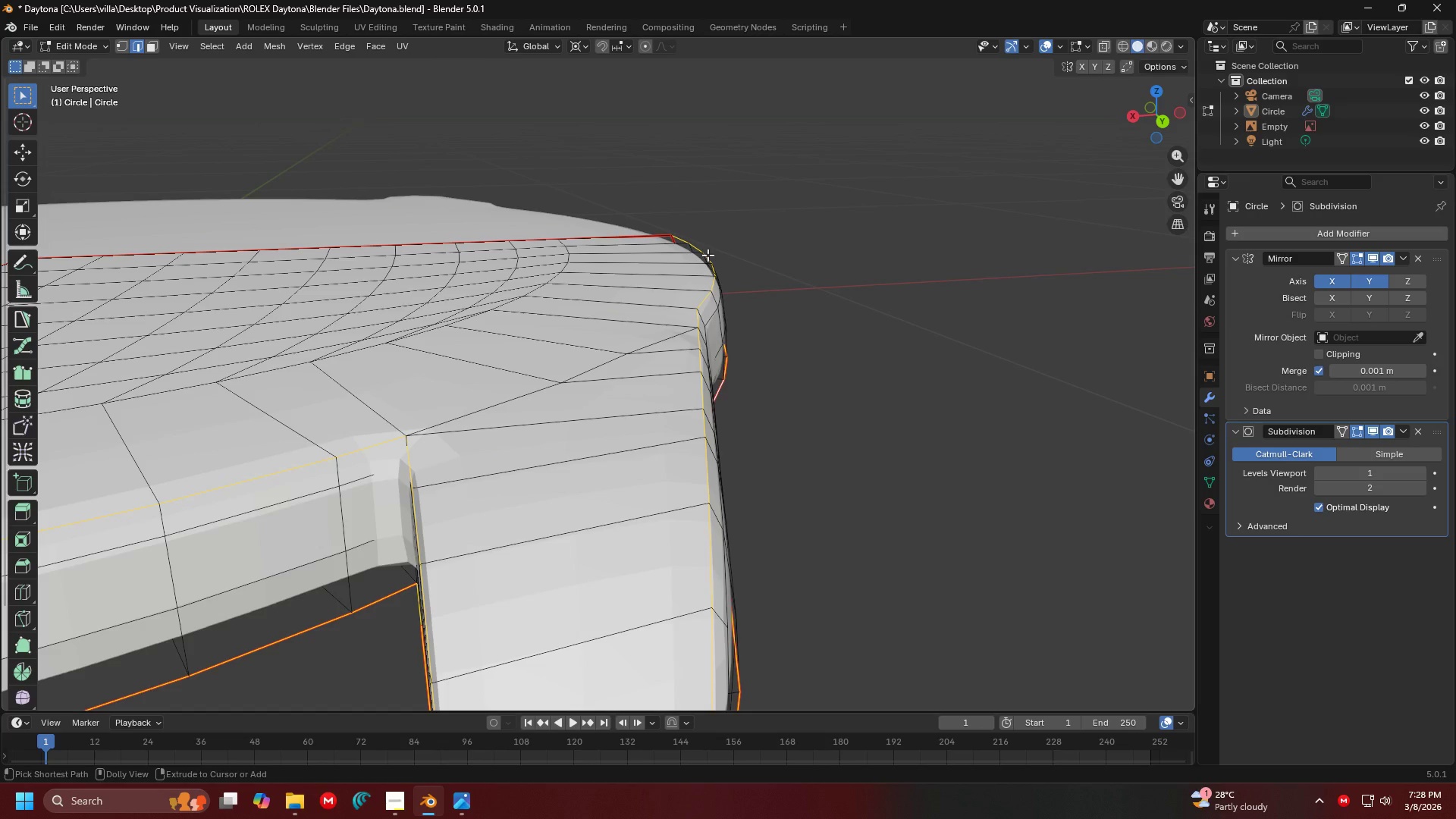 
key(Control+Shift+Z)
 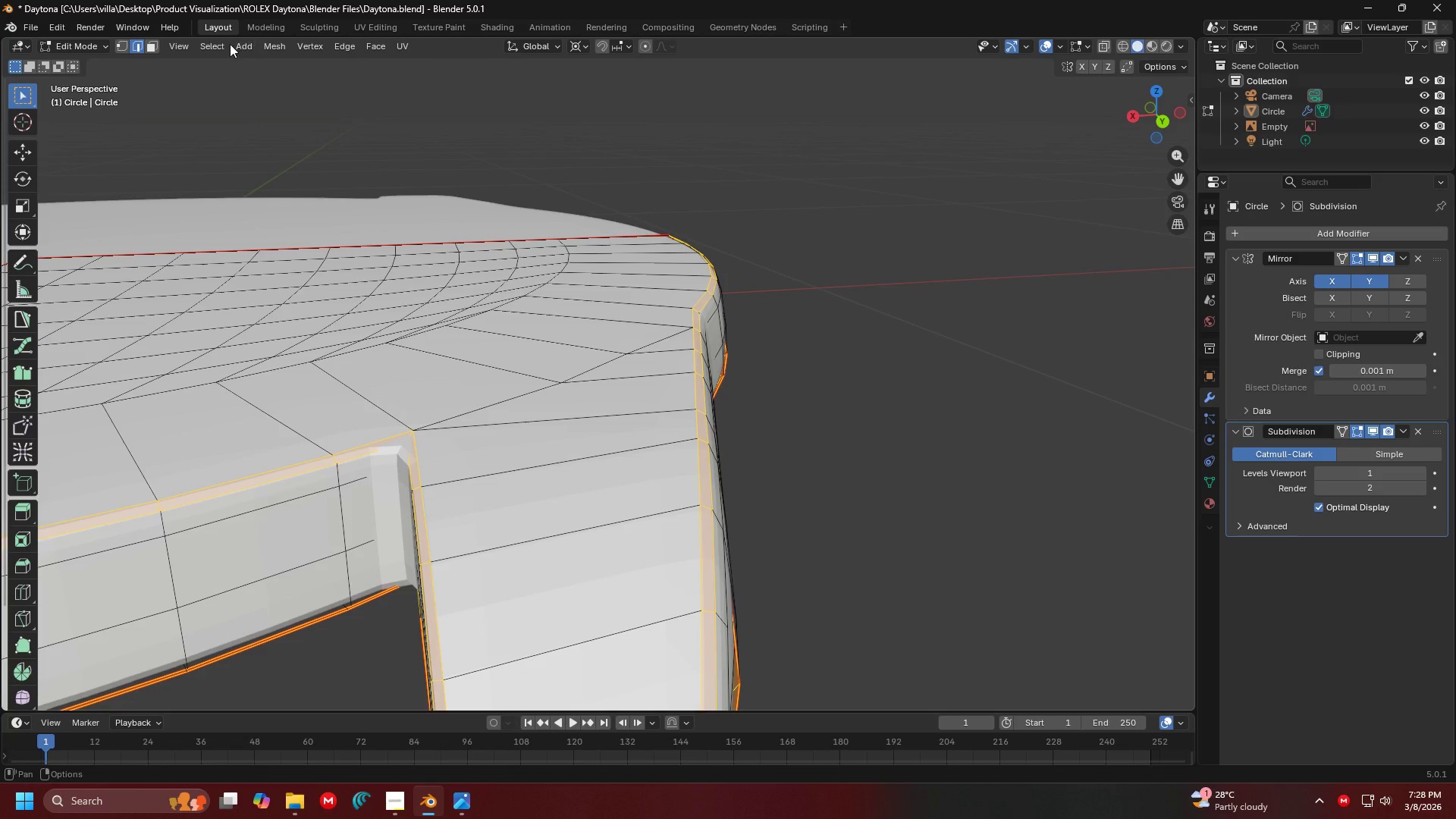 
left_click([224, 43])
 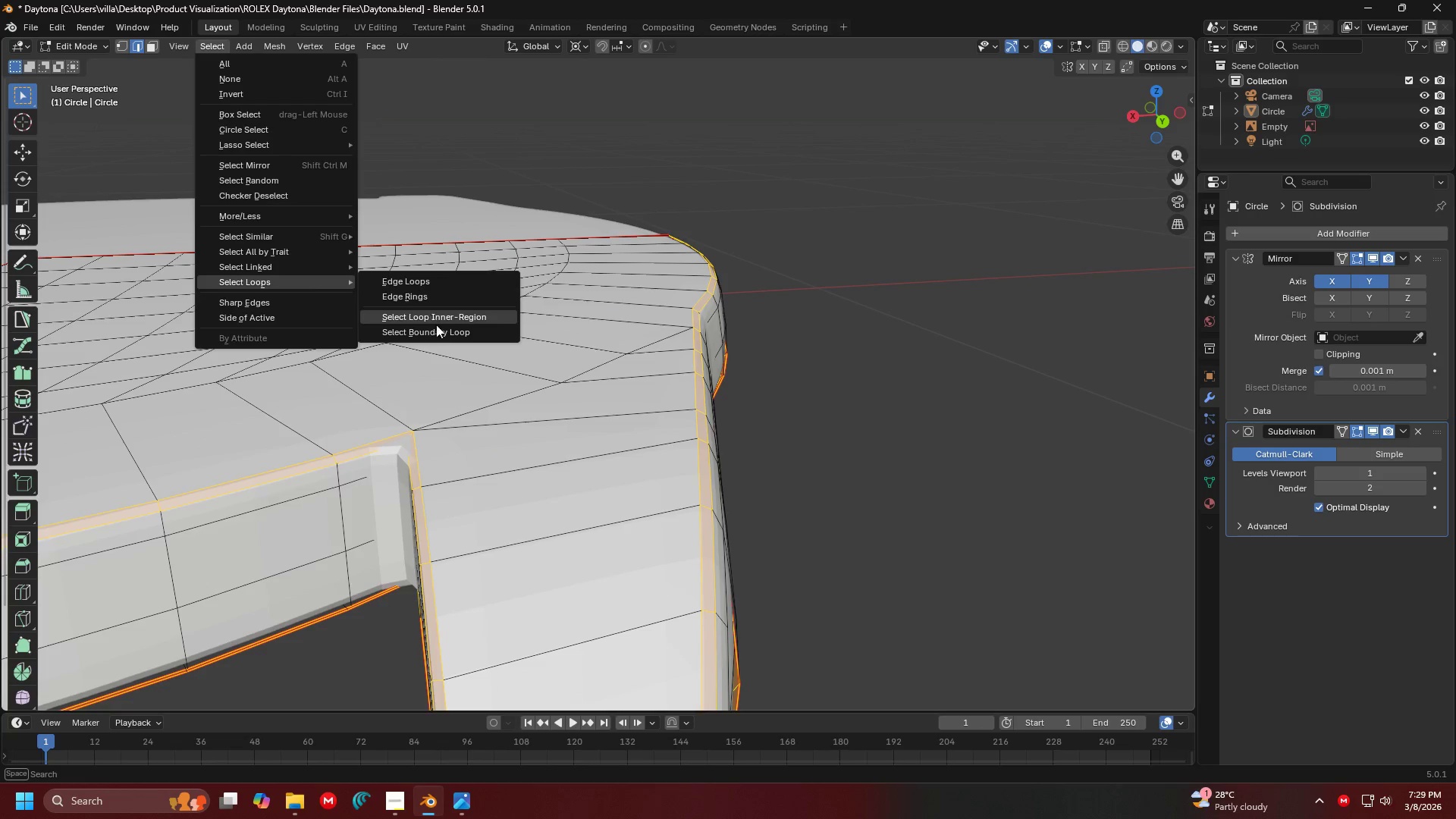 
left_click([442, 337])
 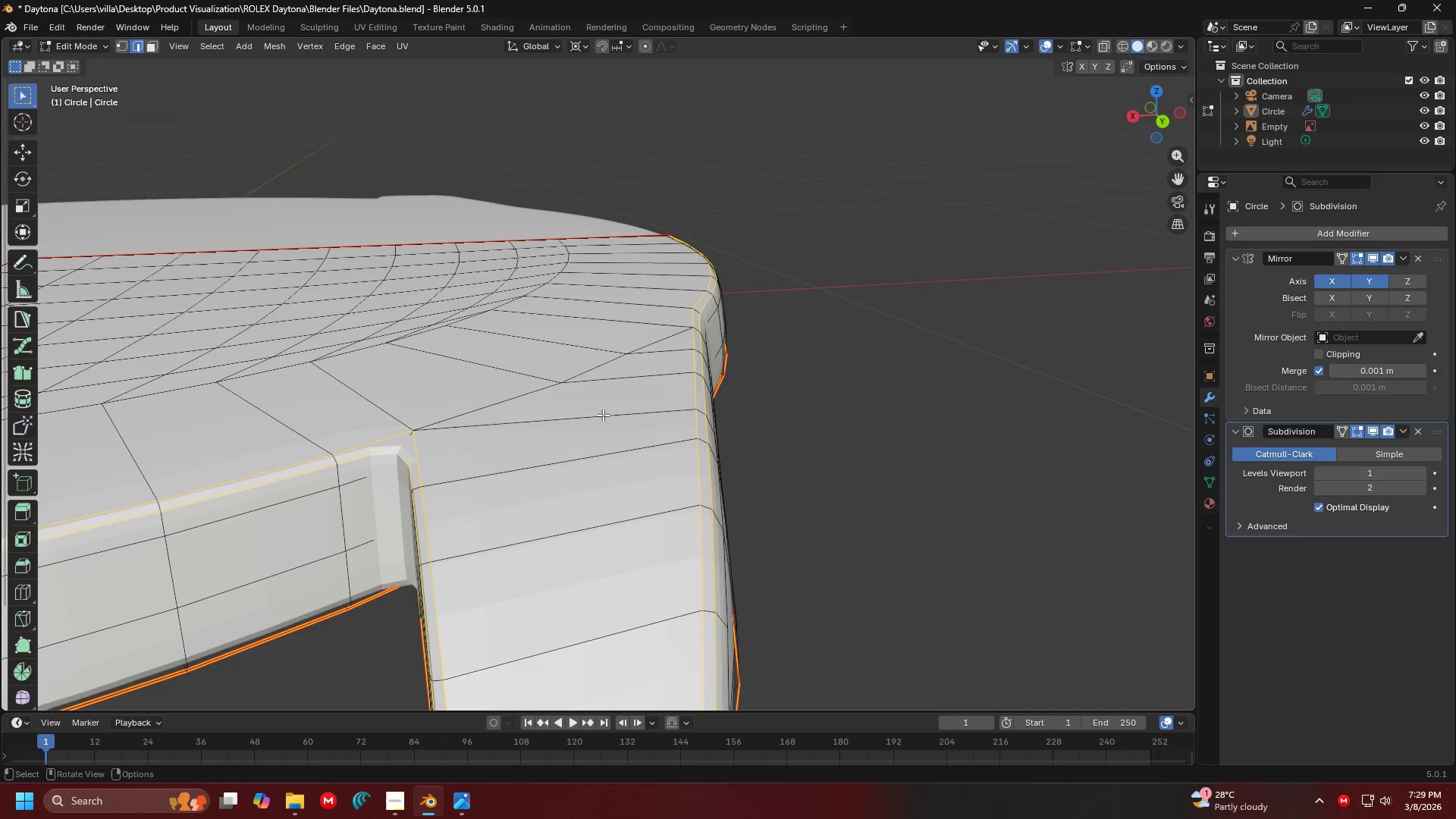 
hold_key(key=ShiftLeft, duration=0.31)
 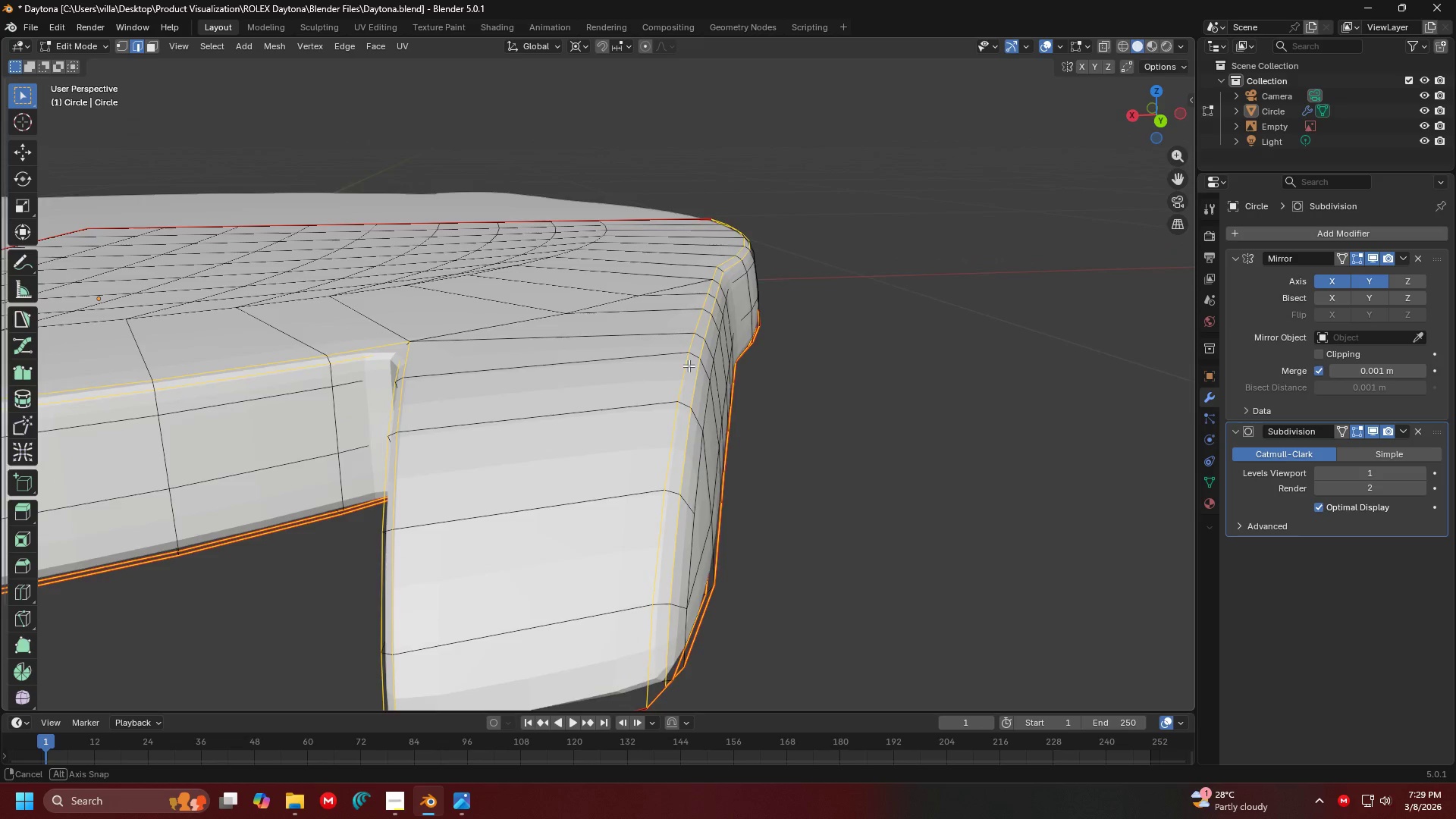 
hold_key(key=ShiftLeft, duration=0.53)
 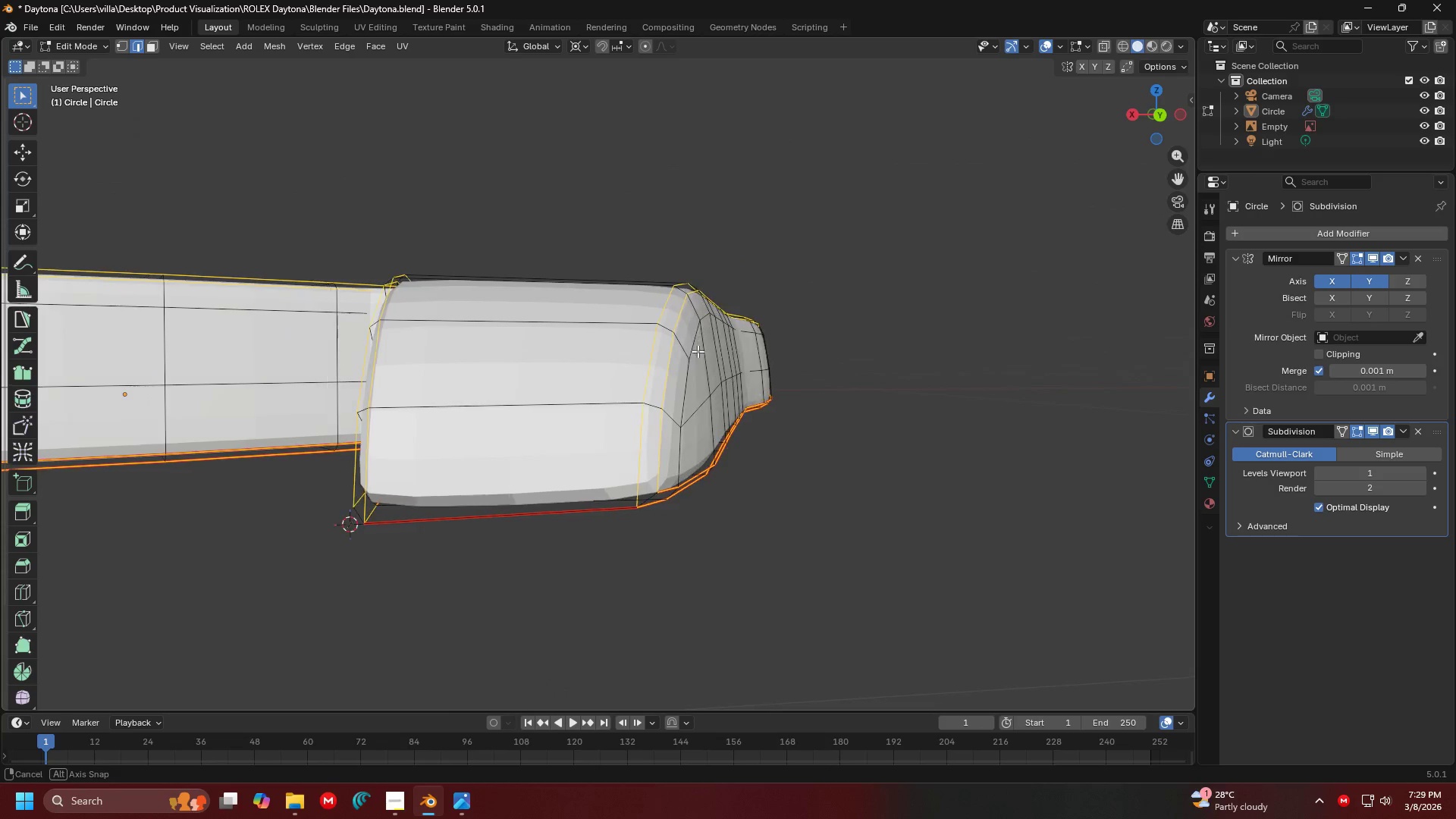 
scroll: coordinate [728, 388], scroll_direction: up, amount: 1.0
 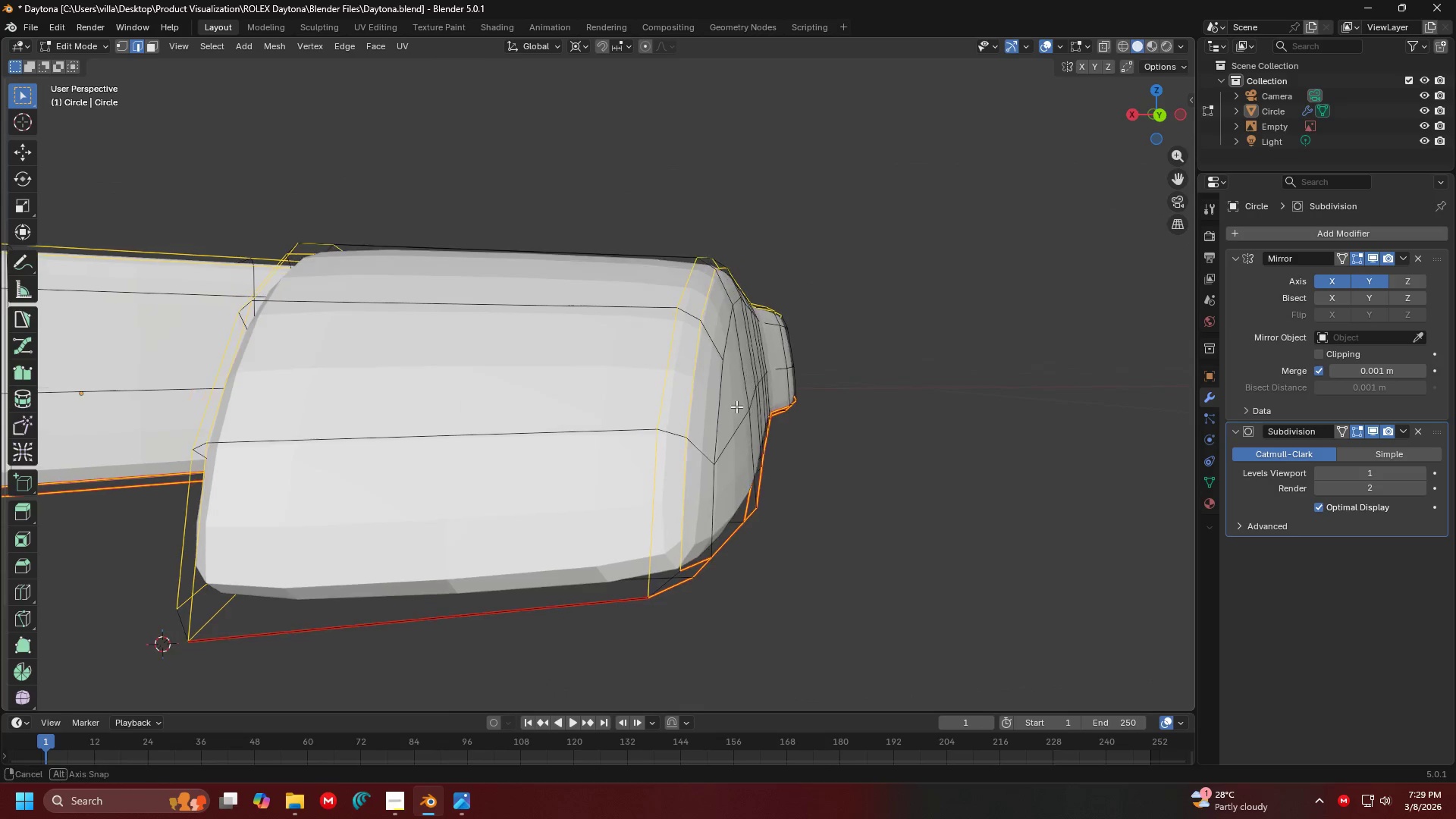 
hold_key(key=ShiftLeft, duration=0.91)
 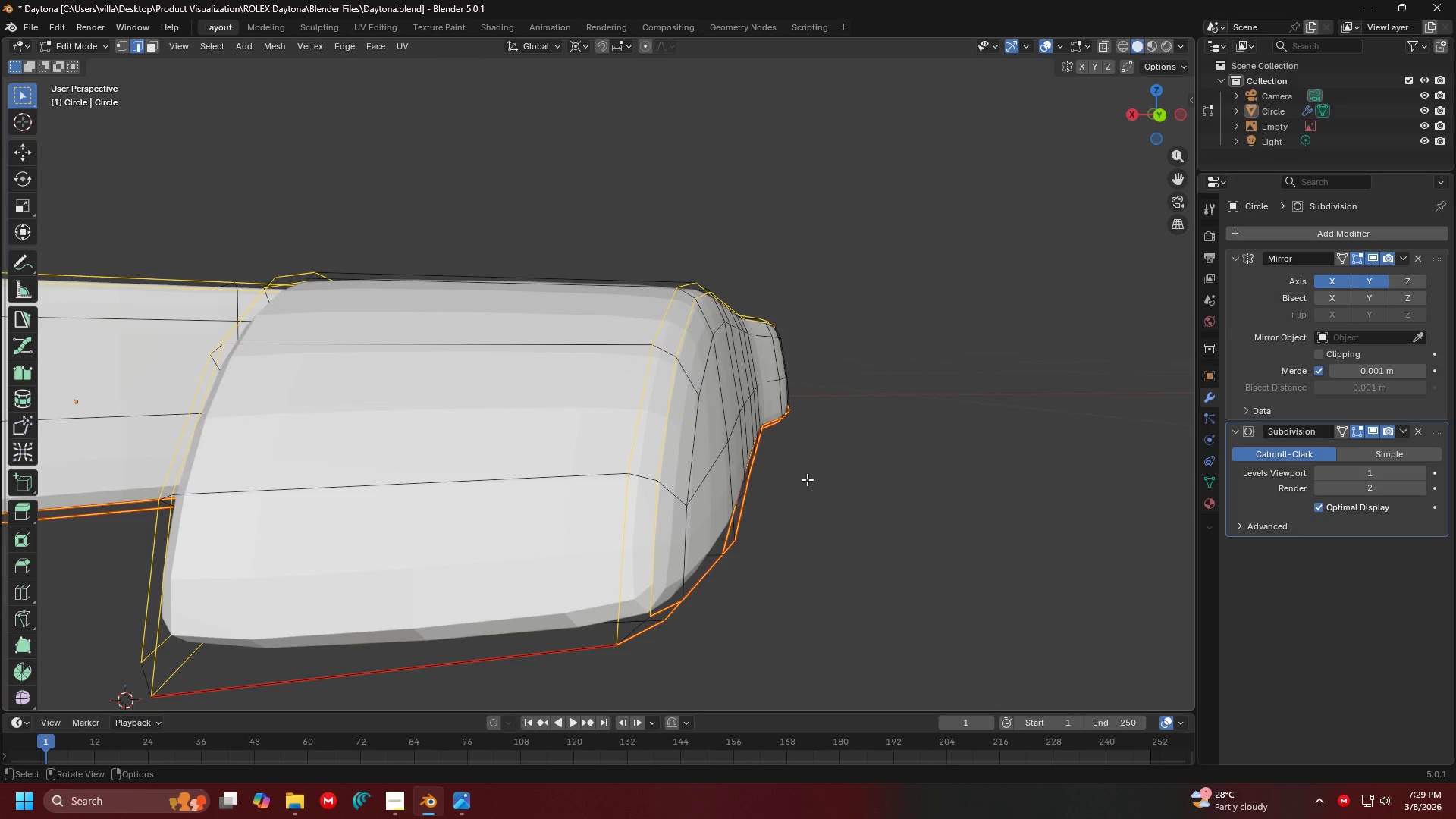 
key(Control+B)
 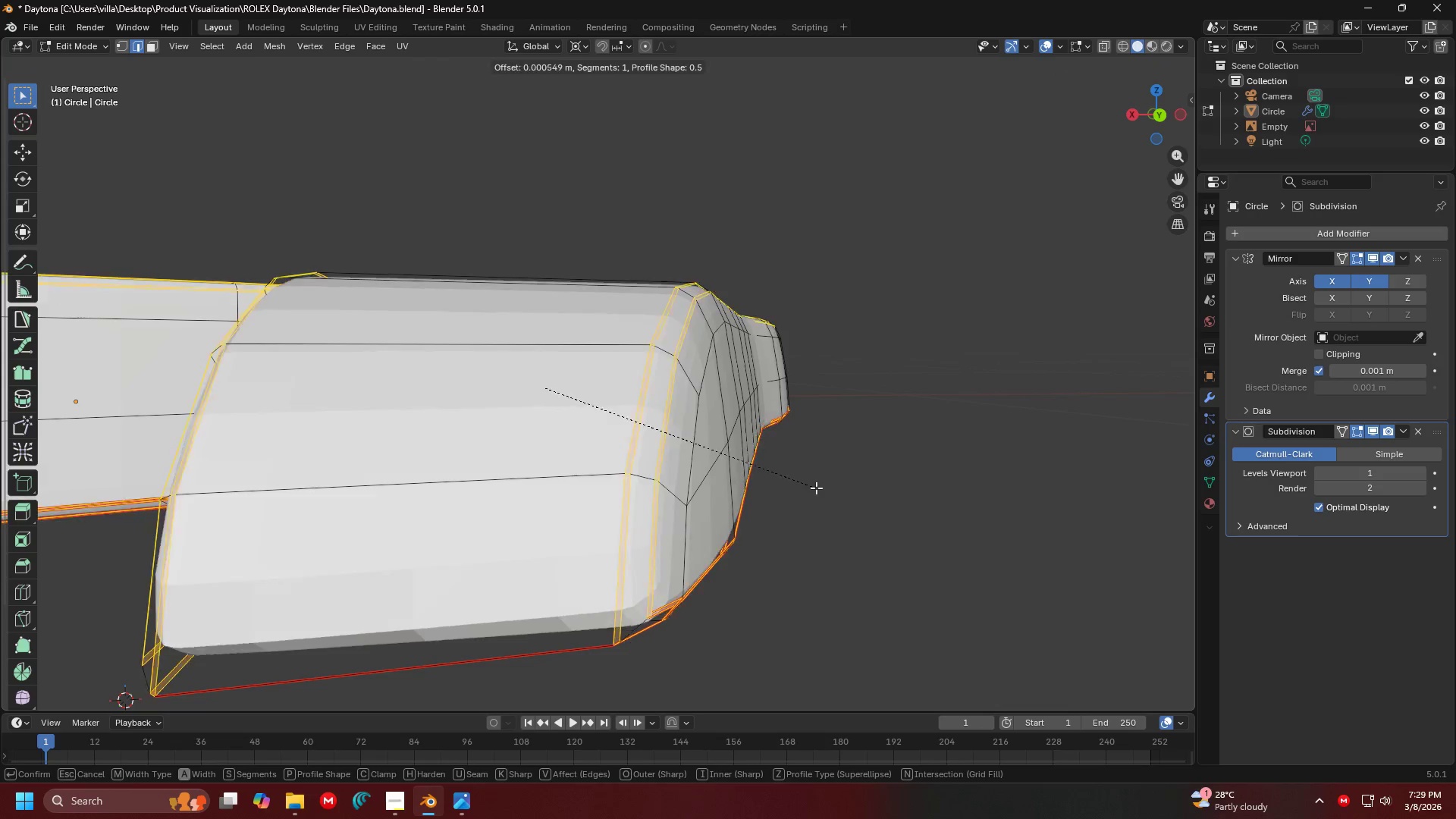 
hold_key(key=ShiftLeft, duration=1.5)
 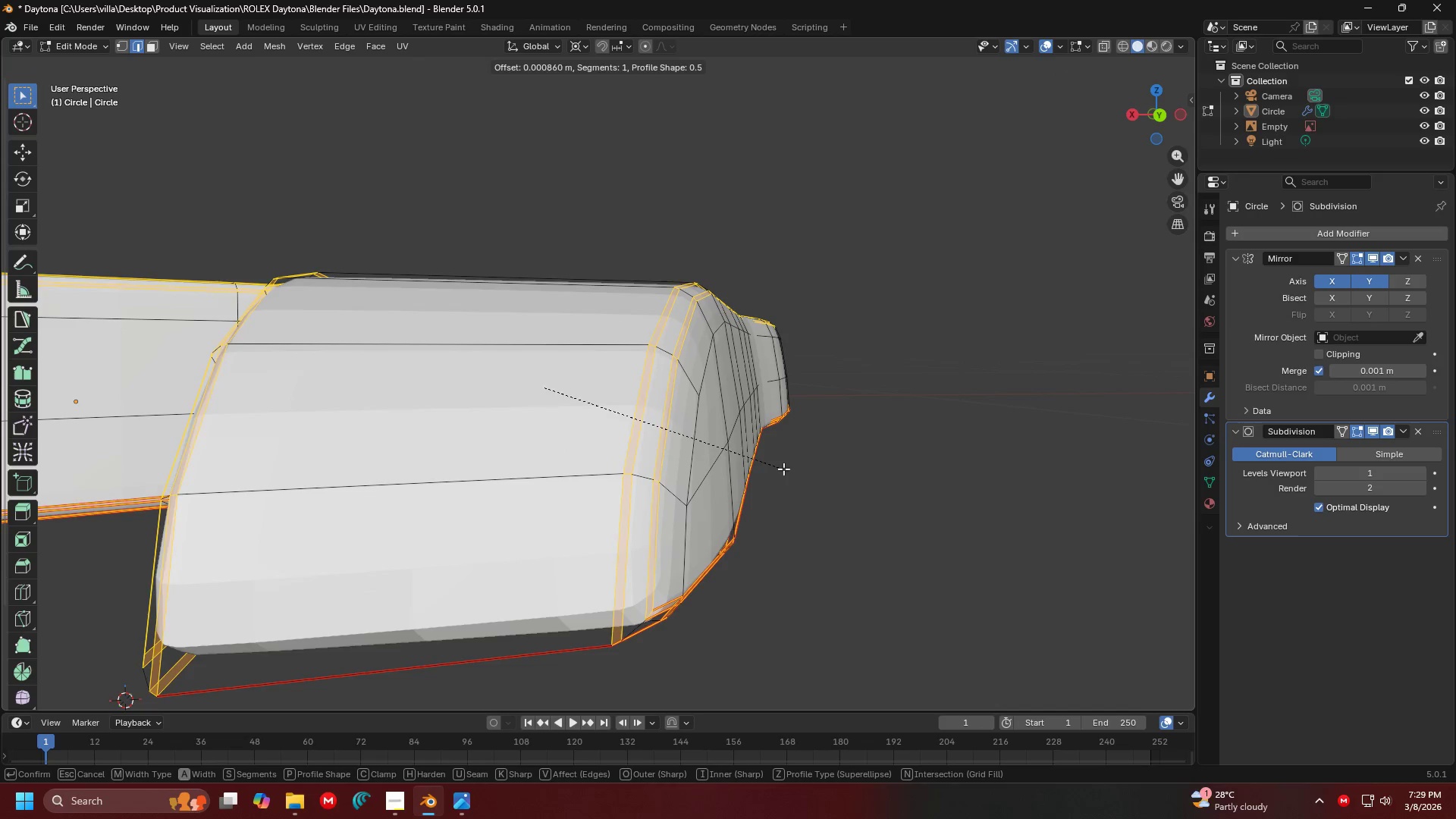 
hold_key(key=ShiftLeft, duration=1.52)
 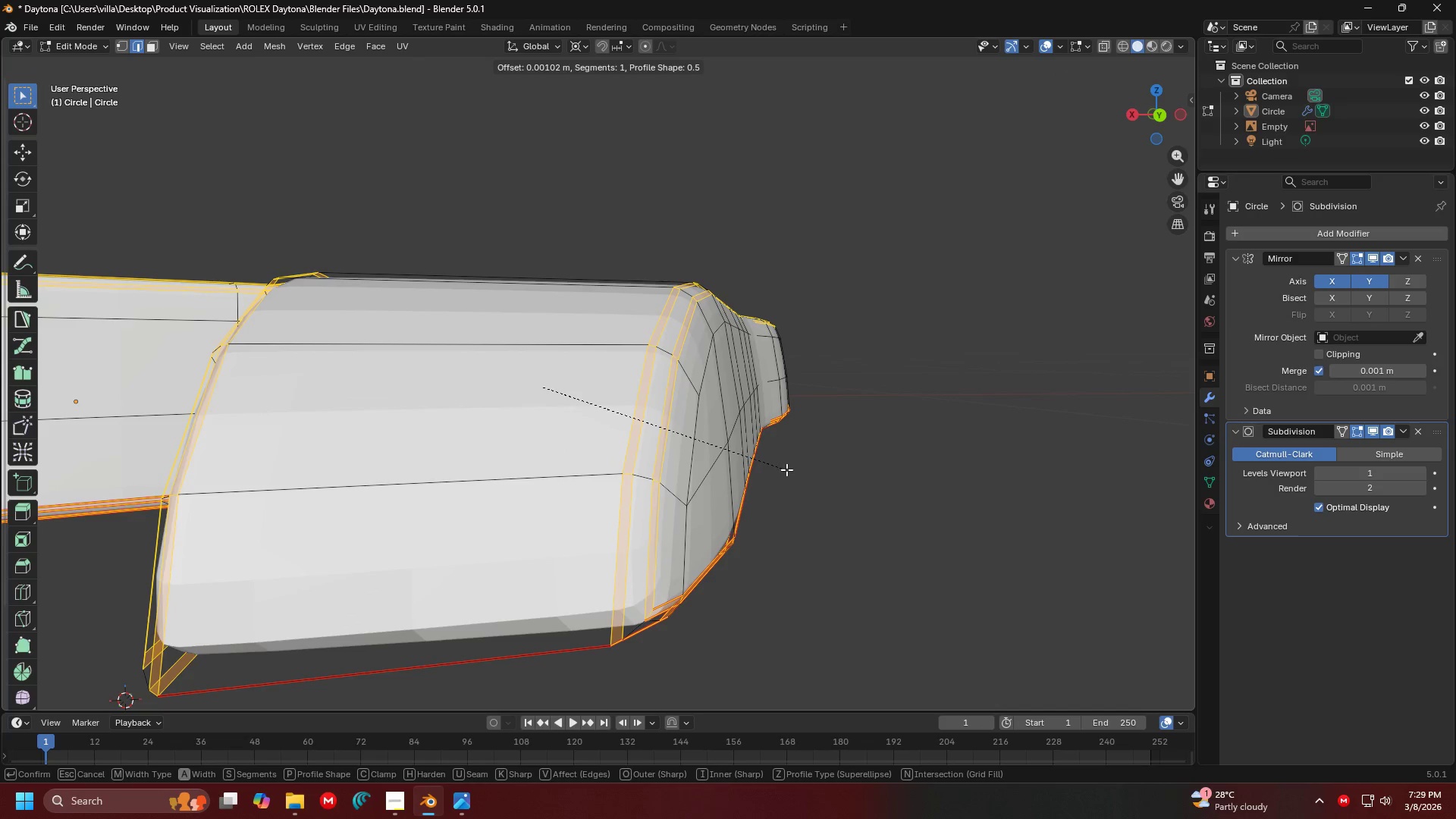 
hold_key(key=ShiftLeft, duration=1.51)
scroll: coordinate [786, 469], scroll_direction: down, amount: 1.0
 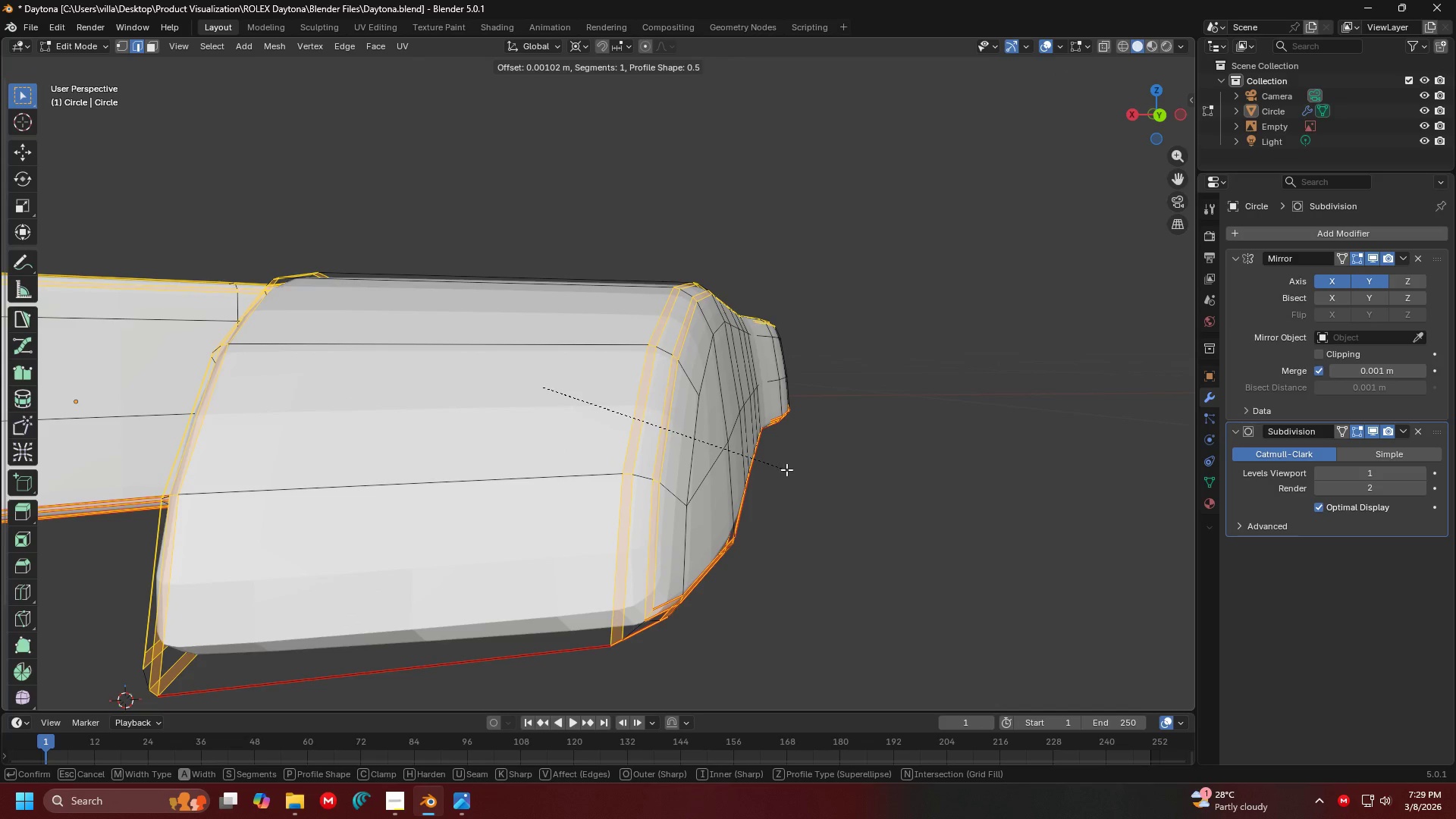 
hold_key(key=ShiftLeft, duration=0.81)
 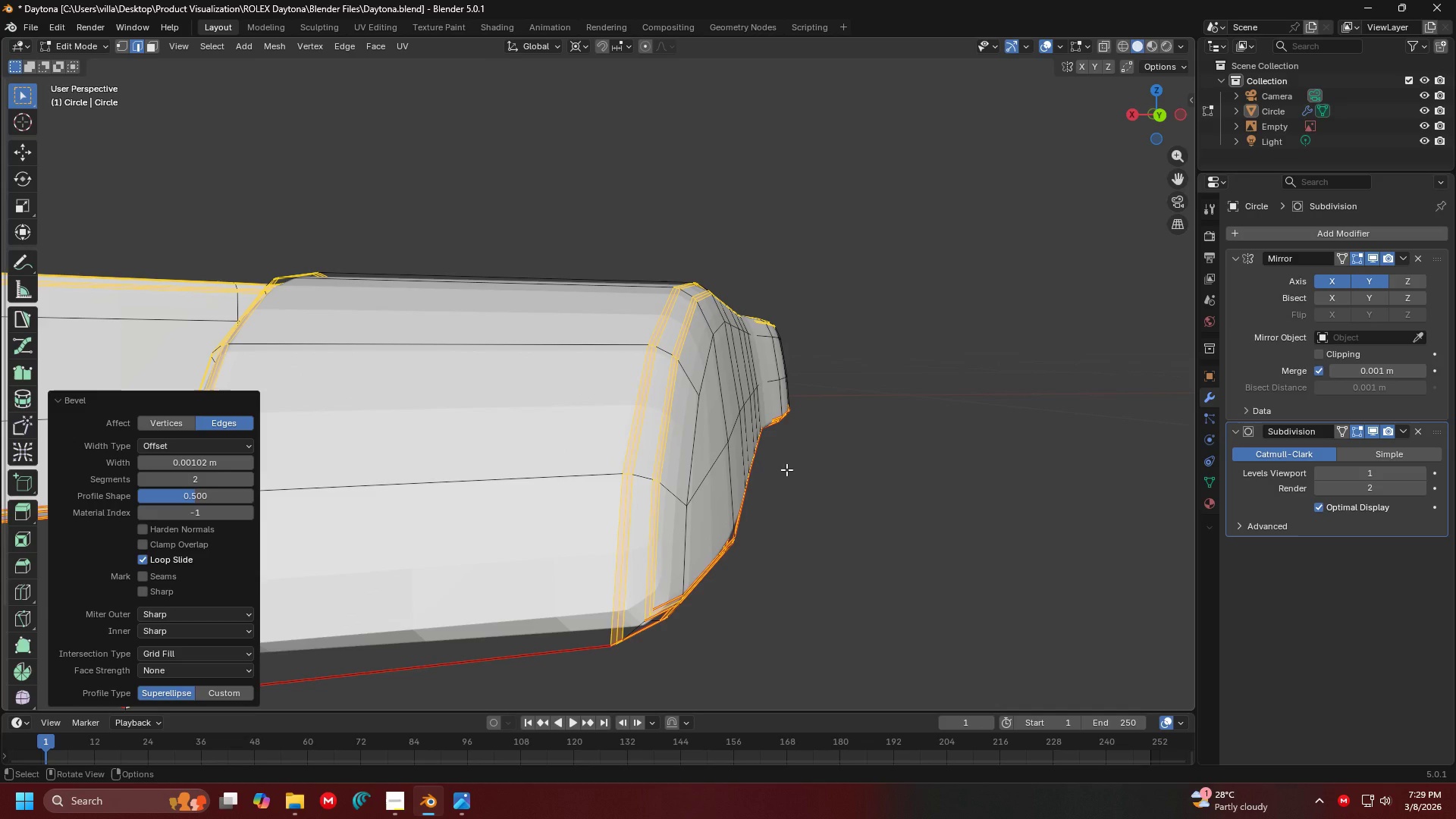 
scroll: coordinate [786, 469], scroll_direction: up, amount: 1.0
 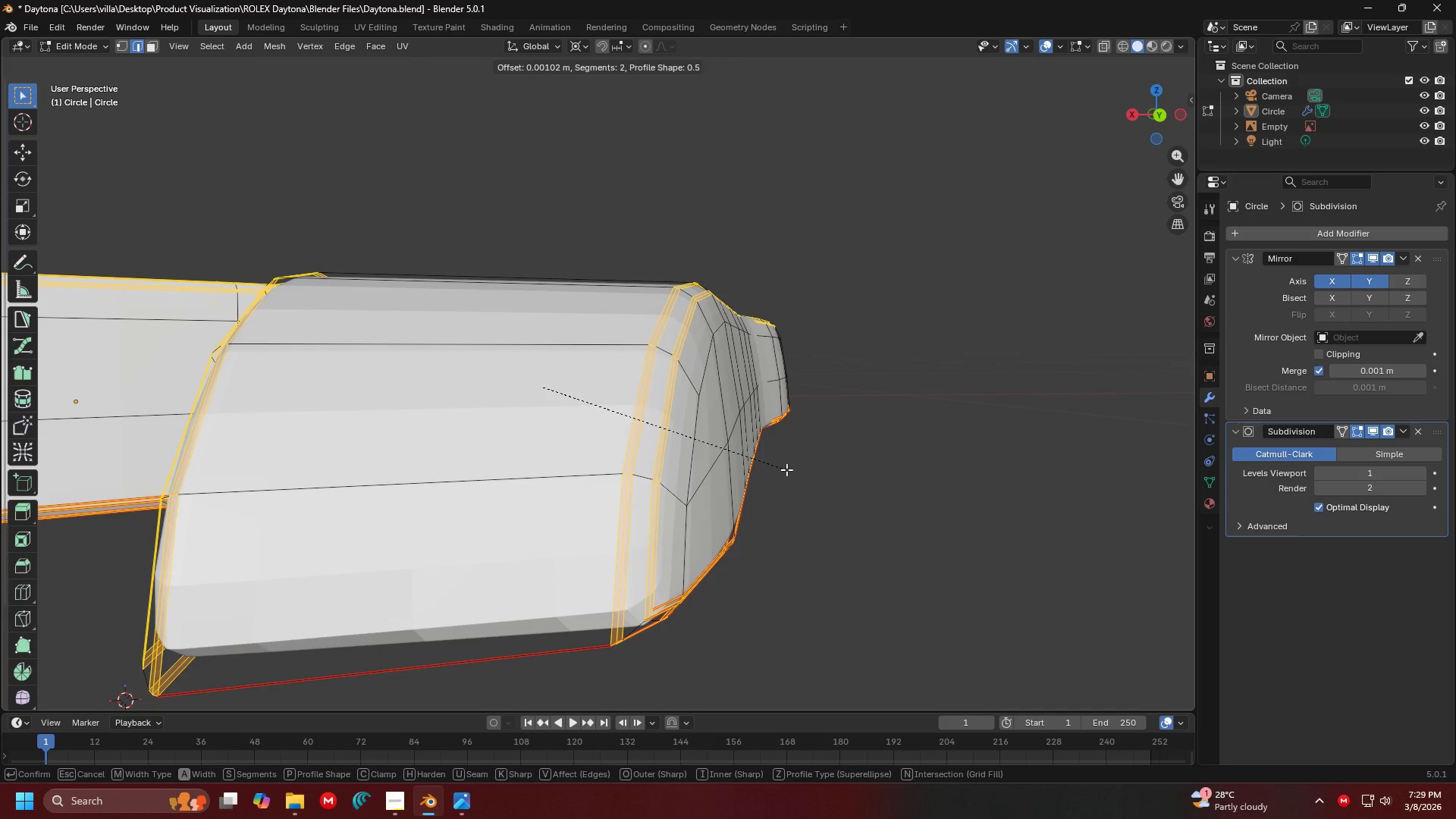 
left_click([786, 469])
 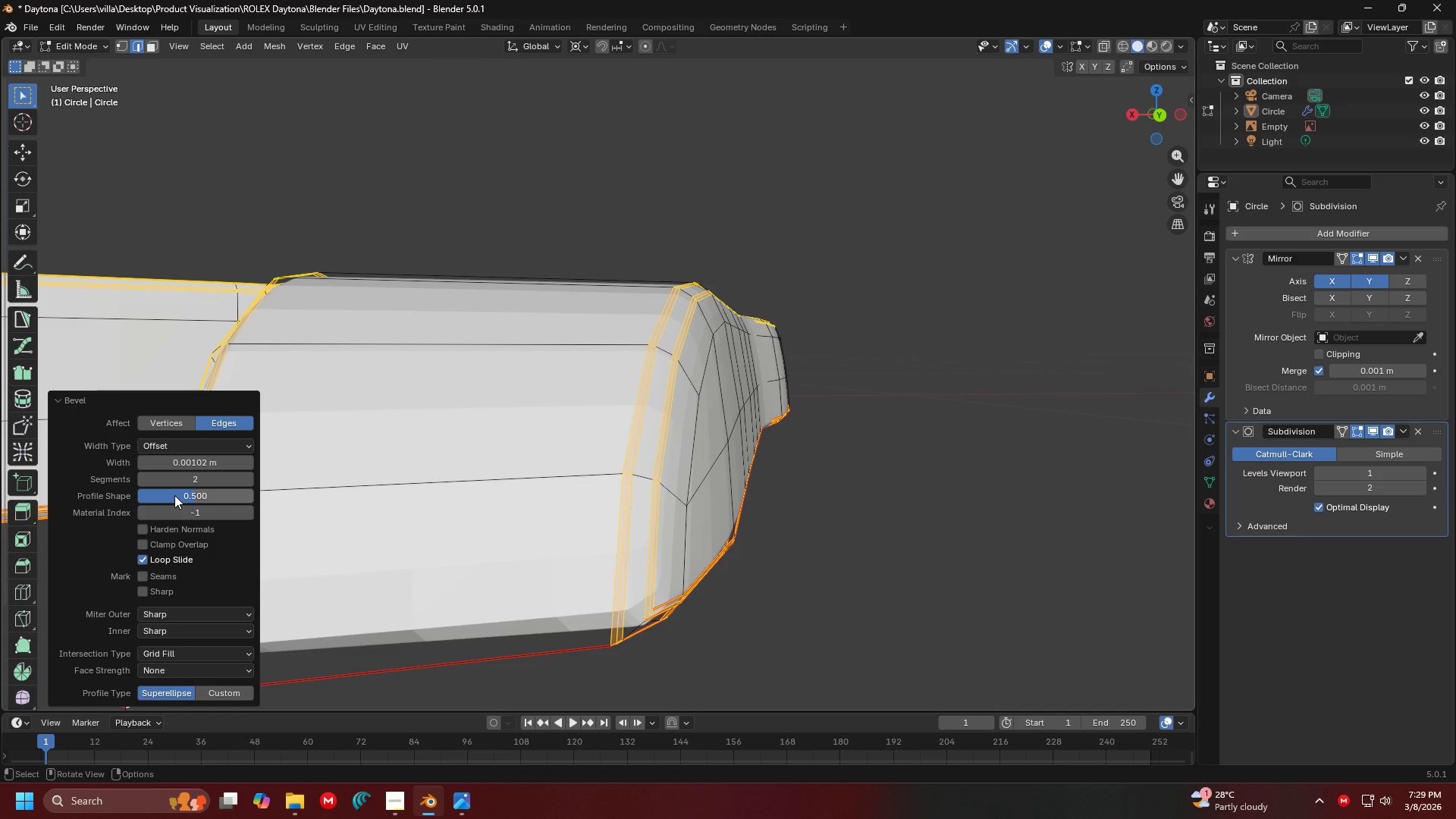 
left_click_drag(start_coordinate=[174, 495], to_coordinate=[396, 504])
 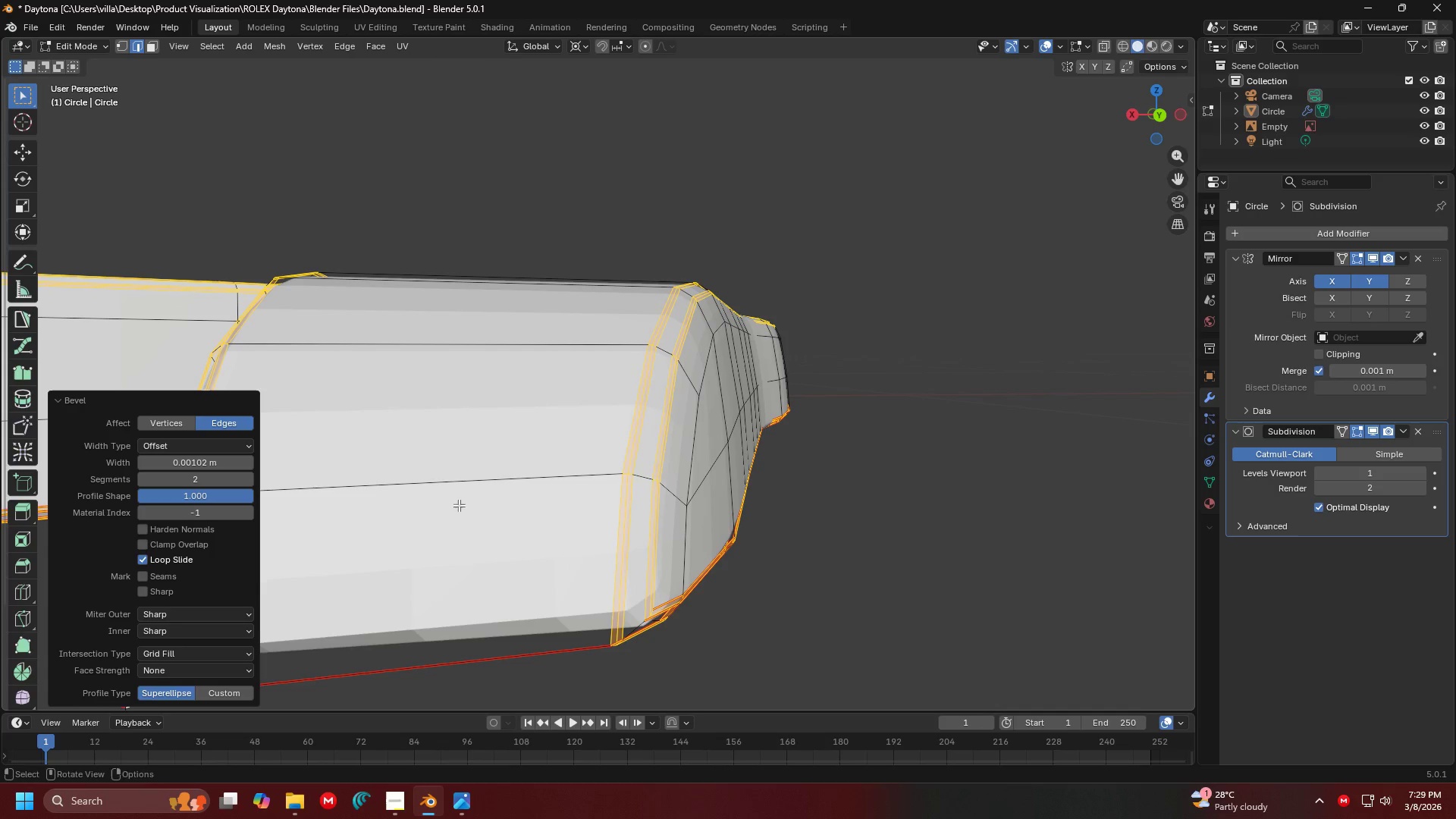 
hold_key(key=ShiftLeft, duration=0.66)
 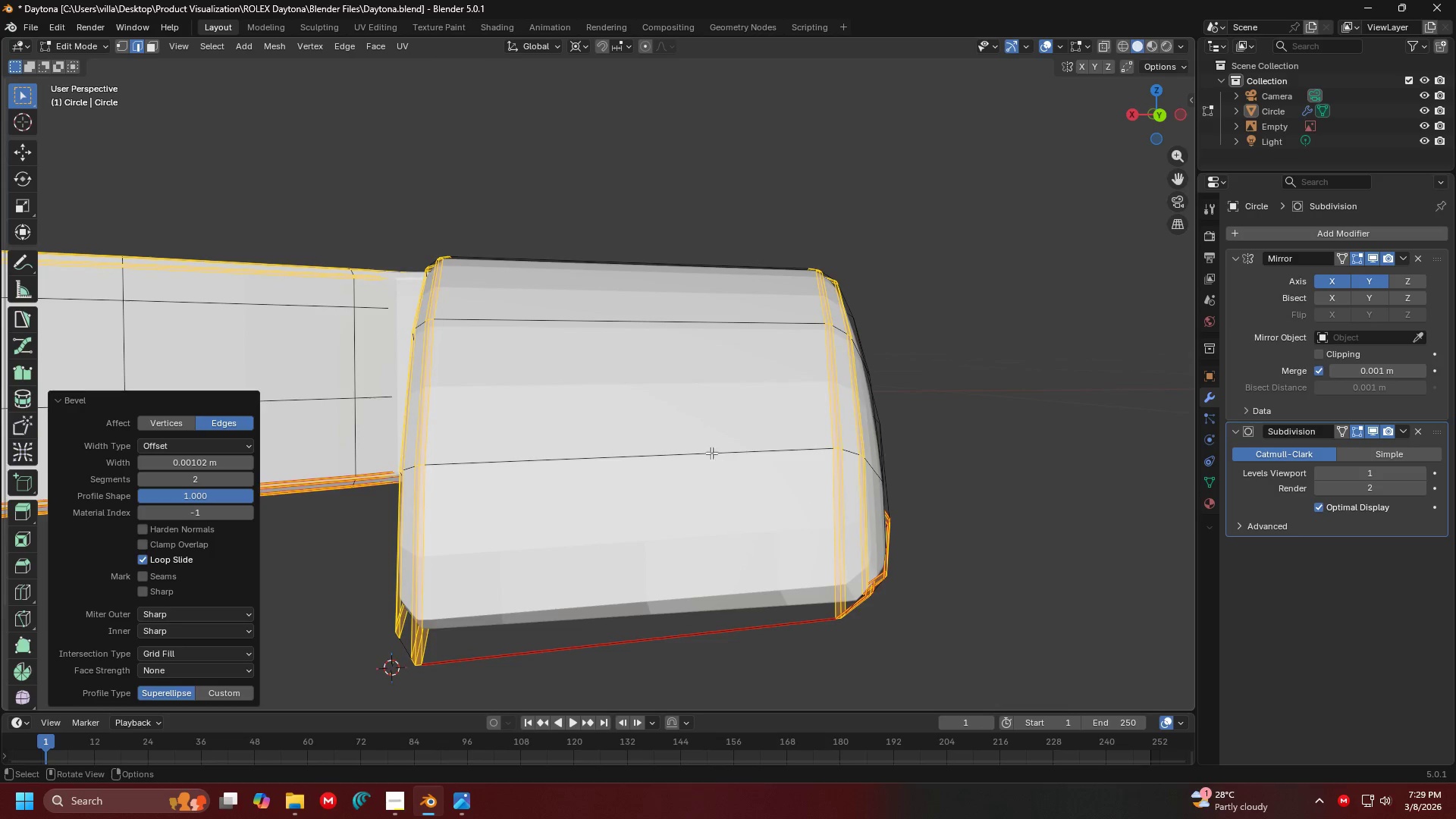 
key(Tab)
 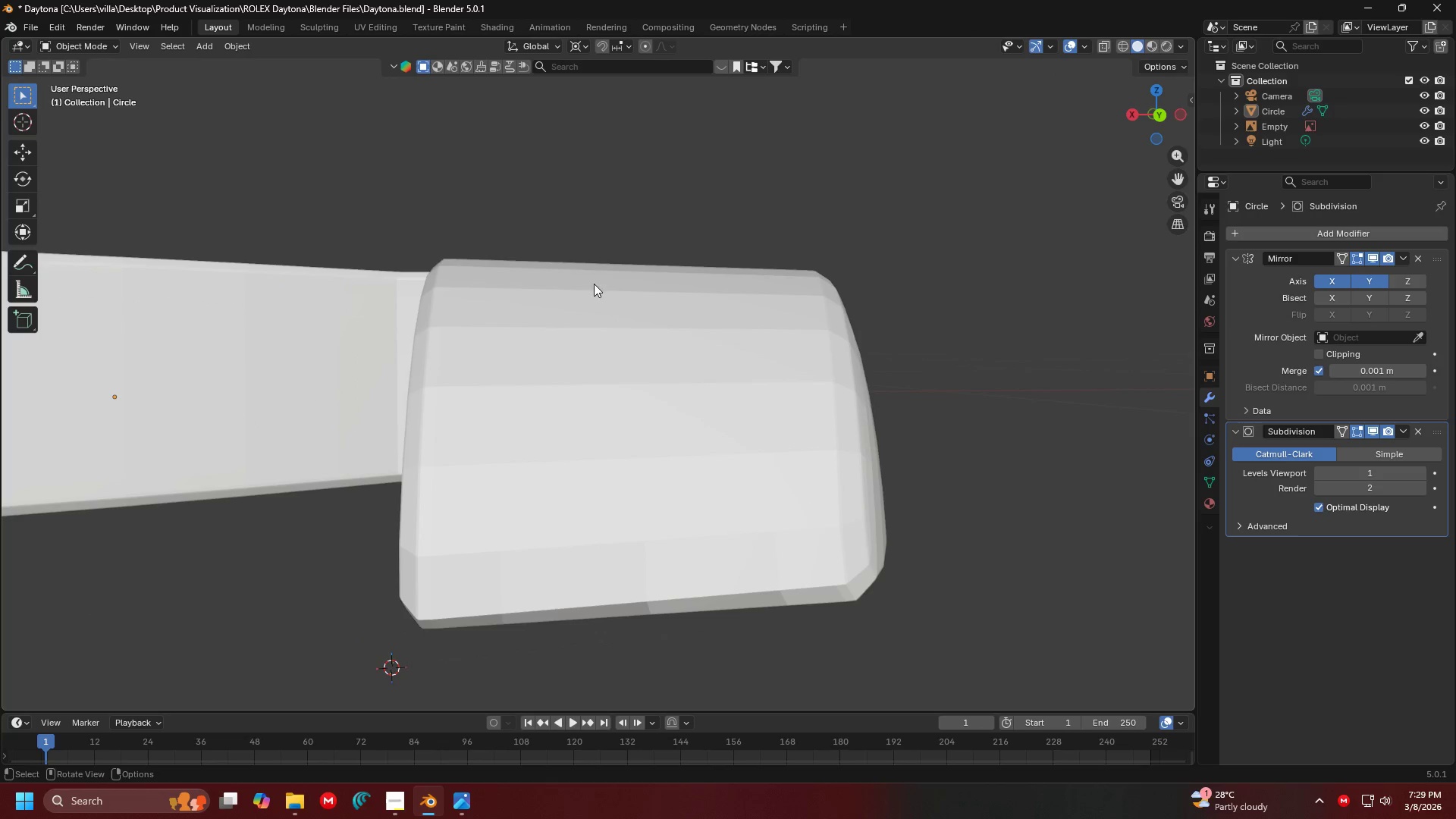 
left_click([503, 303])
 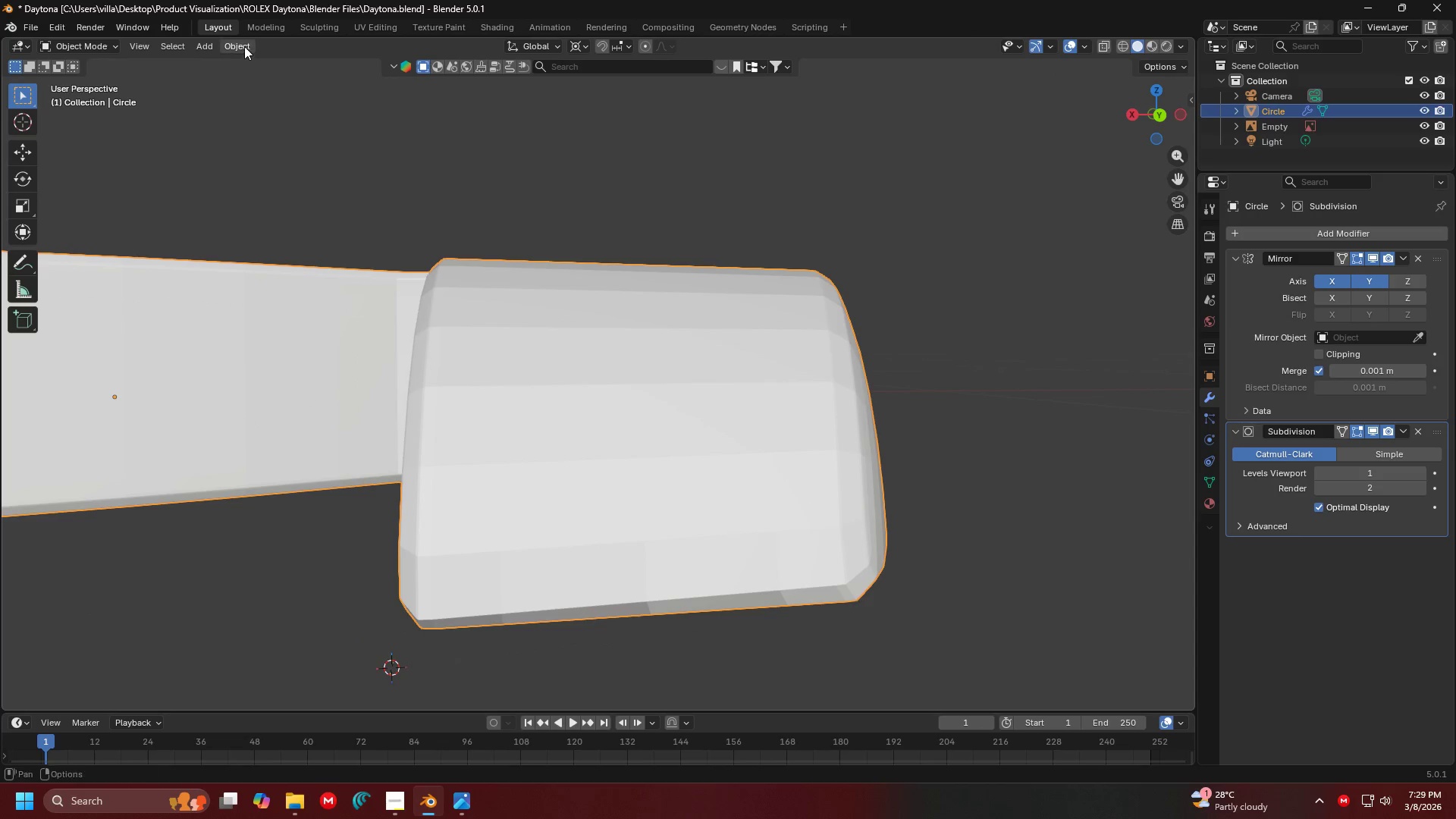 
left_click([243, 45])
 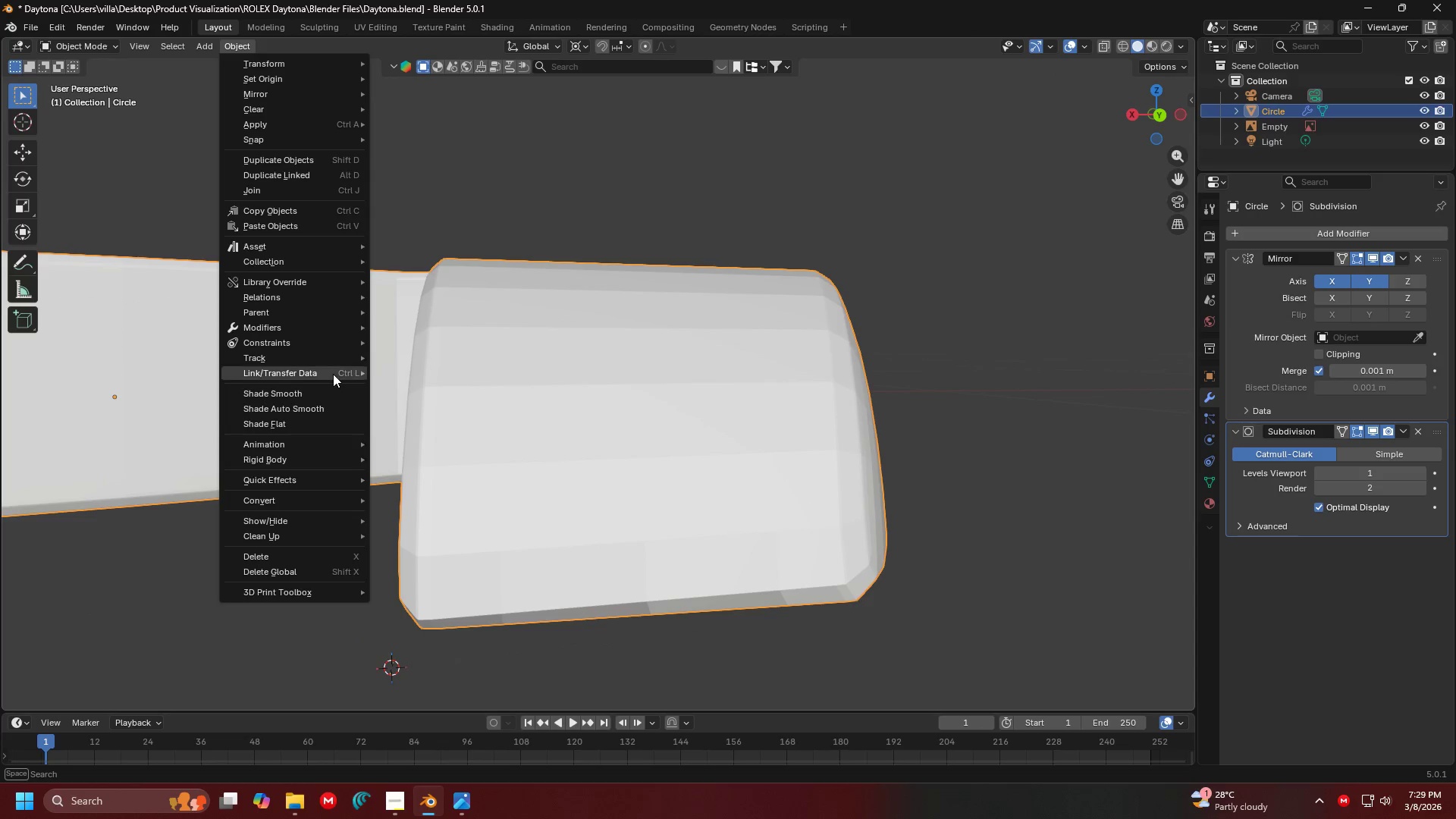 
left_click([528, 306])
 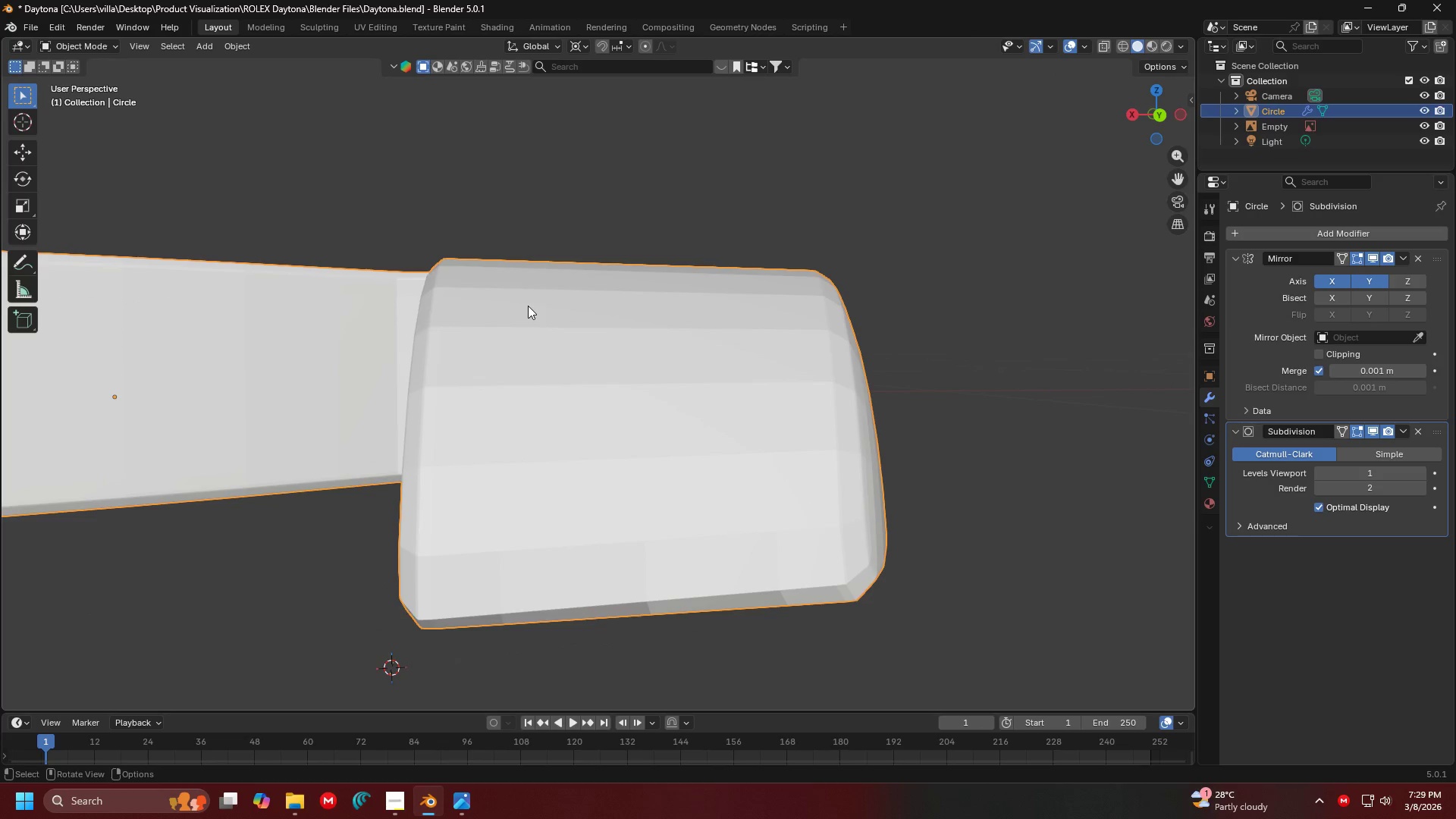 
right_click([528, 306])
 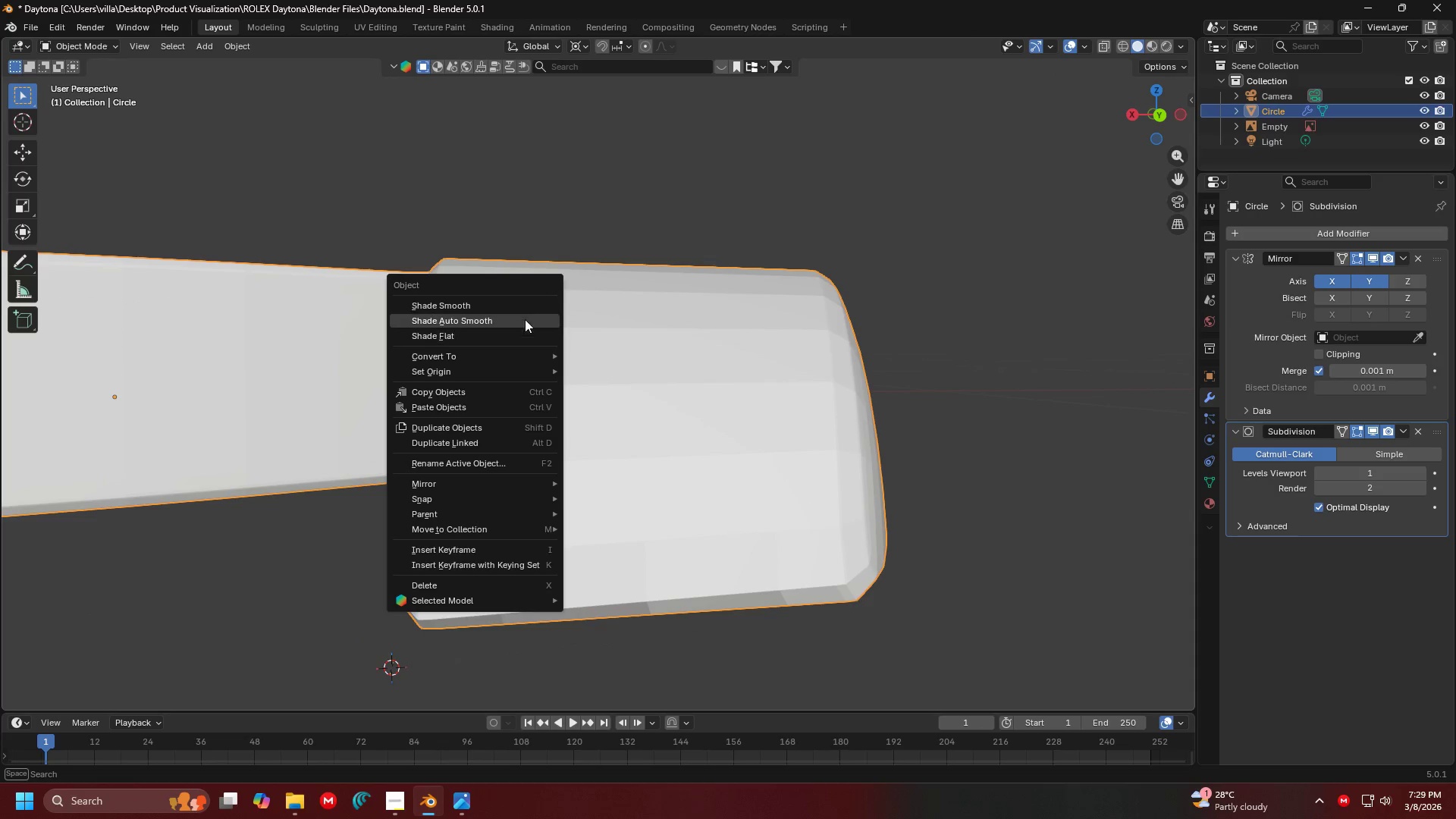 
left_click([521, 309])
 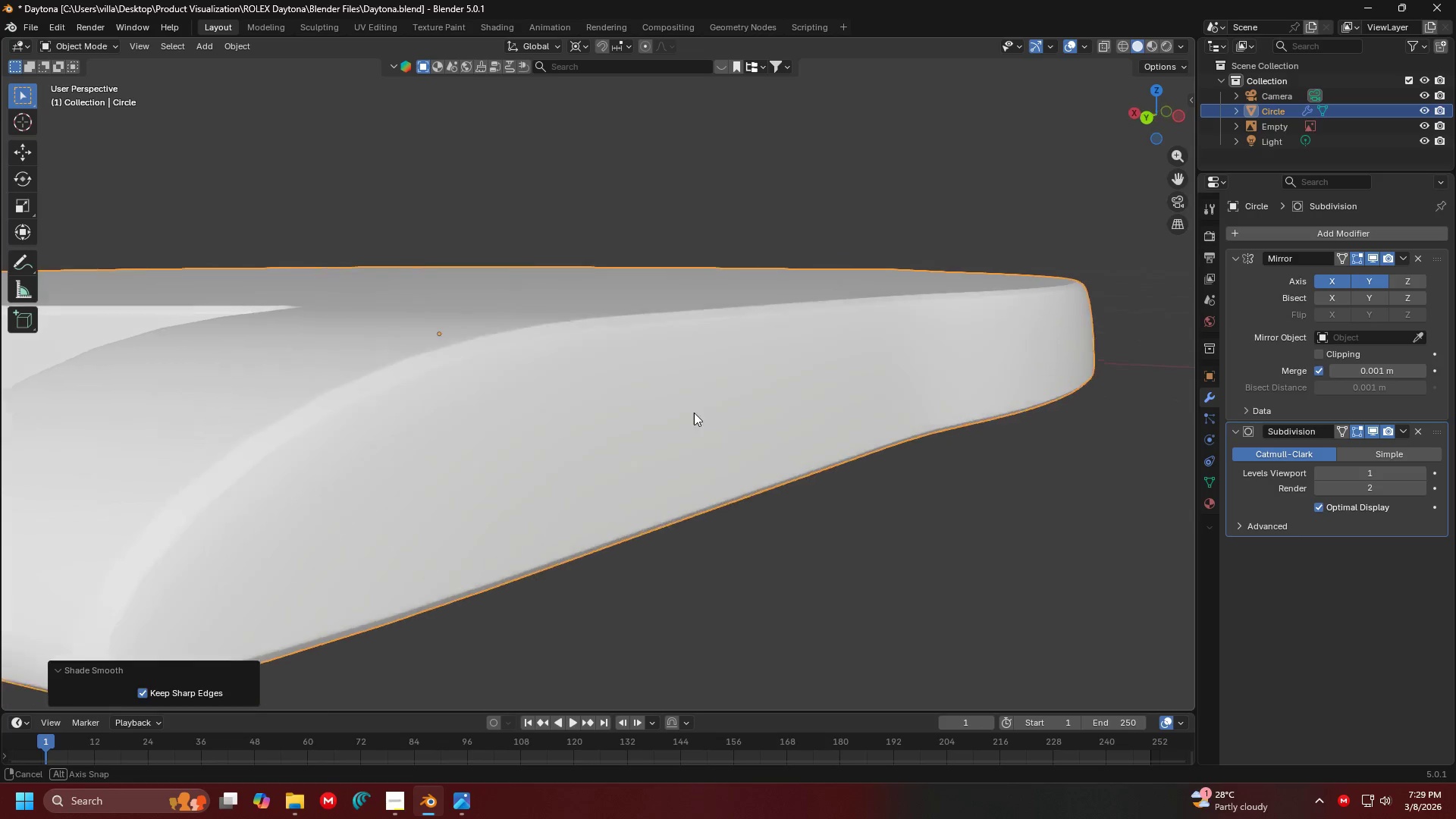 
scroll: coordinate [666, 414], scroll_direction: down, amount: 2.0
 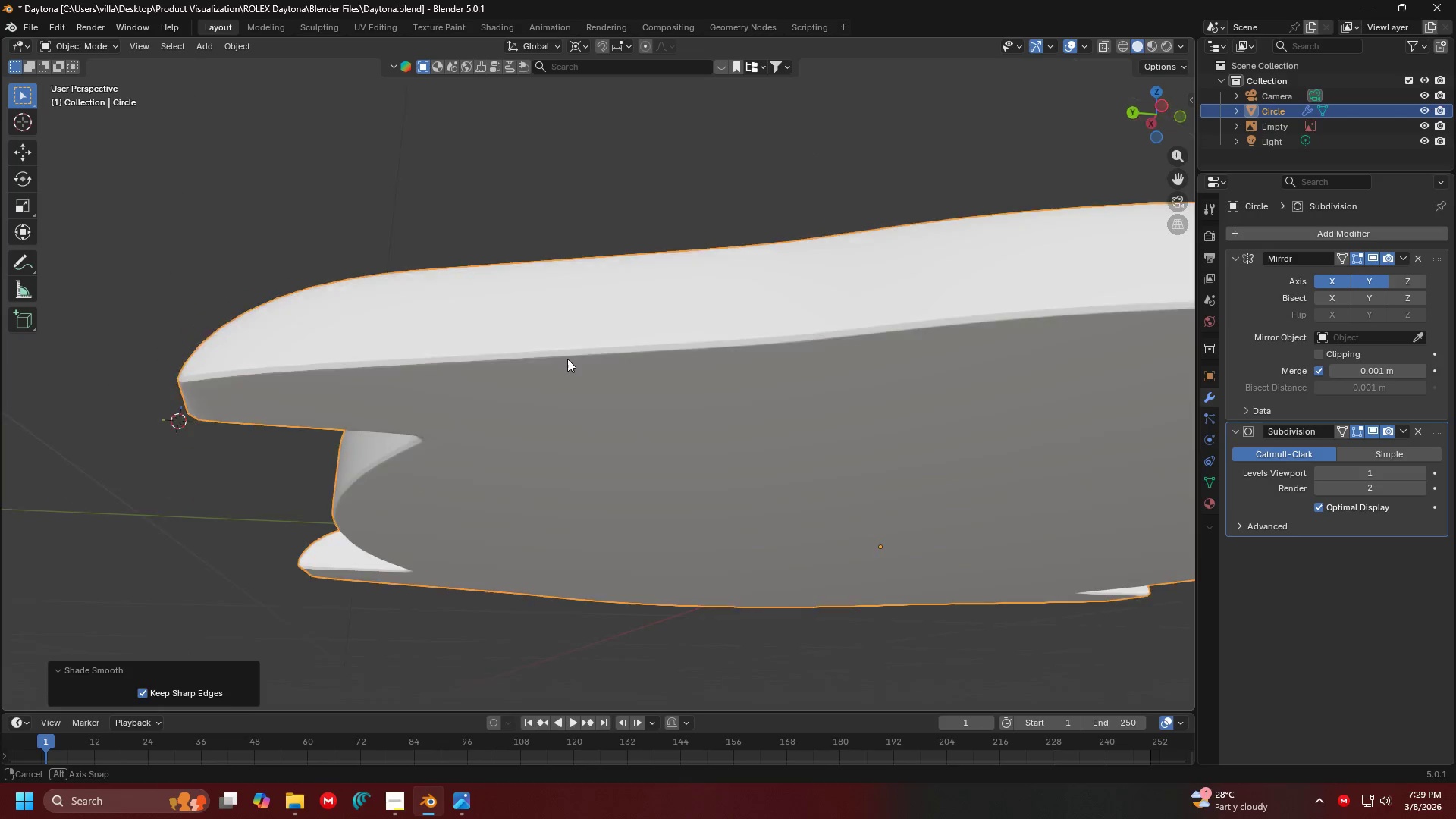 
key(Shift+ShiftLeft)
 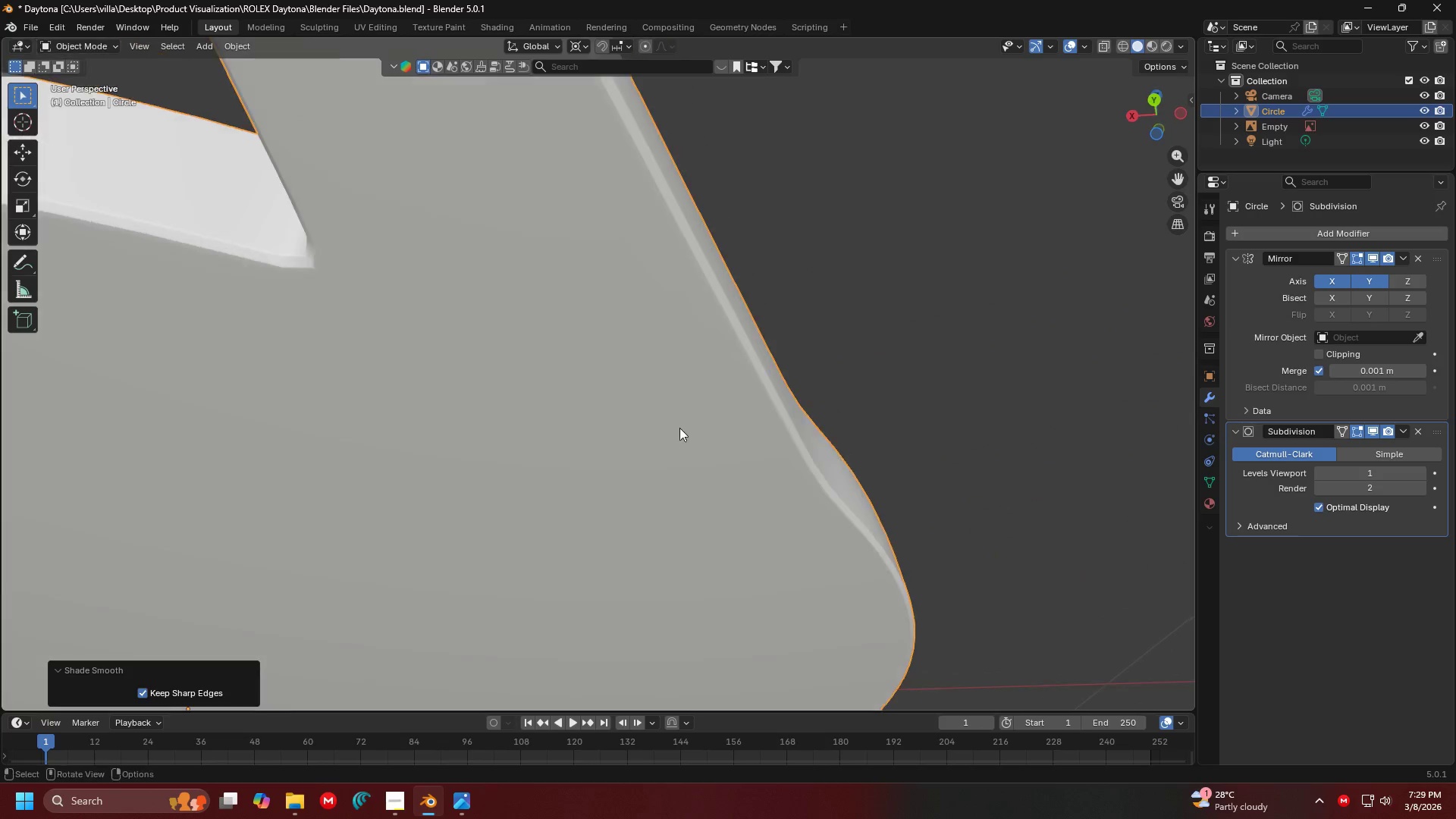 
scroll: coordinate [584, 356], scroll_direction: up, amount: 1.0
 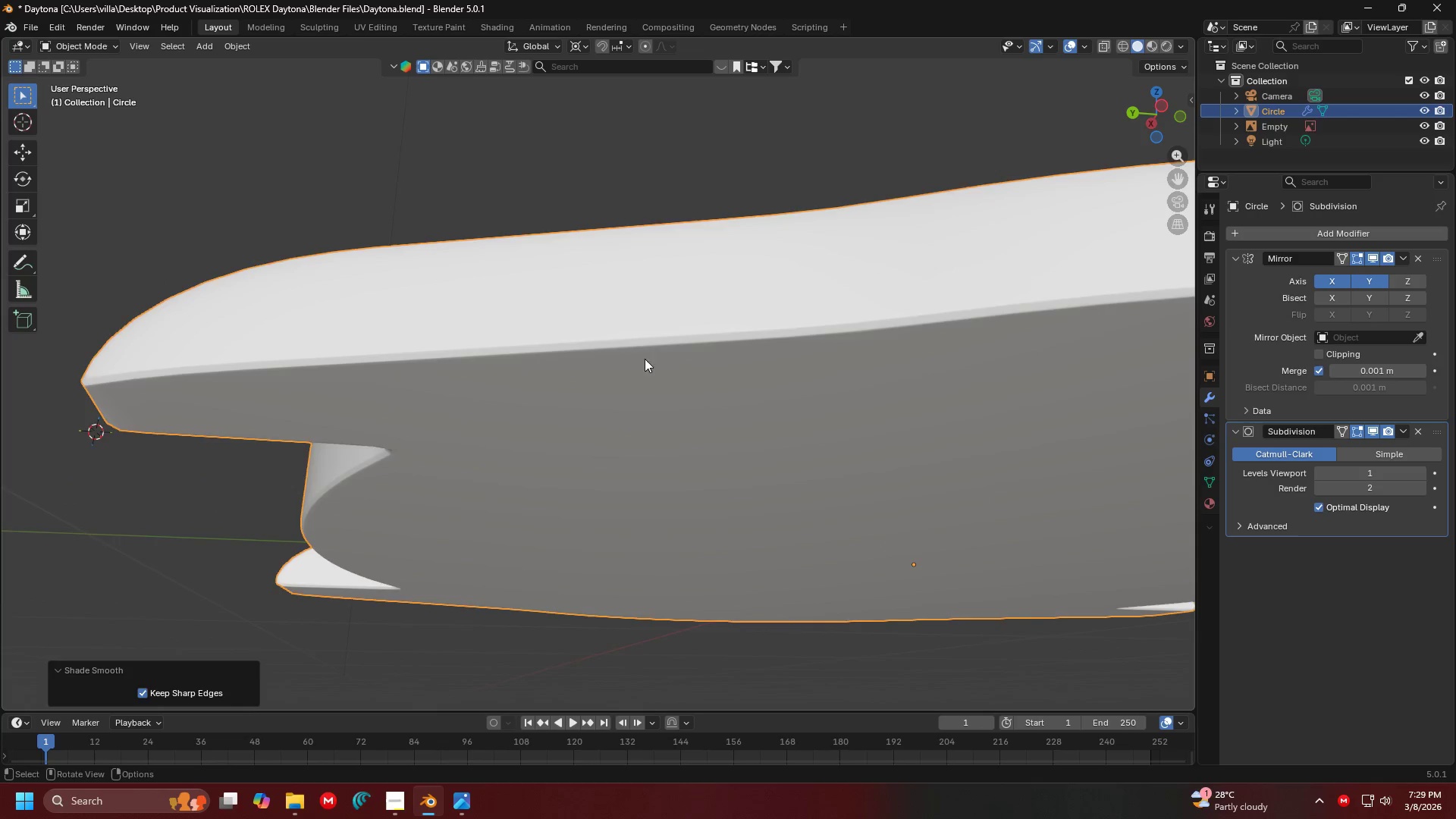 
key(Tab)
 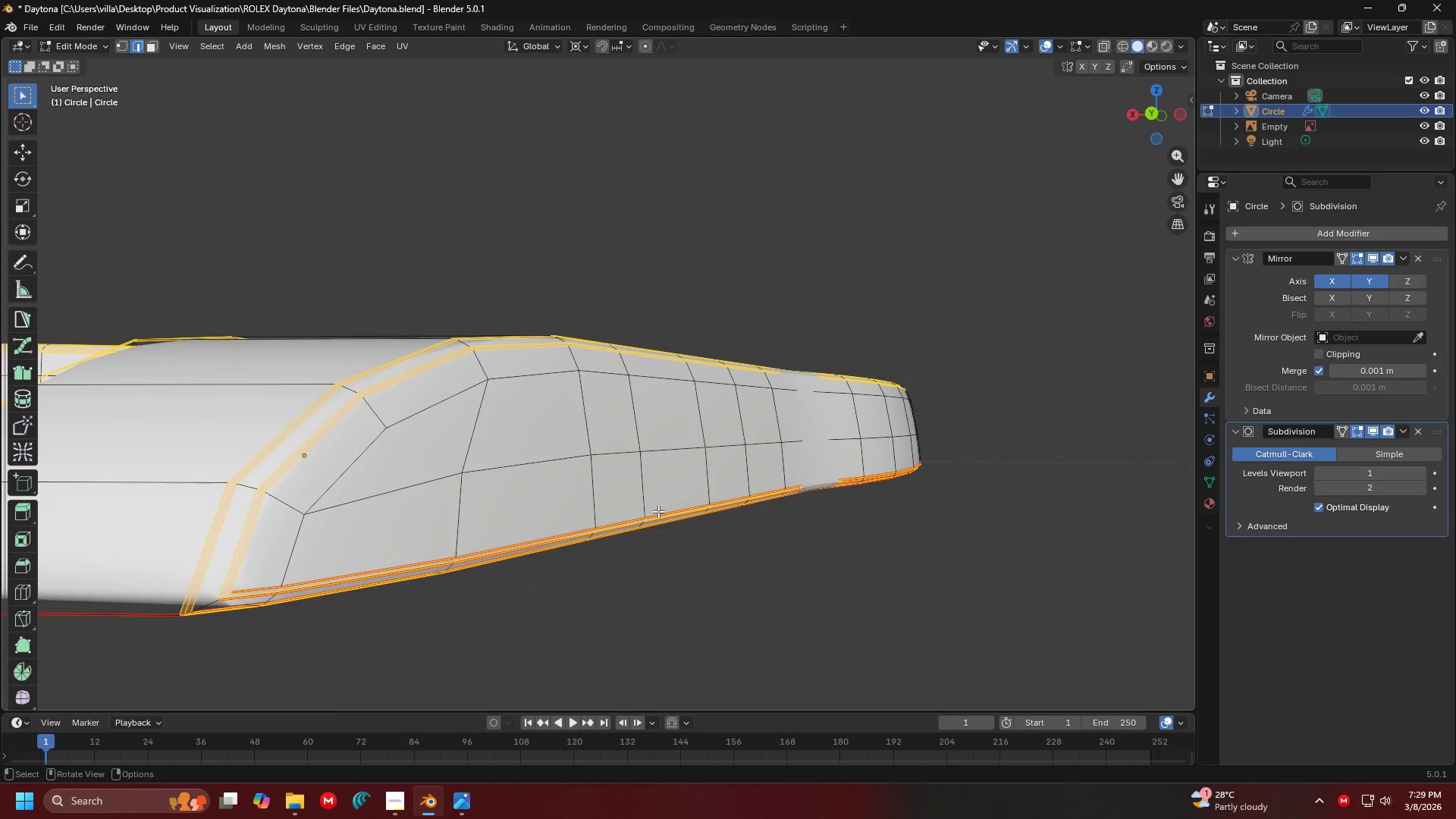 
scroll: coordinate [657, 510], scroll_direction: down, amount: 2.0
 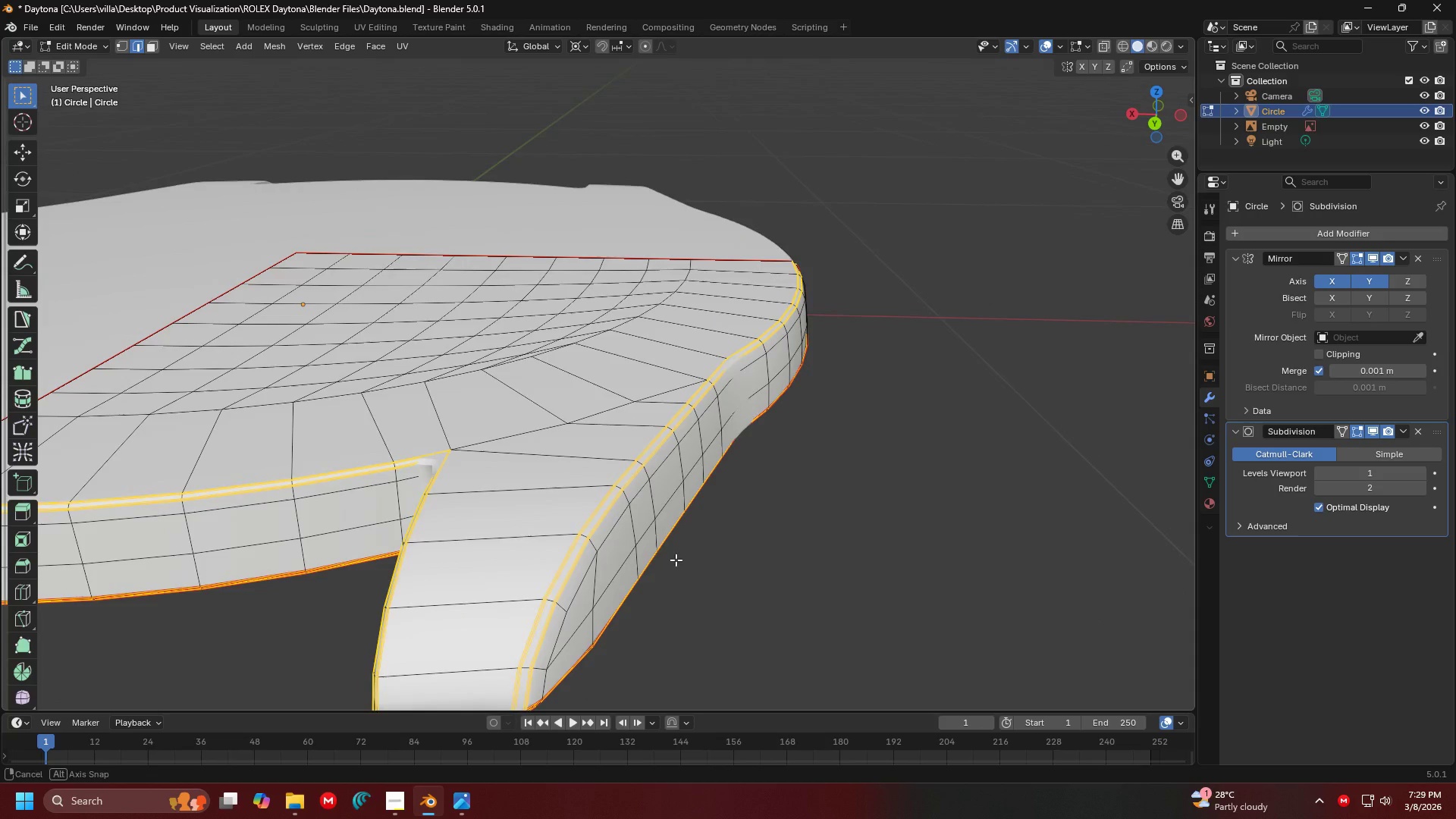 
hold_key(key=ShiftLeft, duration=0.44)
 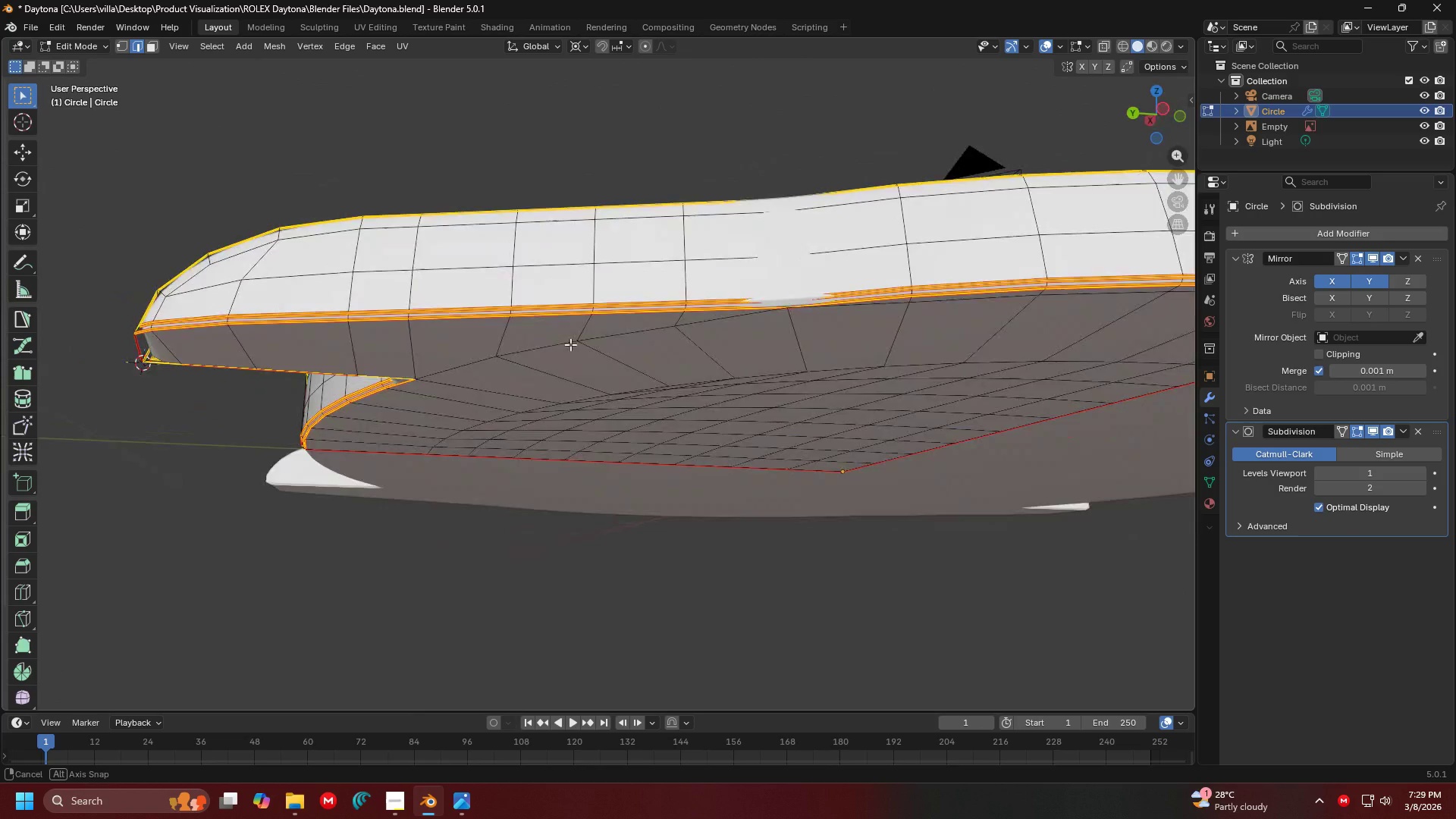 
scroll: coordinate [650, 551], scroll_direction: up, amount: 1.0
 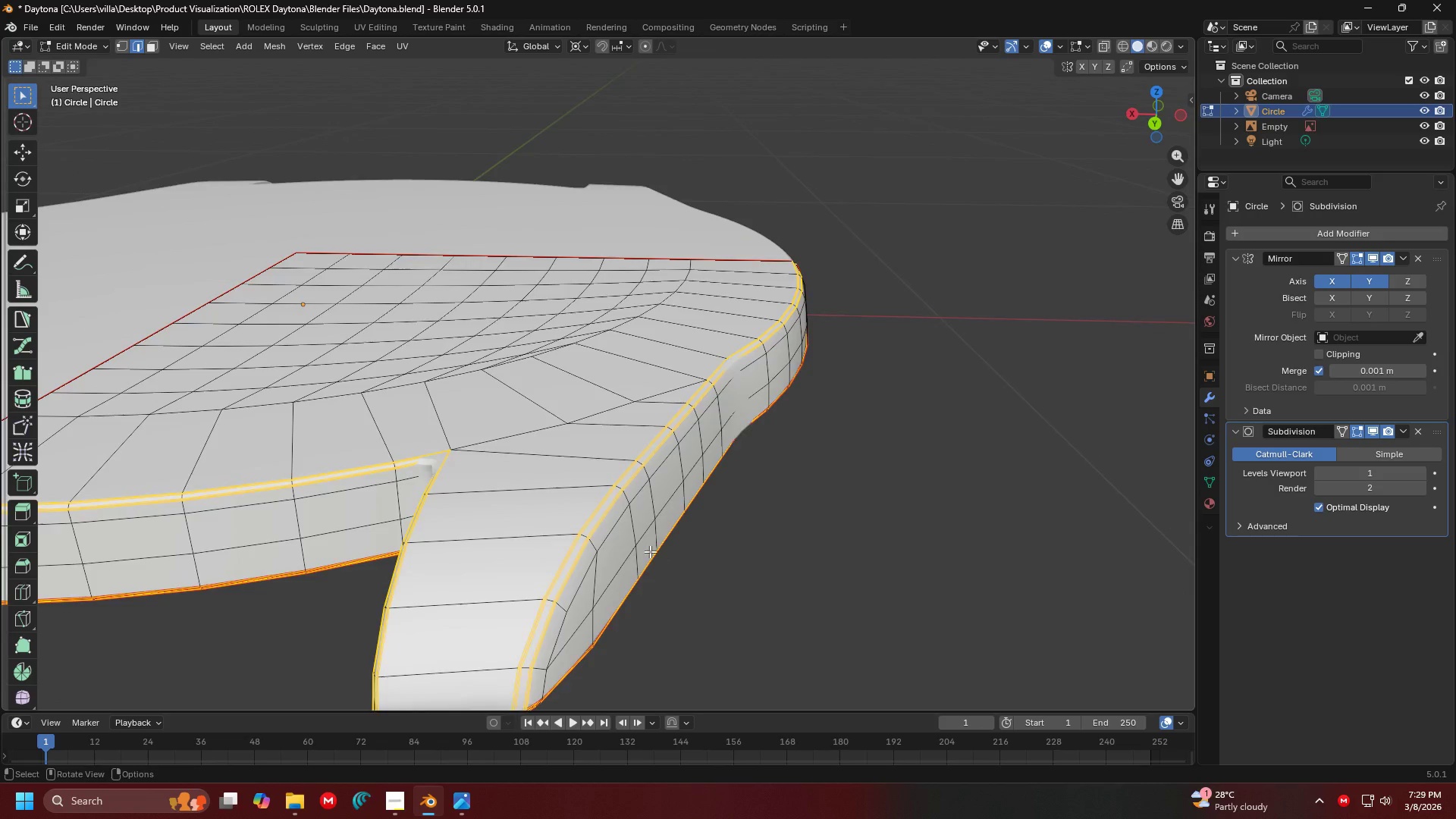 
key(Tab)
 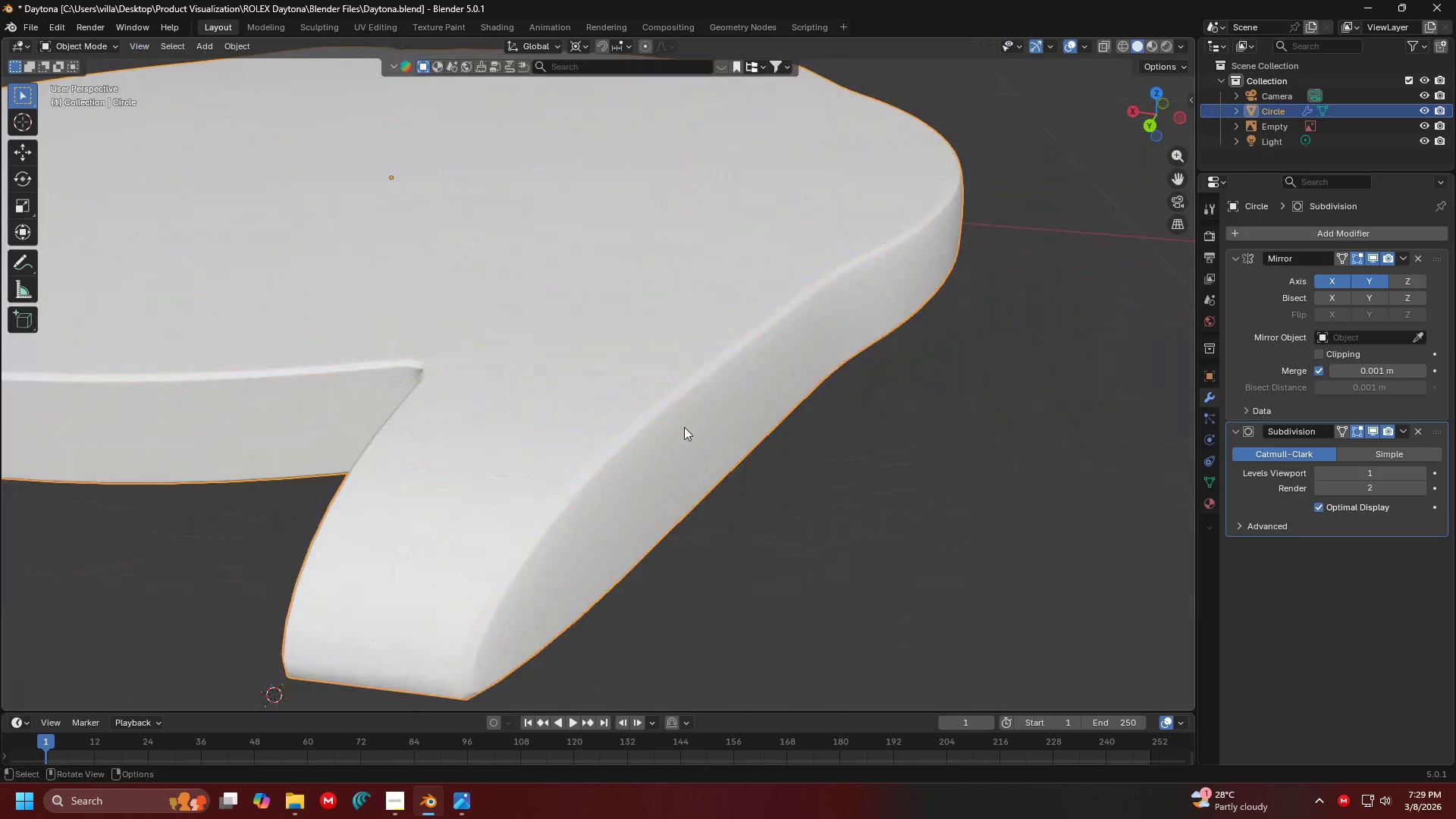 
scroll: coordinate [684, 427], scroll_direction: down, amount: 3.0
 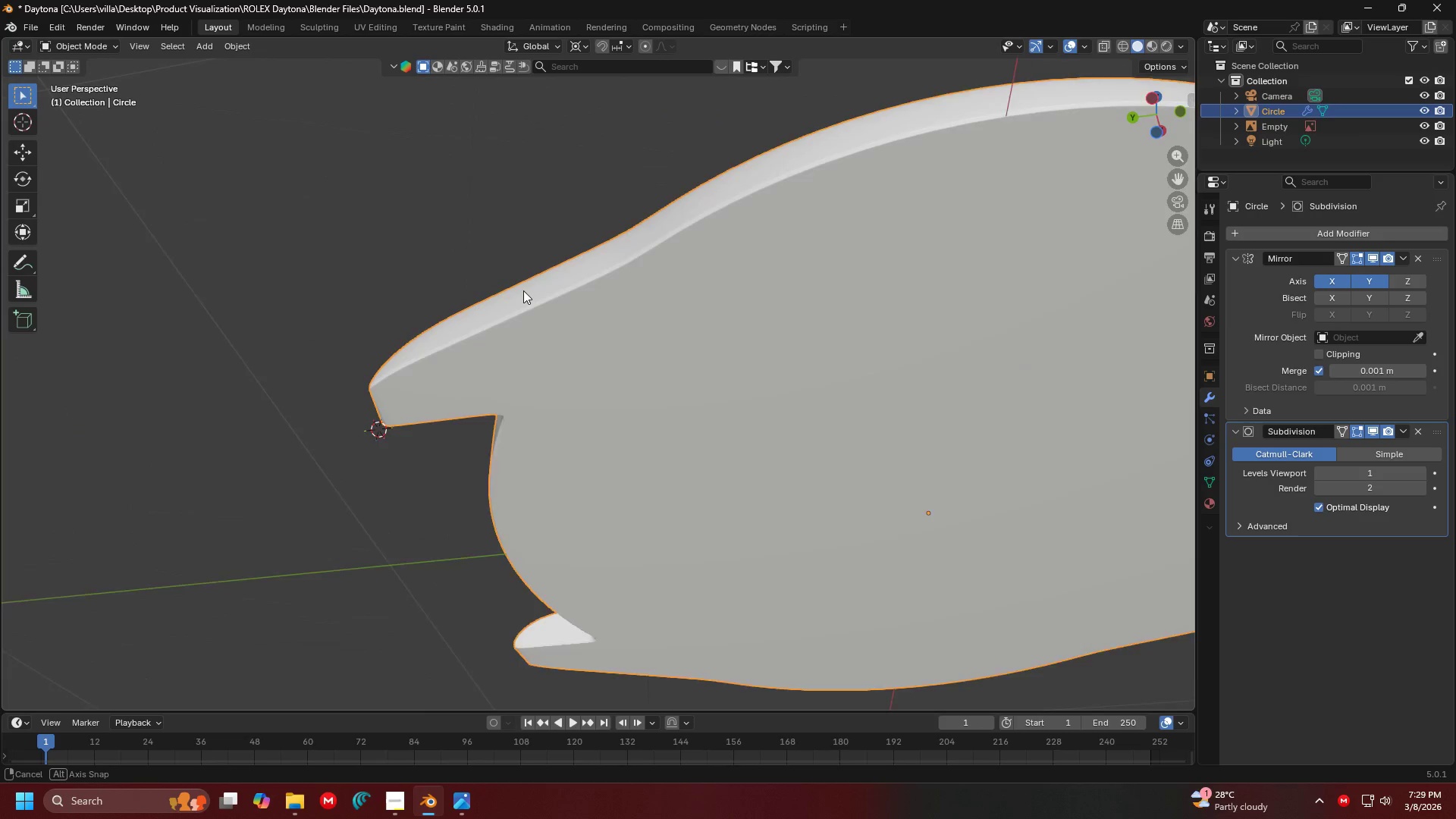 
key(Shift+ShiftLeft)
 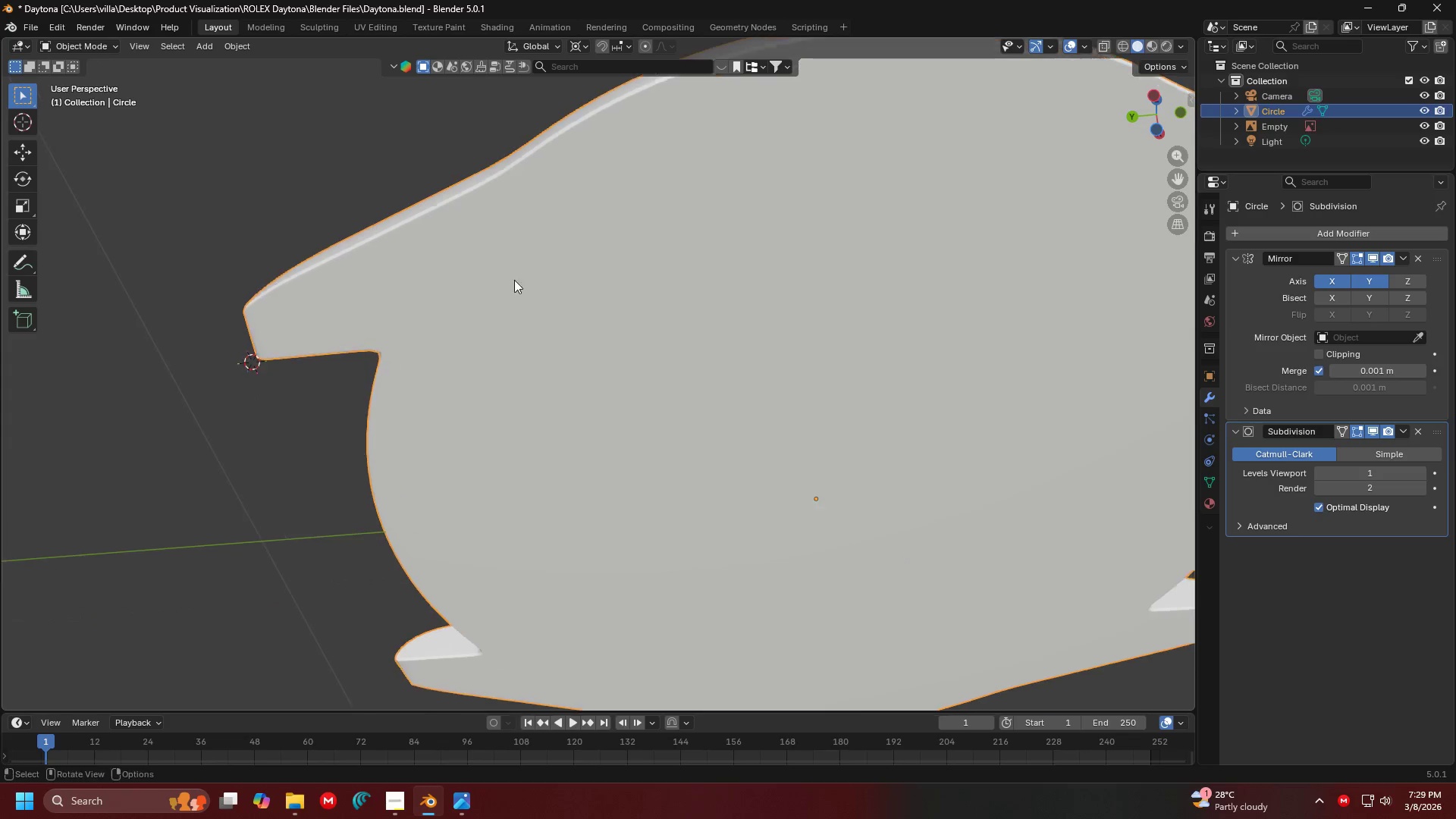 
scroll: coordinate [664, 375], scroll_direction: down, amount: 5.0
 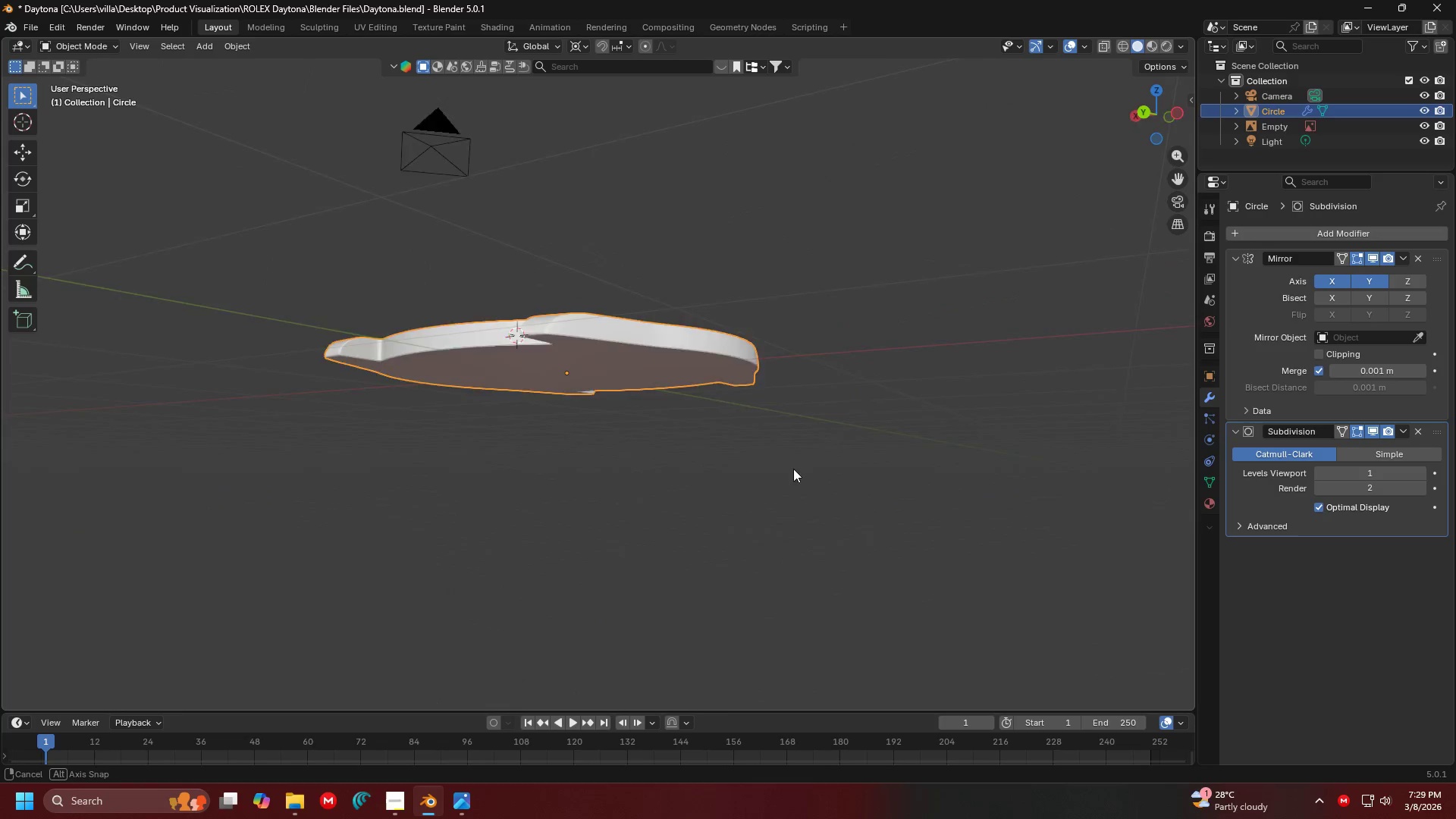 
key(Shift+ShiftLeft)
 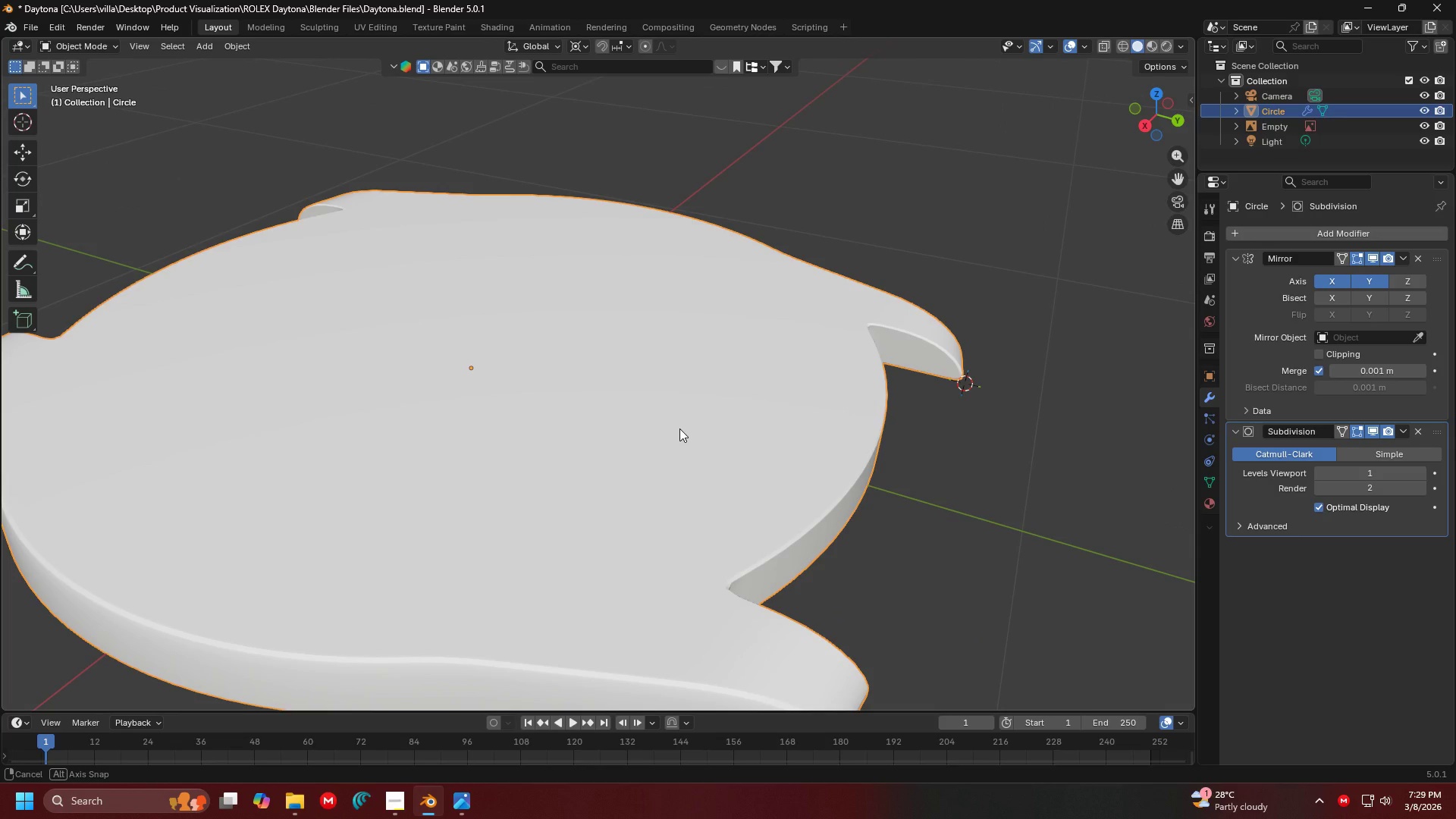 
scroll: coordinate [940, 506], scroll_direction: up, amount: 4.0
 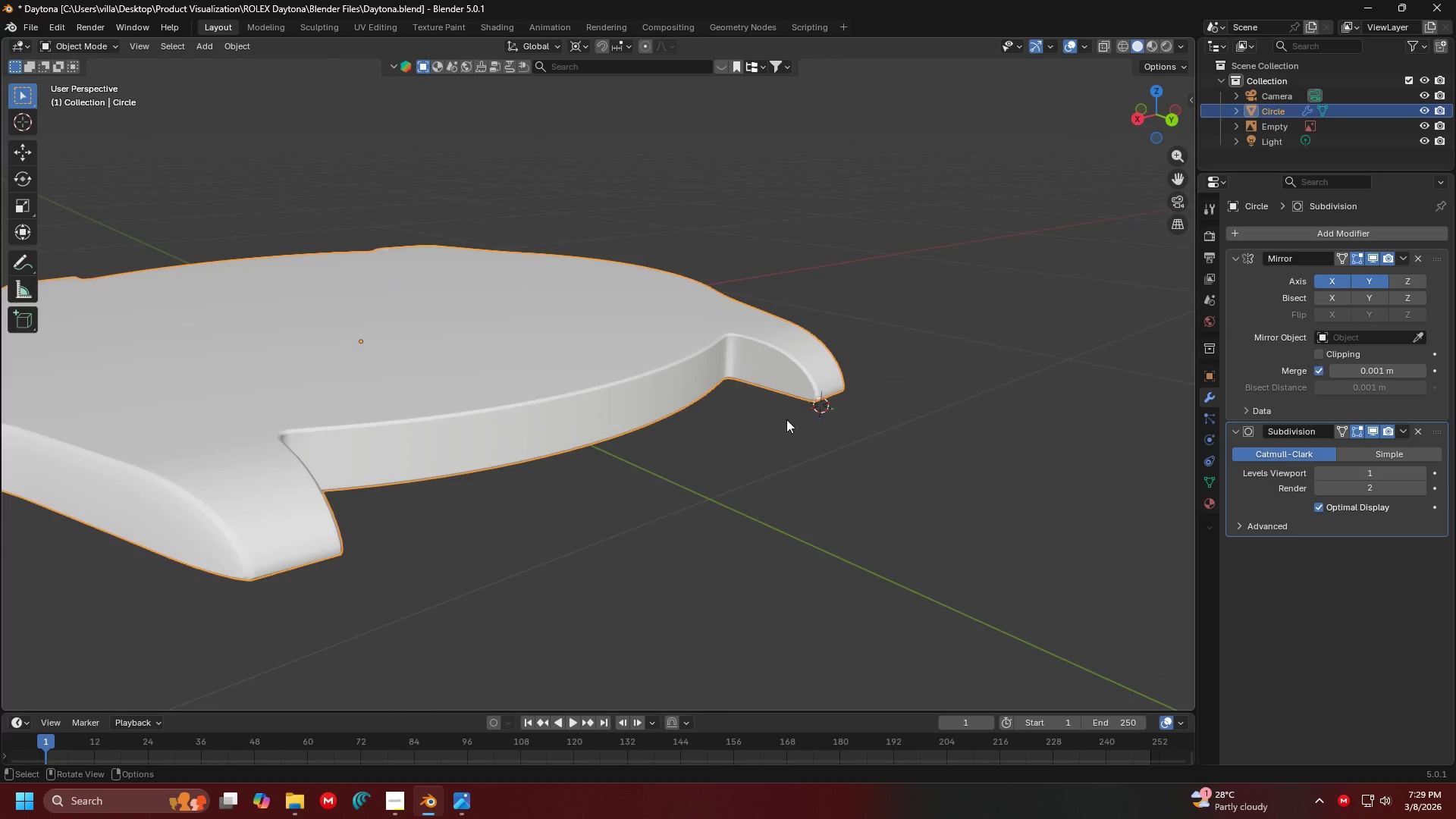 
wait(8.72)
 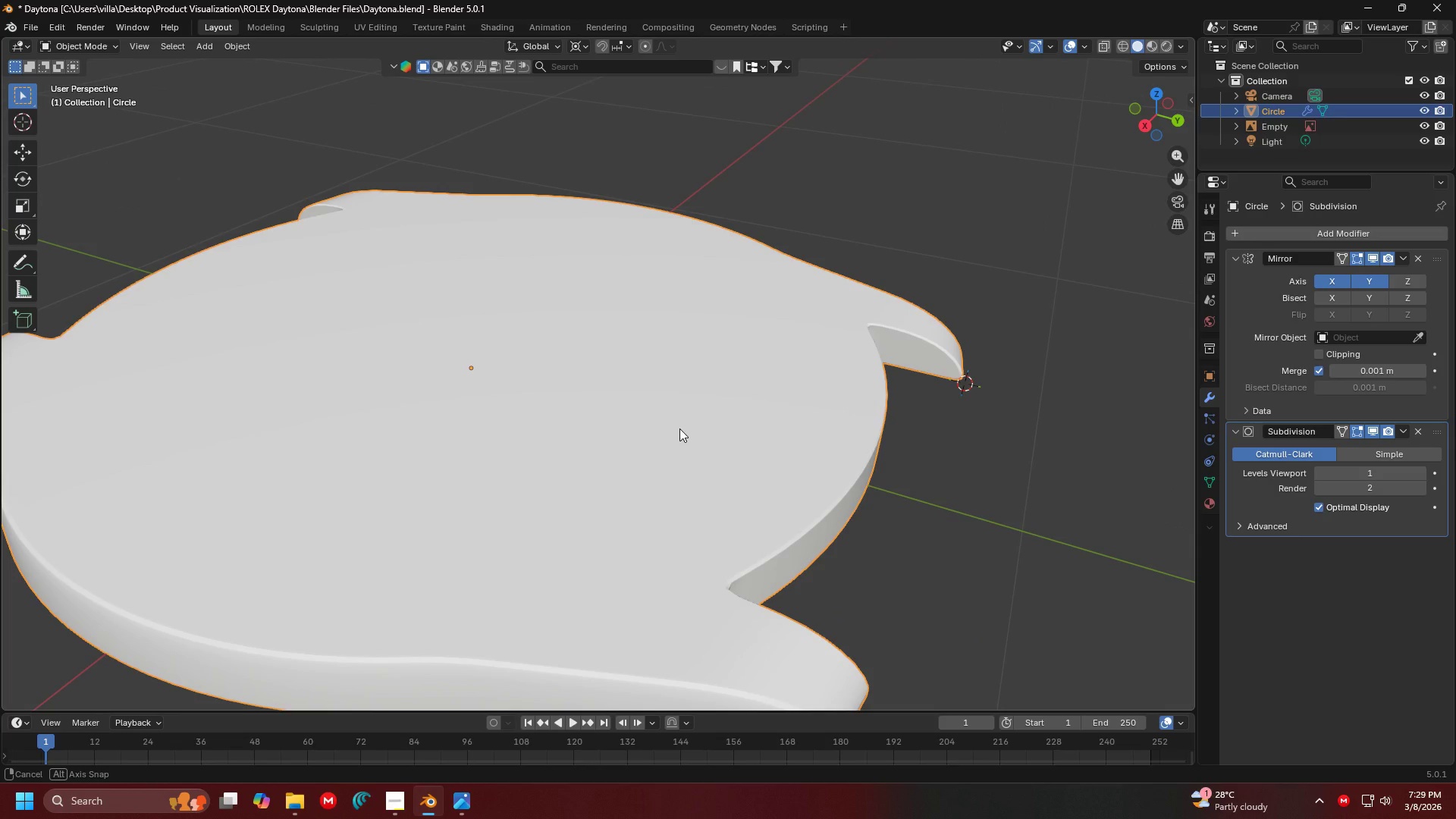 
double_click([1281, 111])
 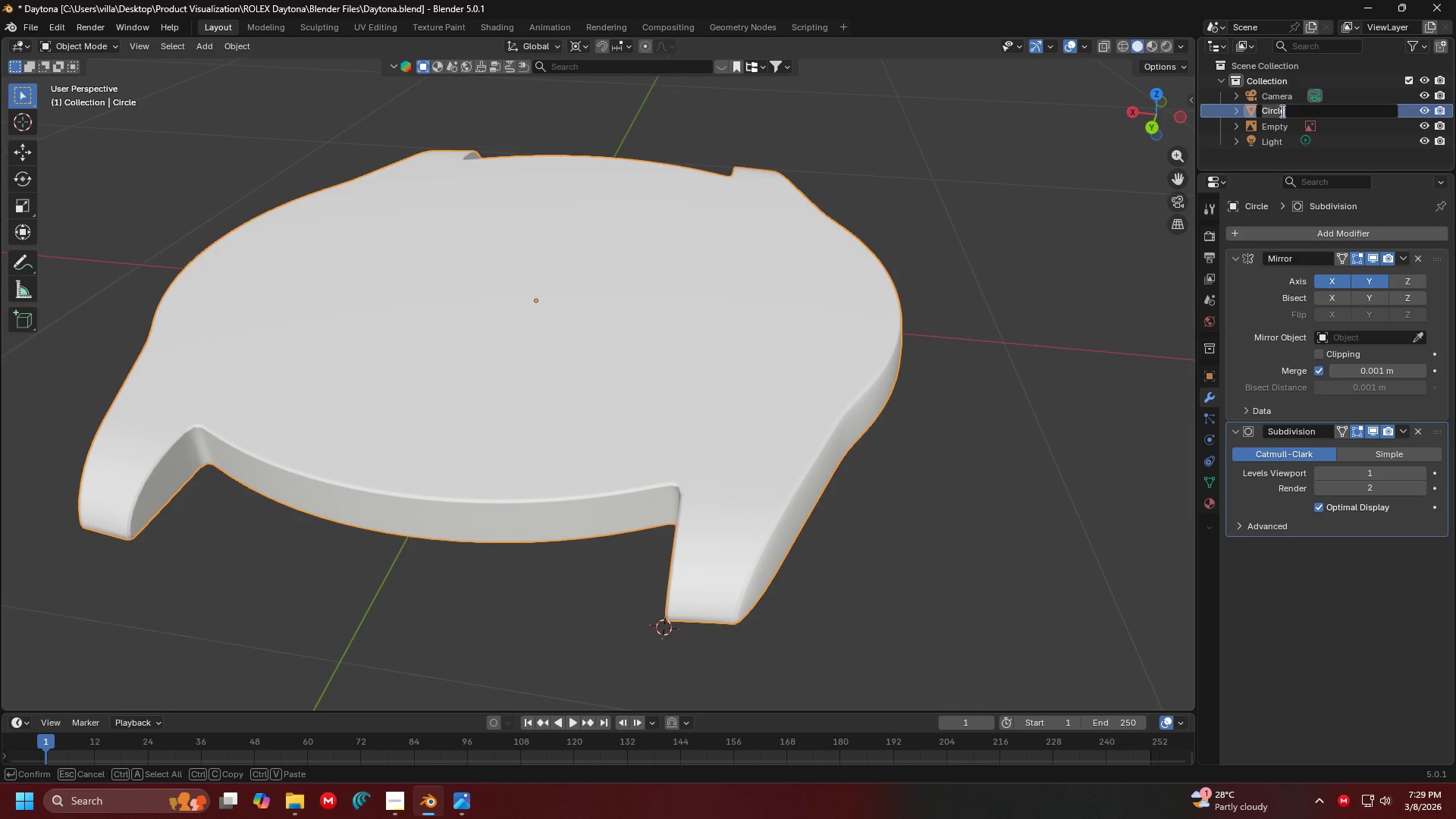 
type(Base)
 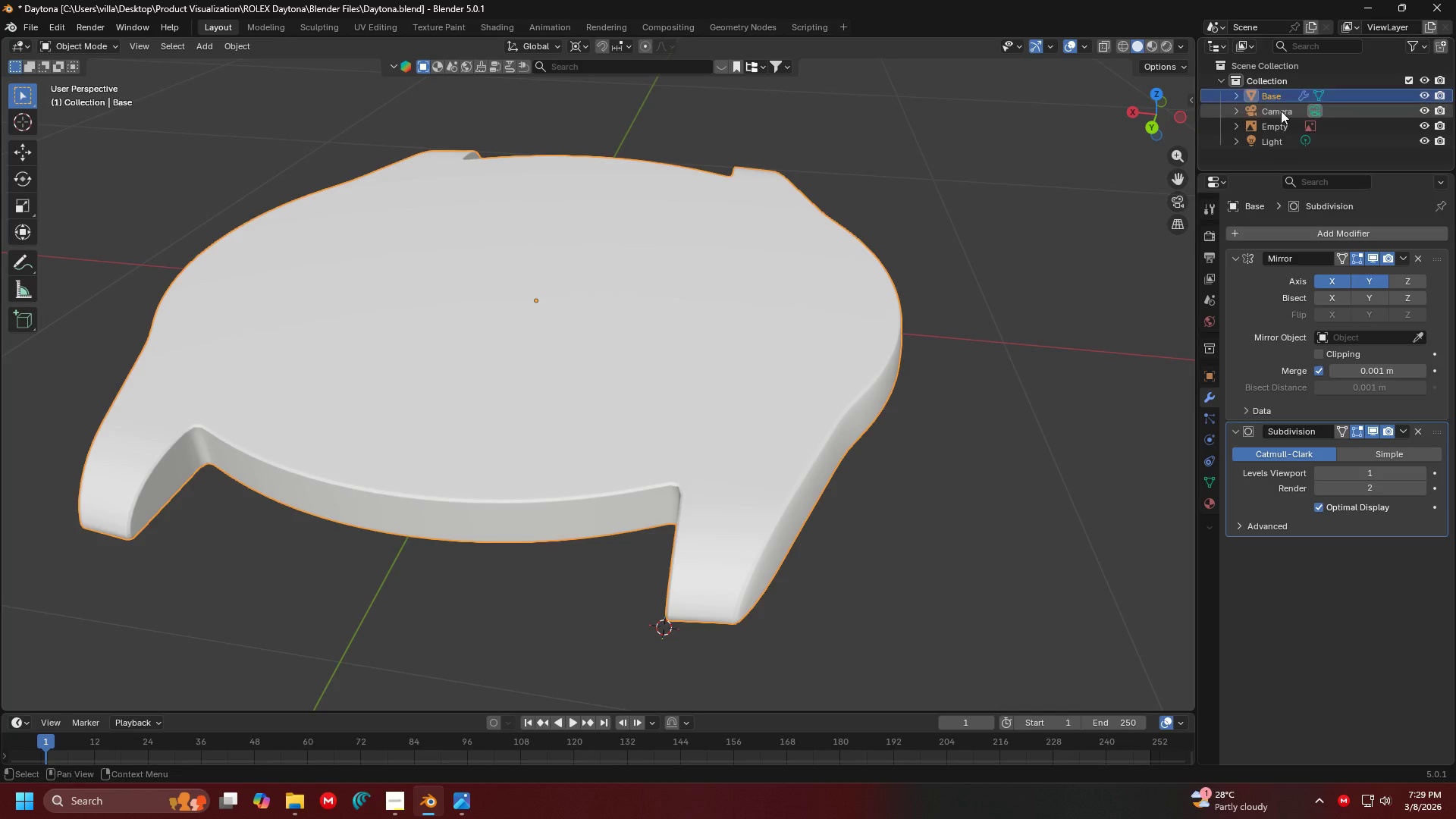 
key(Enter)
 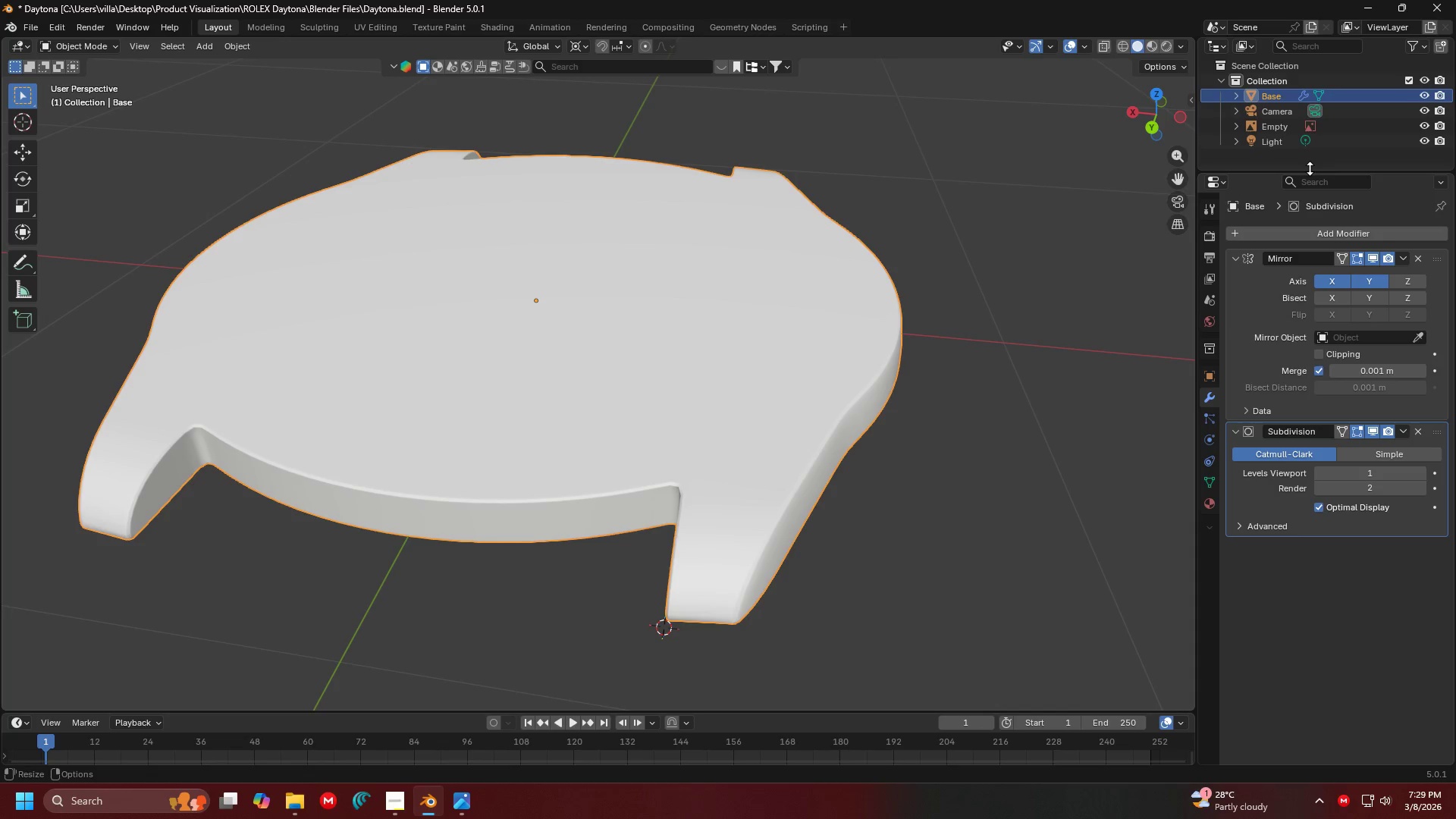 
left_click_drag(start_coordinate=[1310, 172], to_coordinate=[1301, 369])
 